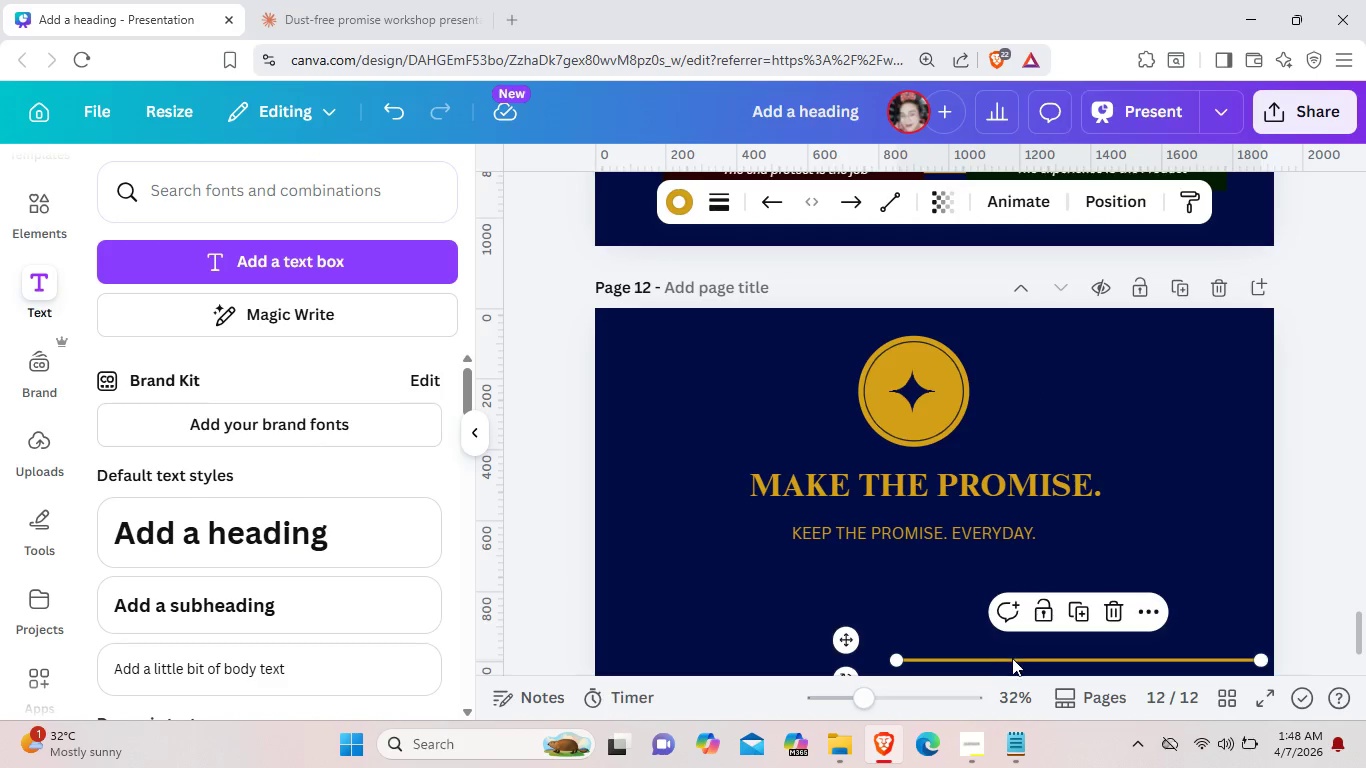 
left_click_drag(start_coordinate=[1013, 658], to_coordinate=[859, 567])
 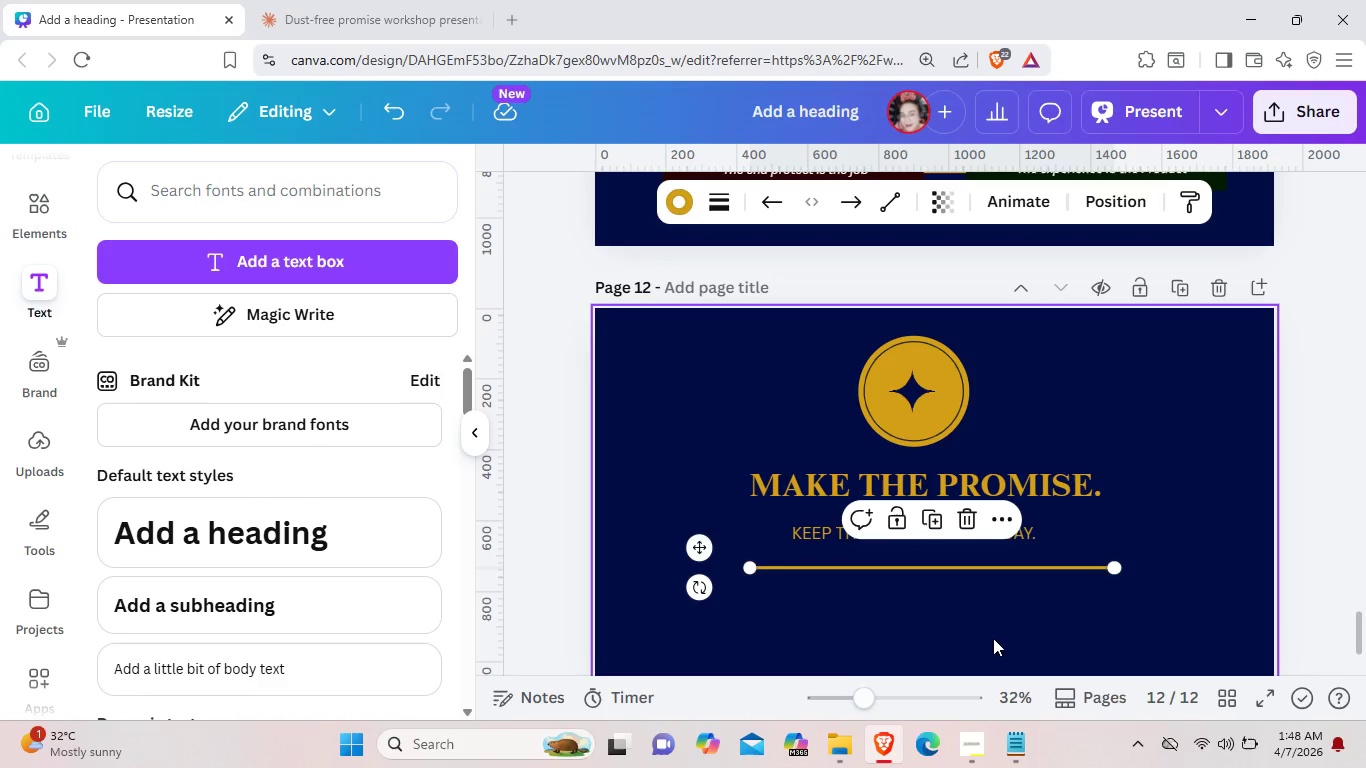 
left_click([993, 638])
 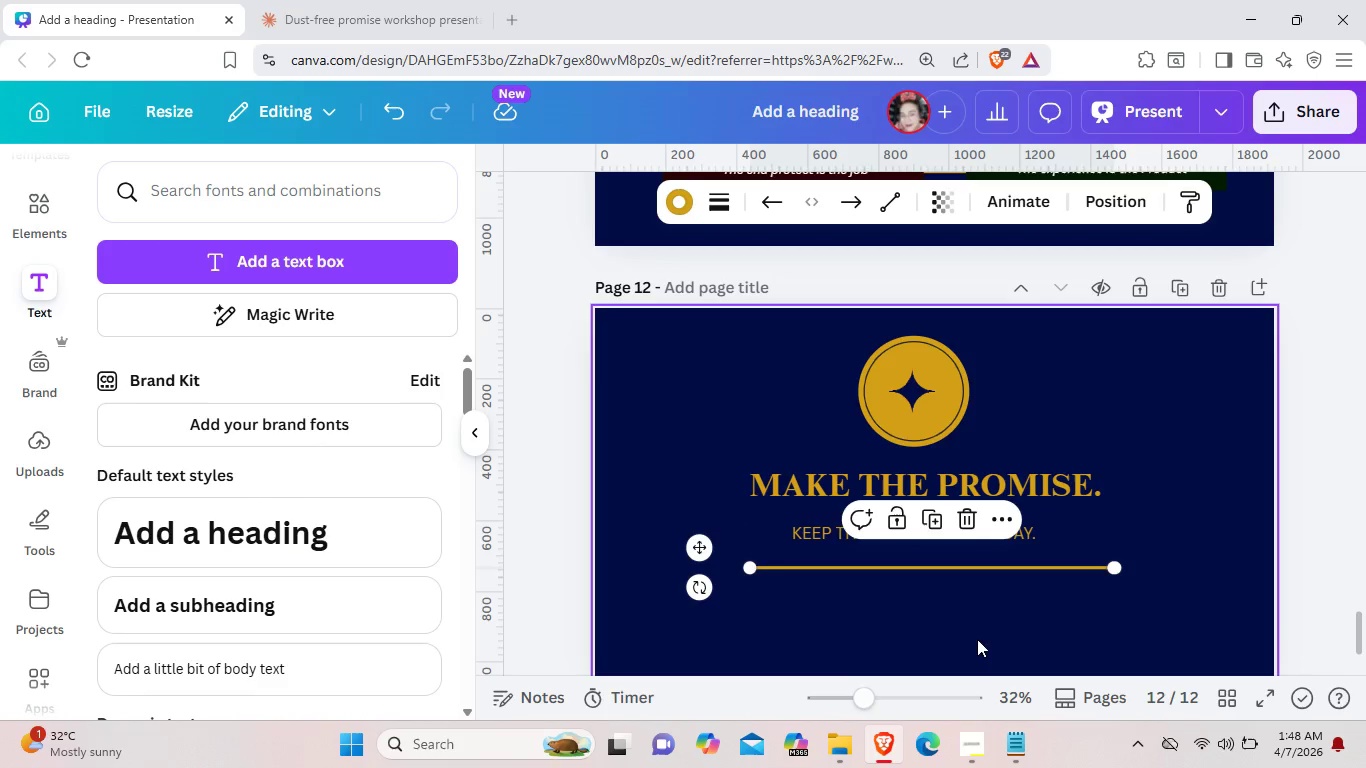 
scroll: coordinate [993, 638], scroll_direction: down, amount: 1.0
 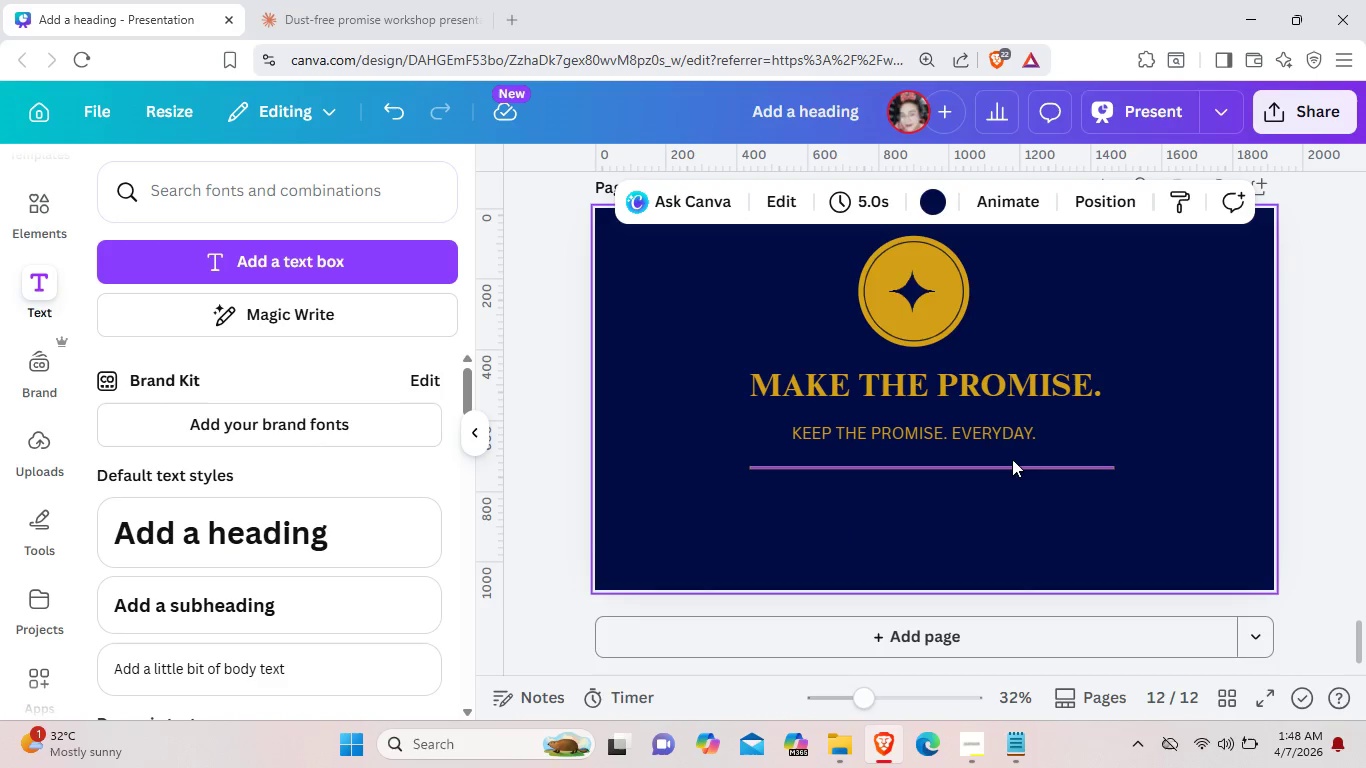 
left_click([1012, 459])
 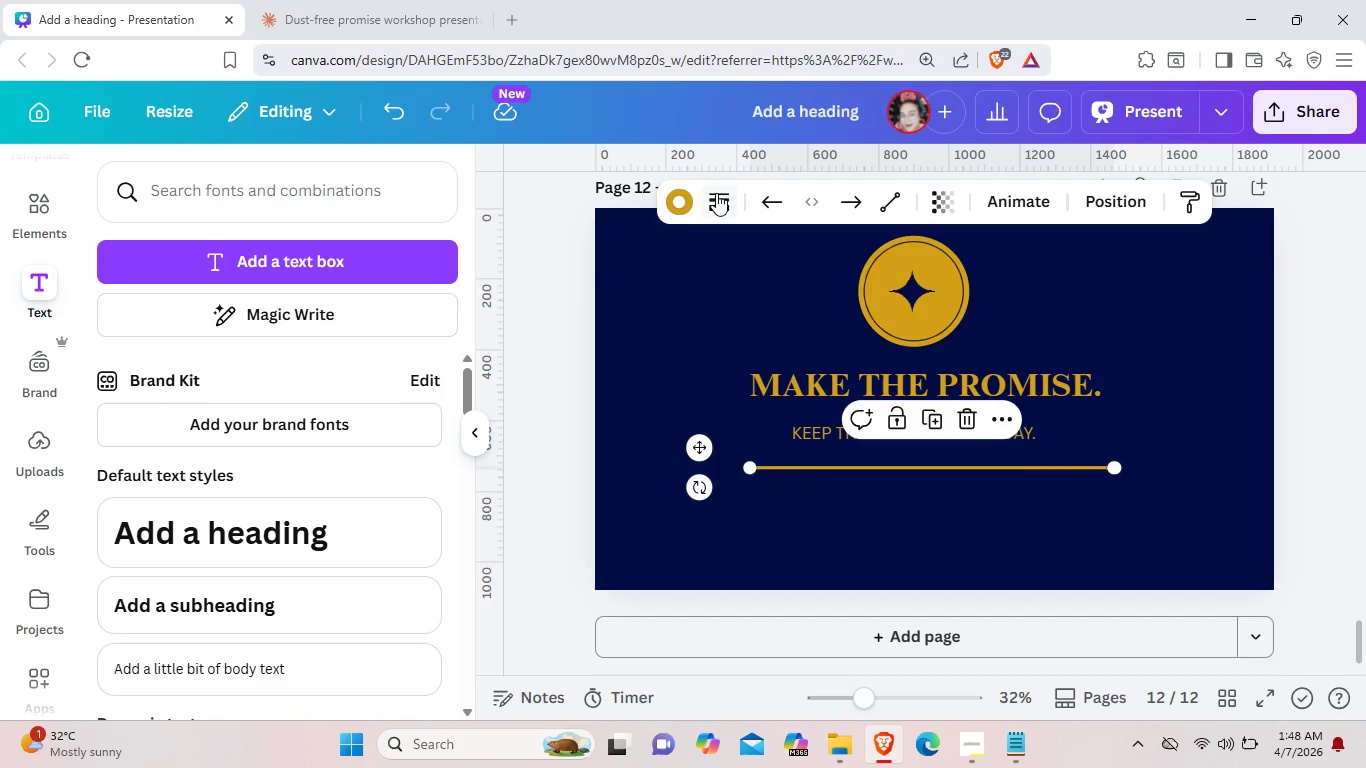 
left_click([723, 197])
 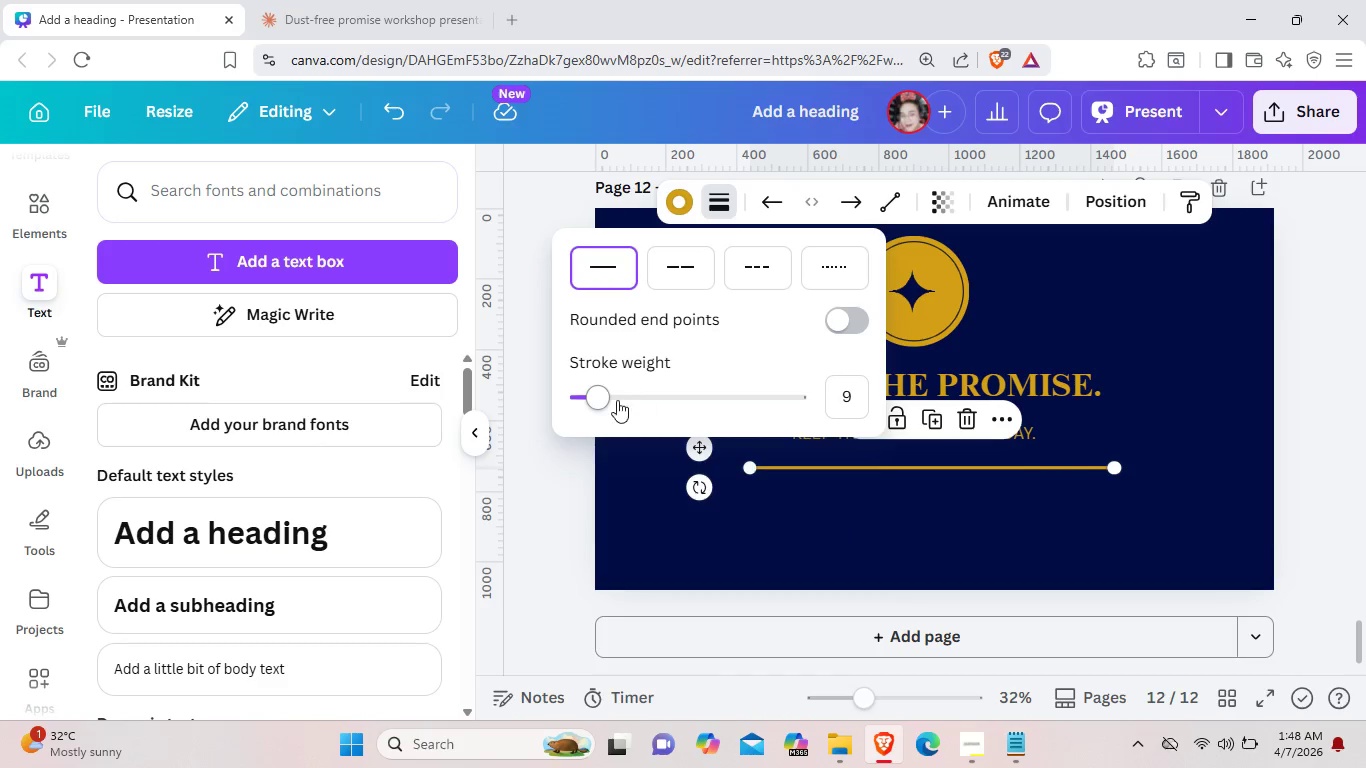 
left_click_drag(start_coordinate=[598, 399], to_coordinate=[588, 396])
 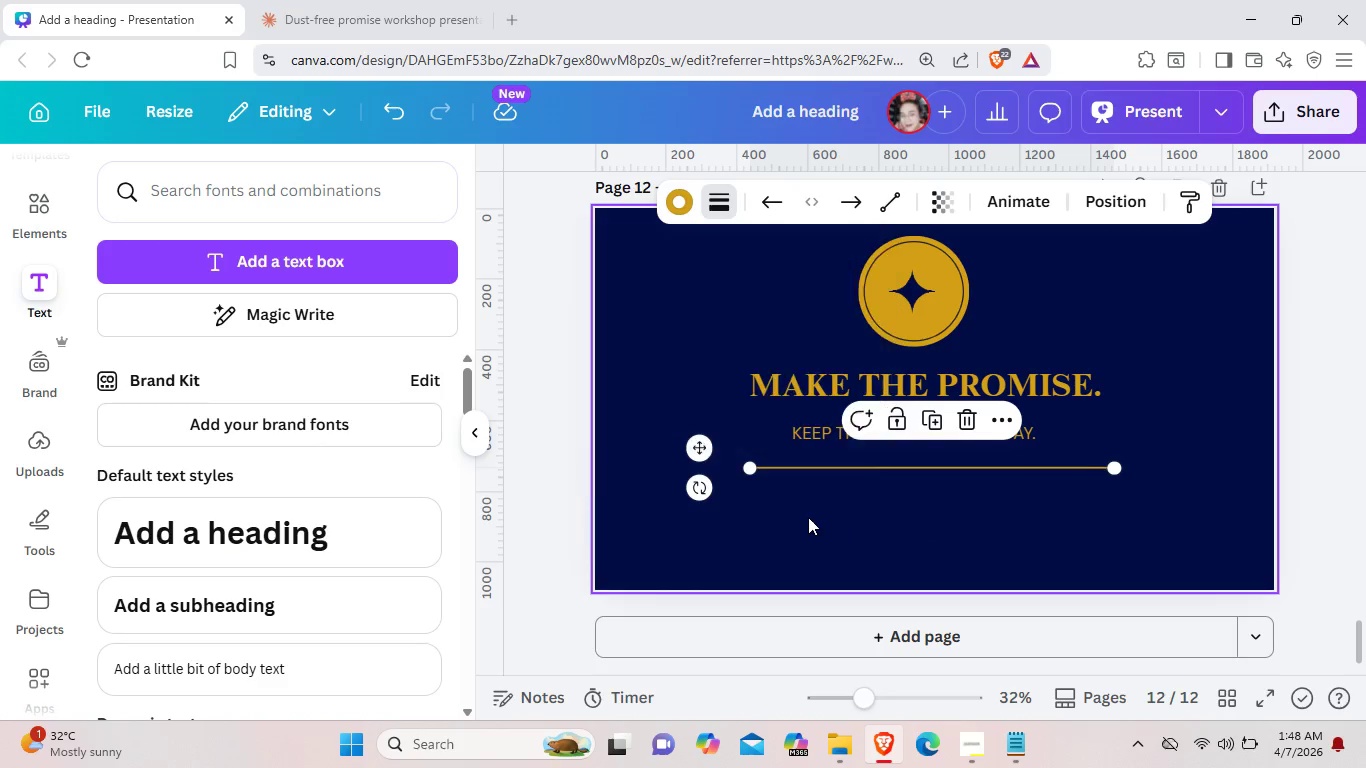 
left_click([808, 517])
 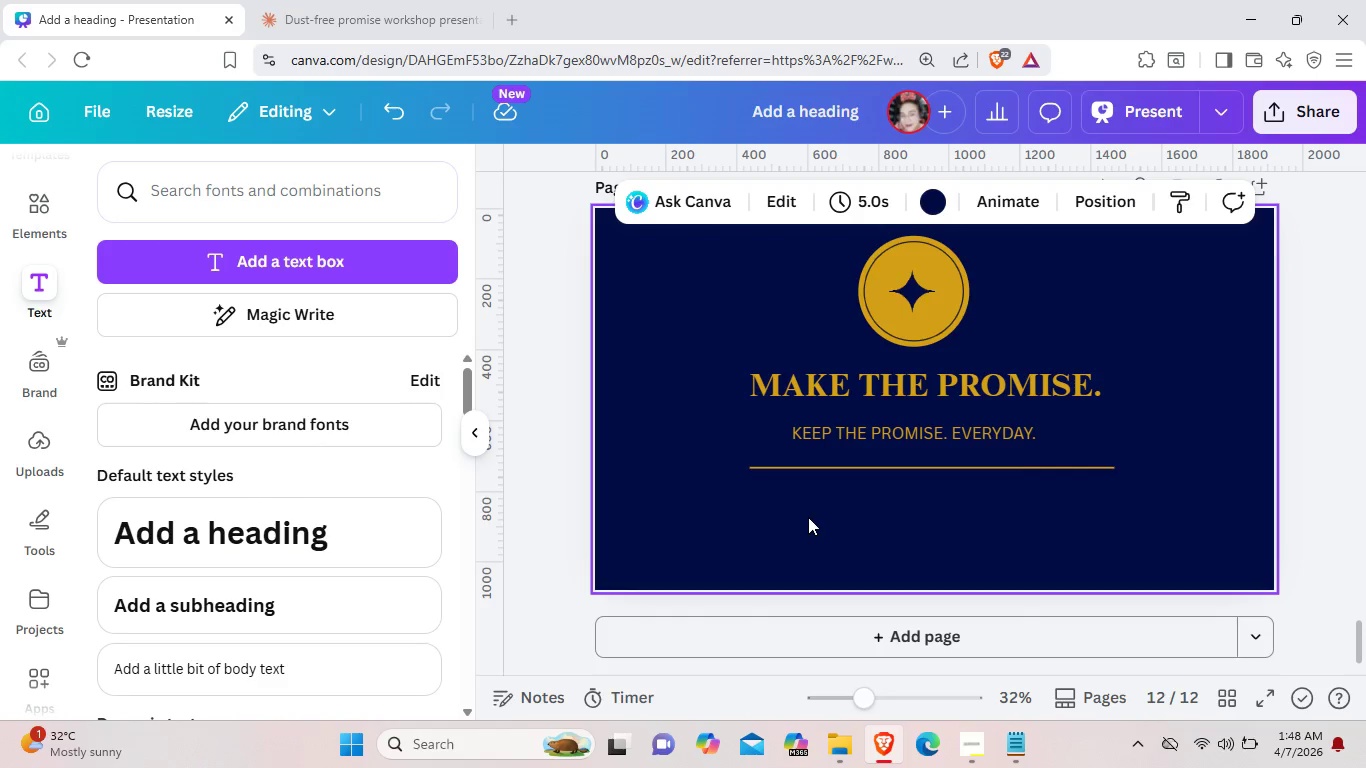 
left_click([883, 438])
 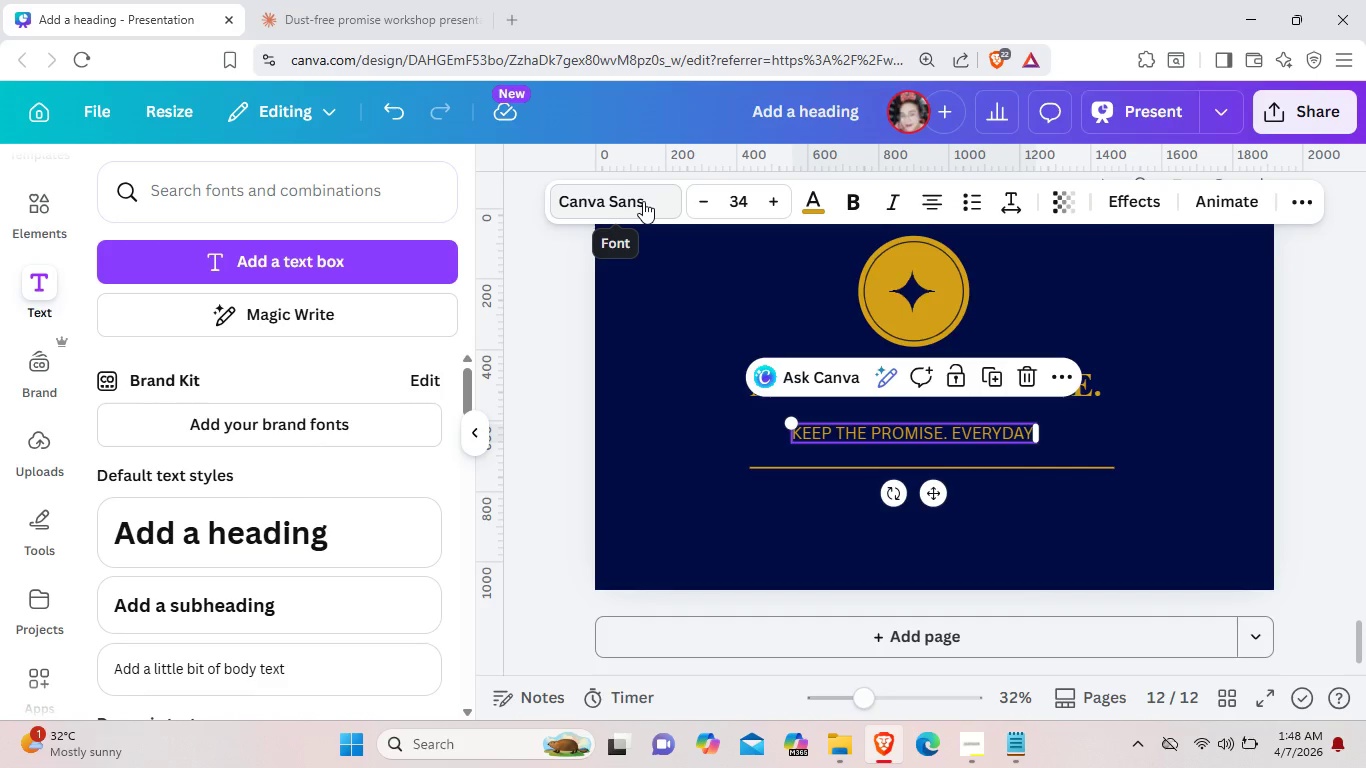 
wait(5.03)
 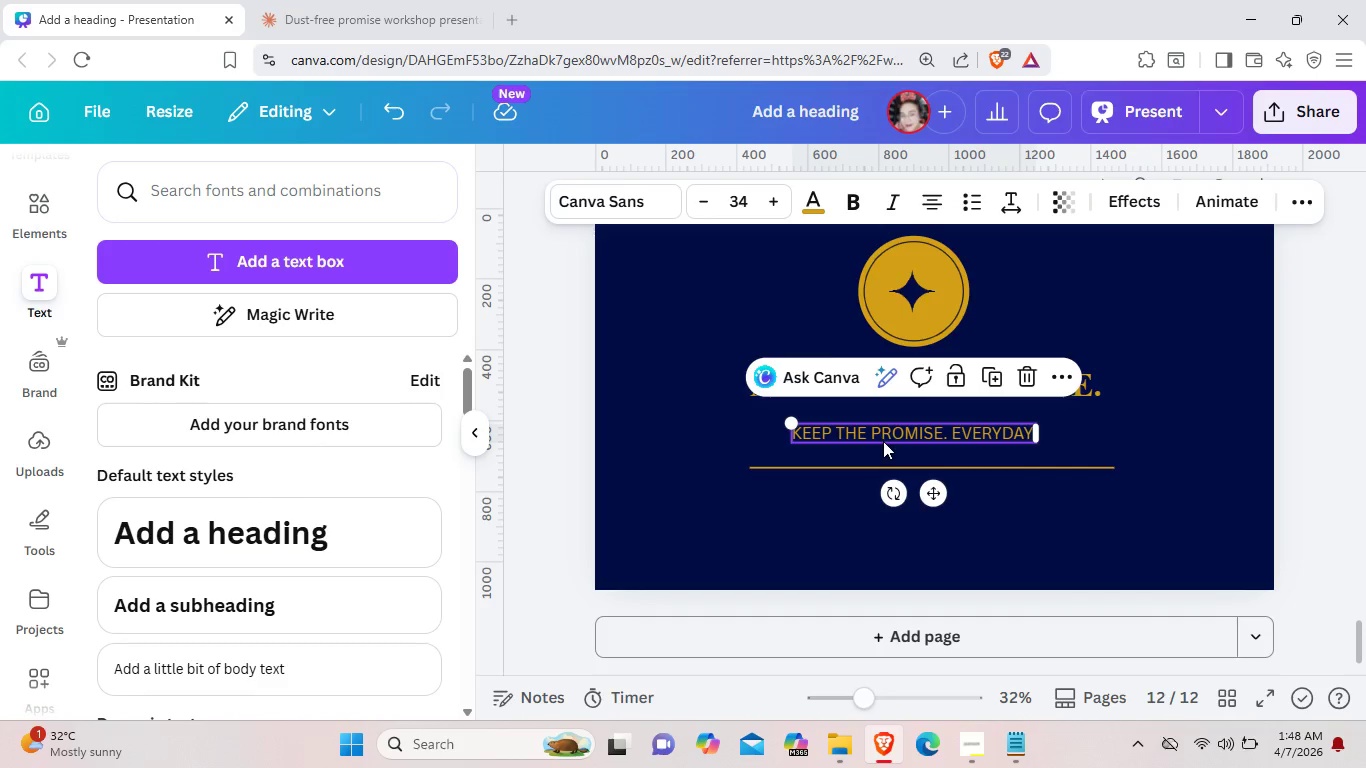 
left_click([678, 203])
 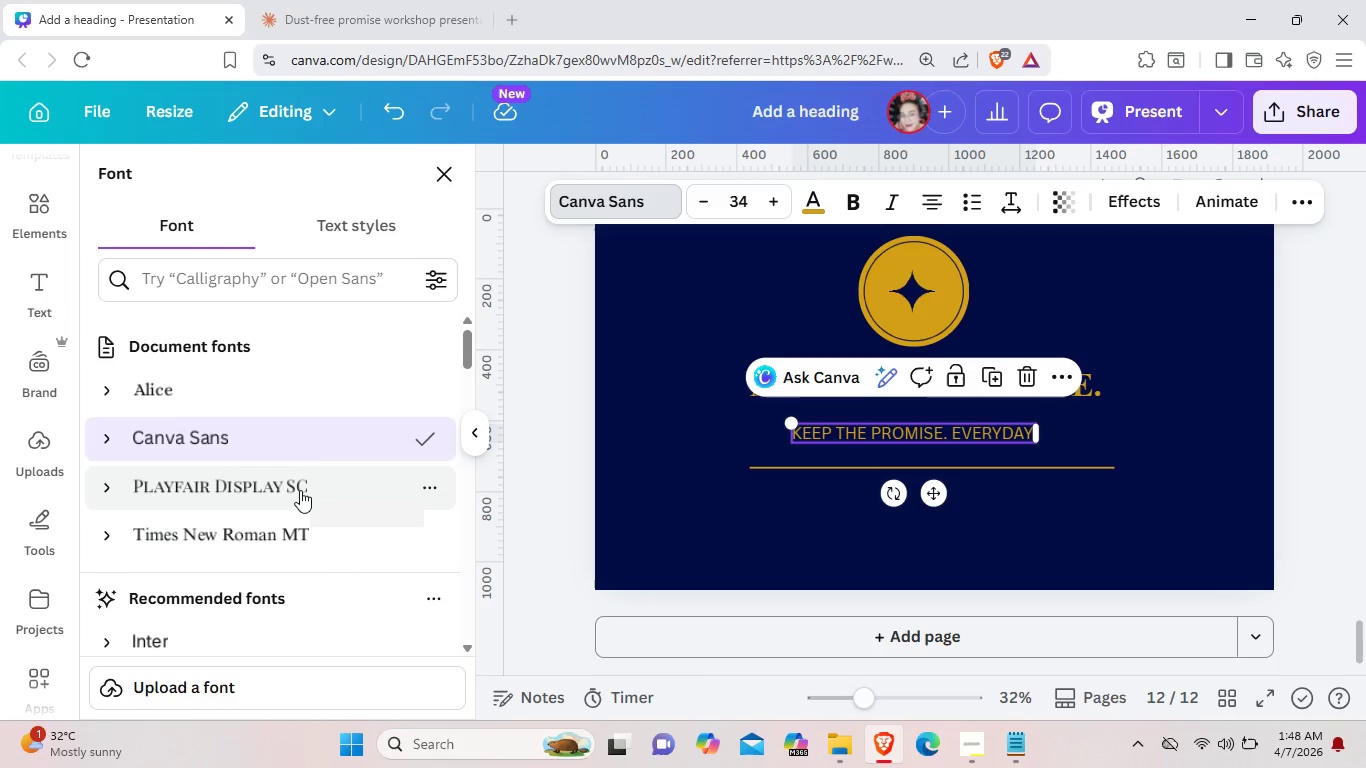 
left_click([306, 523])
 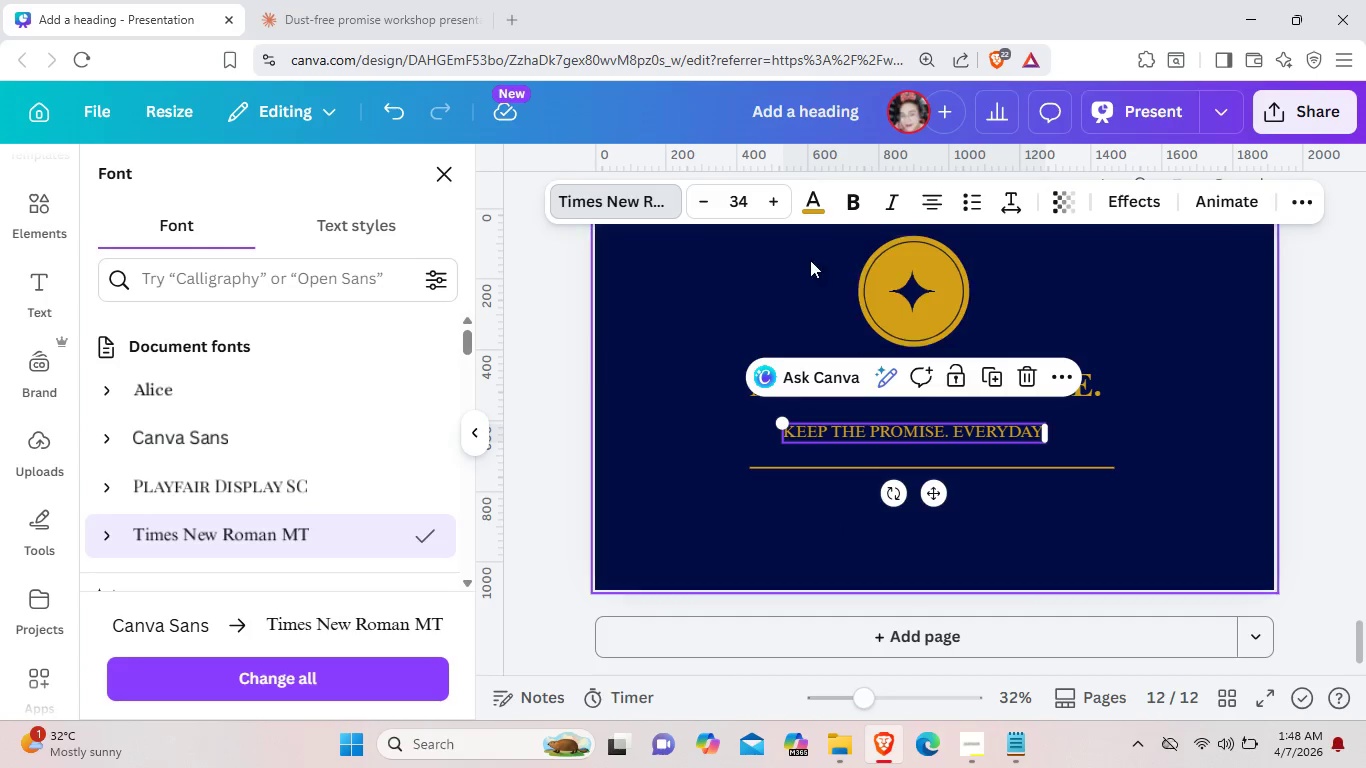 
left_click([802, 210])
 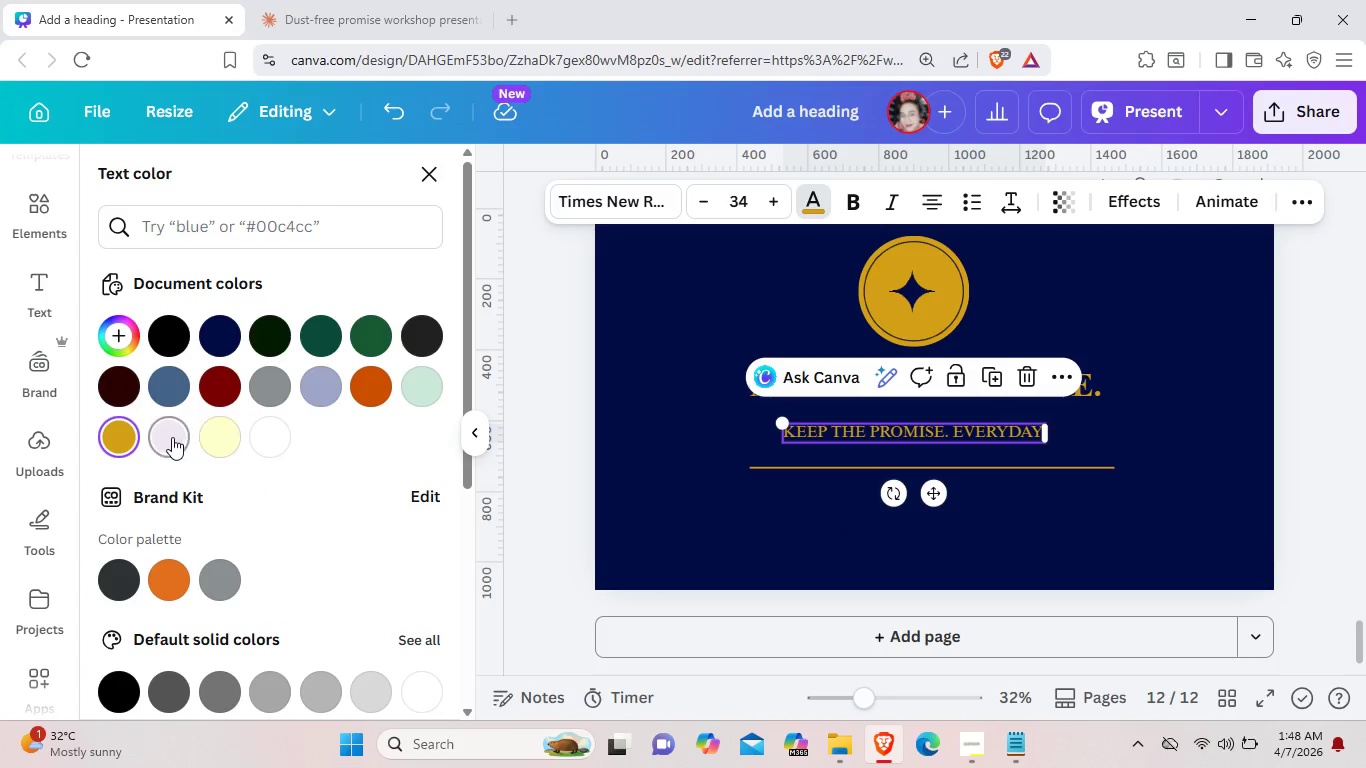 
left_click([257, 437])
 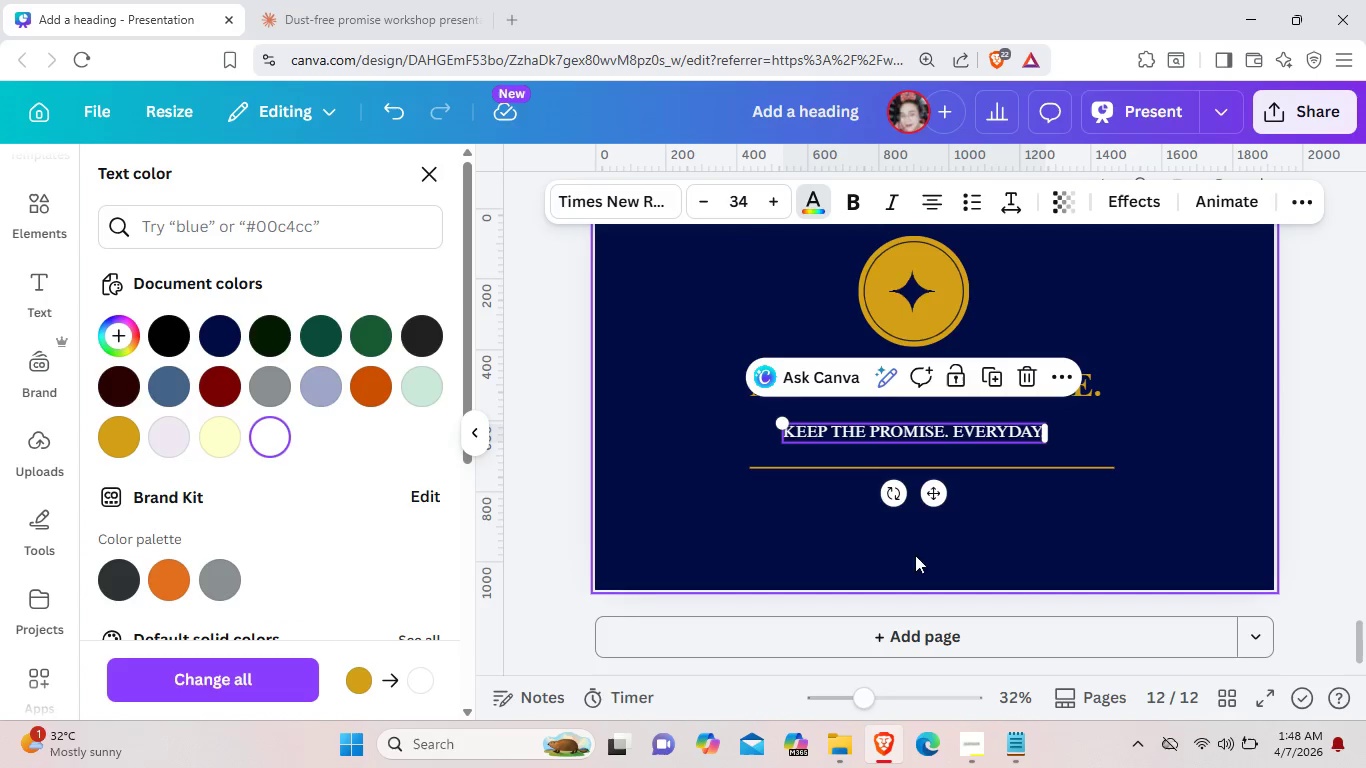 
left_click([1015, 530])
 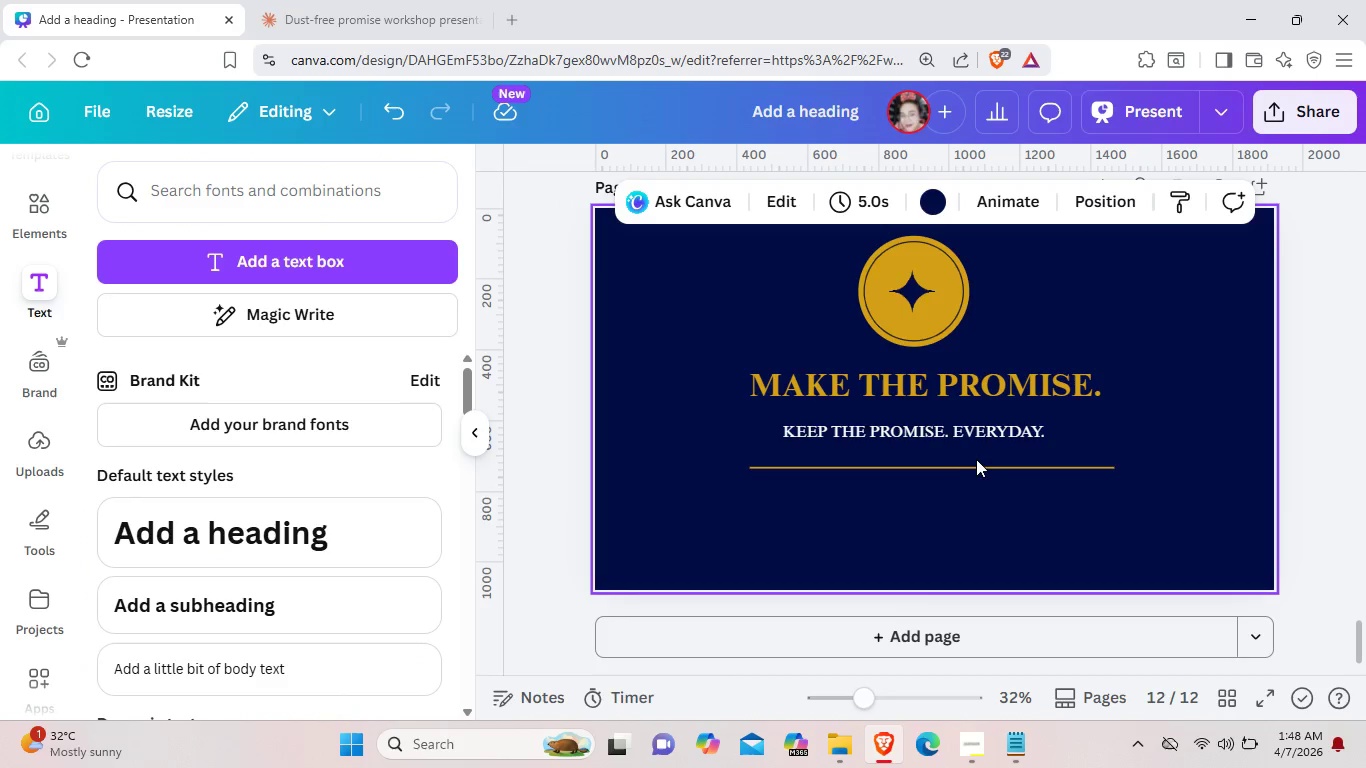 
left_click([973, 434])
 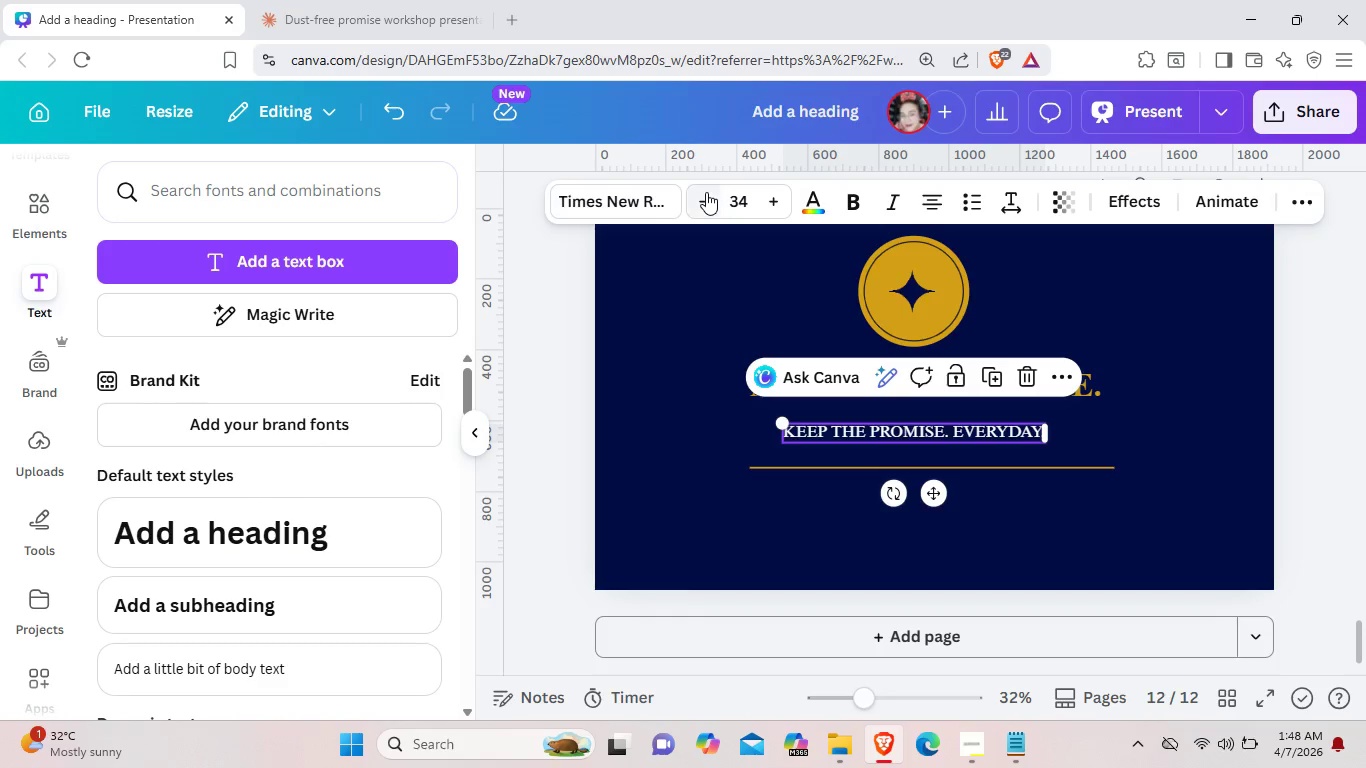 
left_click([706, 192])
 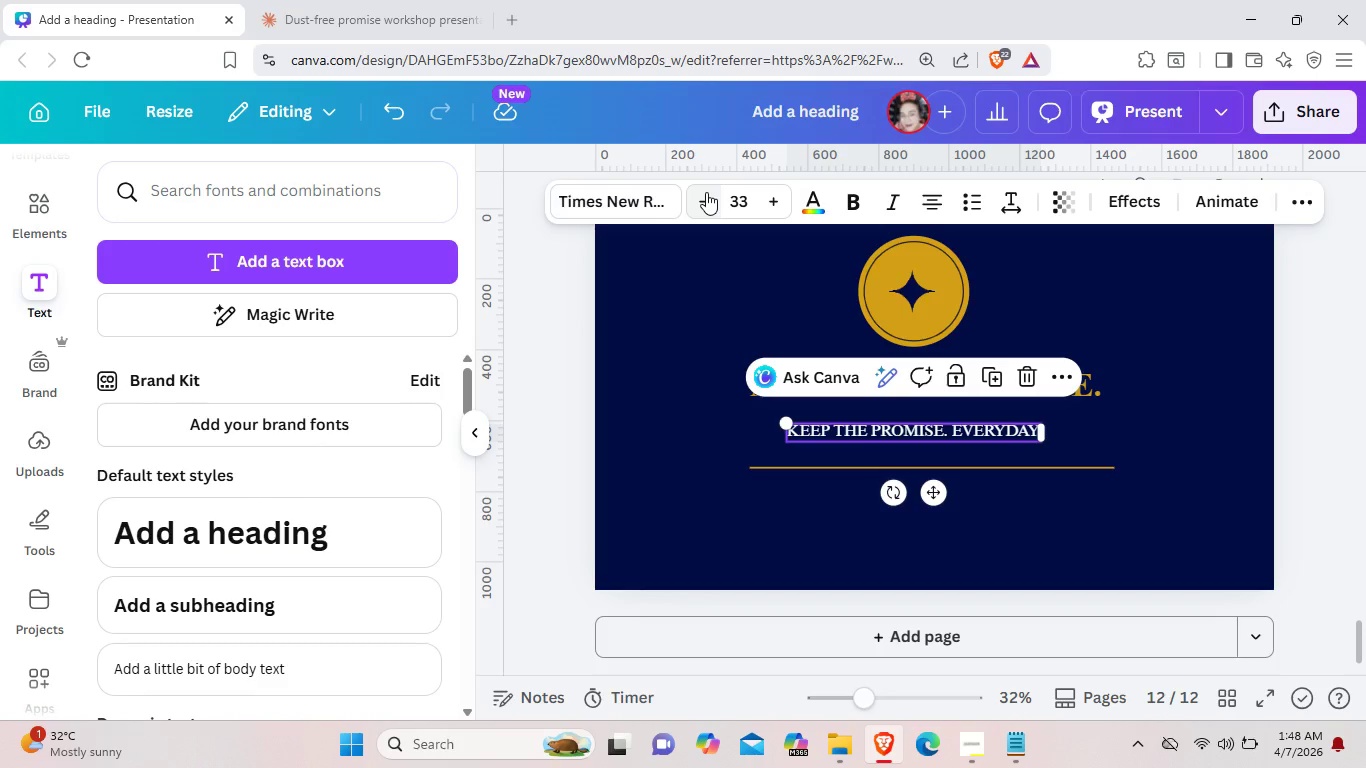 
left_click([706, 192])
 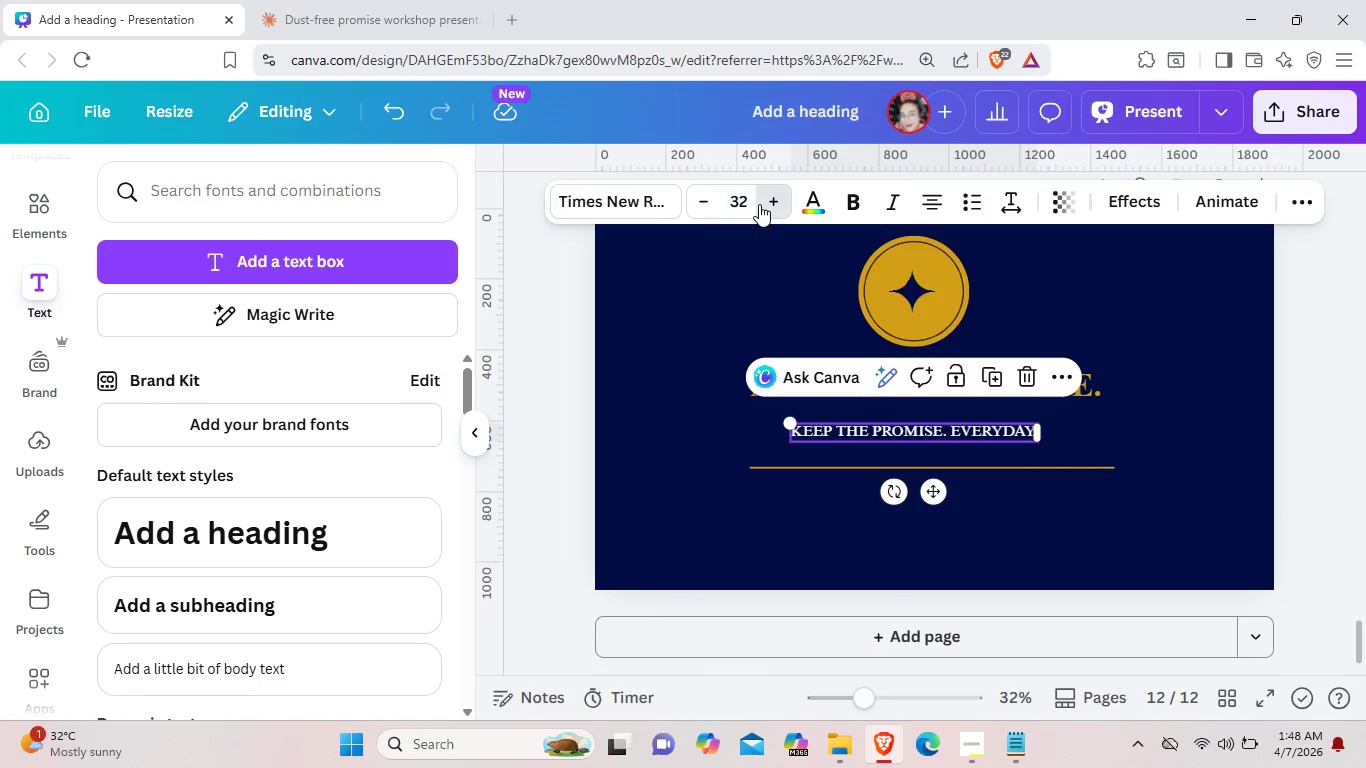 
double_click([759, 204])
 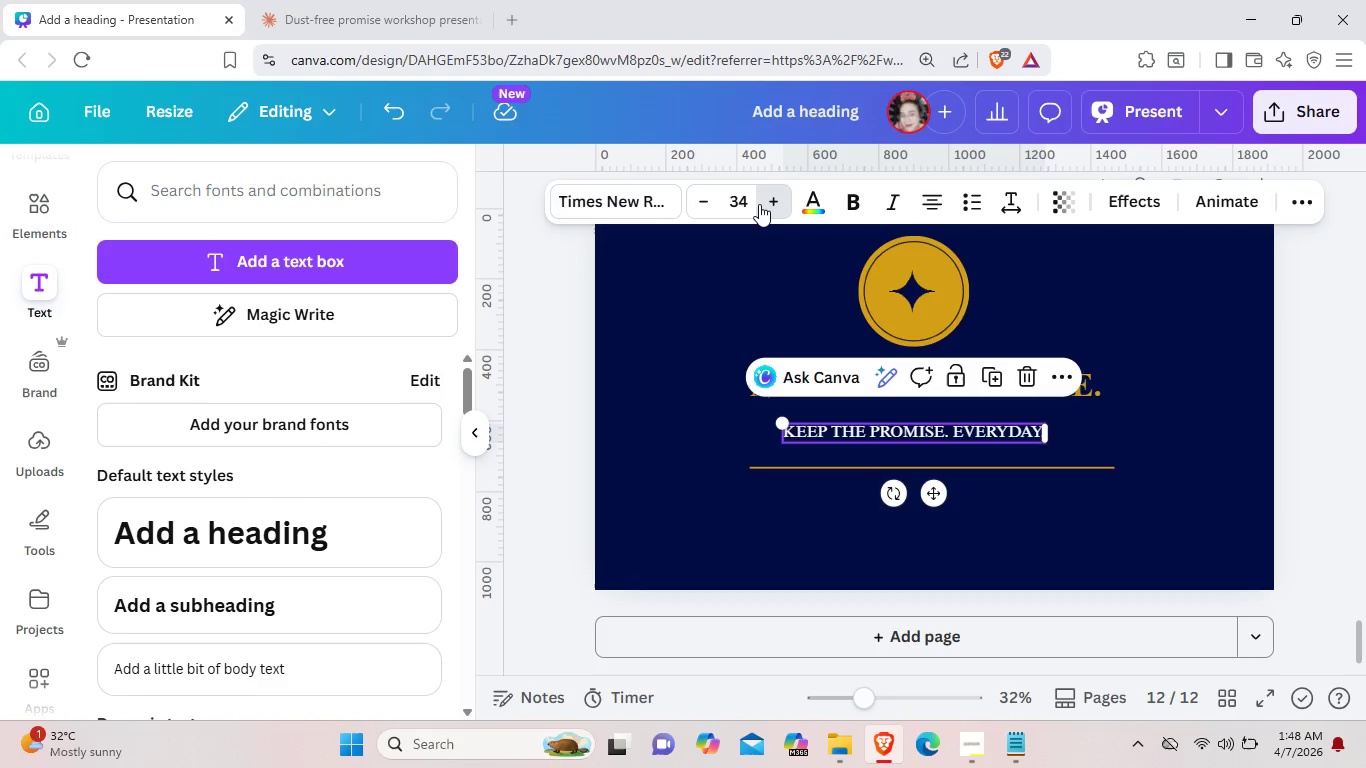 
triple_click([759, 204])
 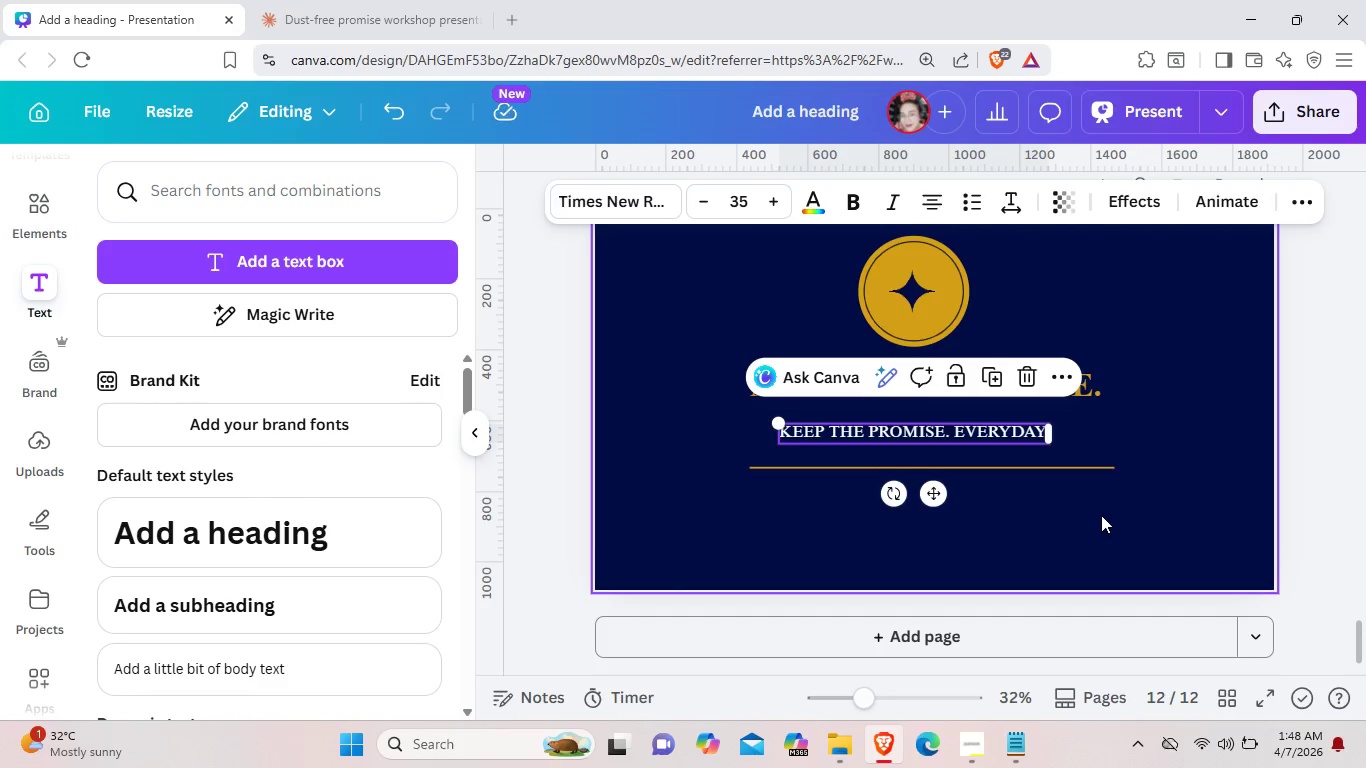 
left_click([1101, 518])
 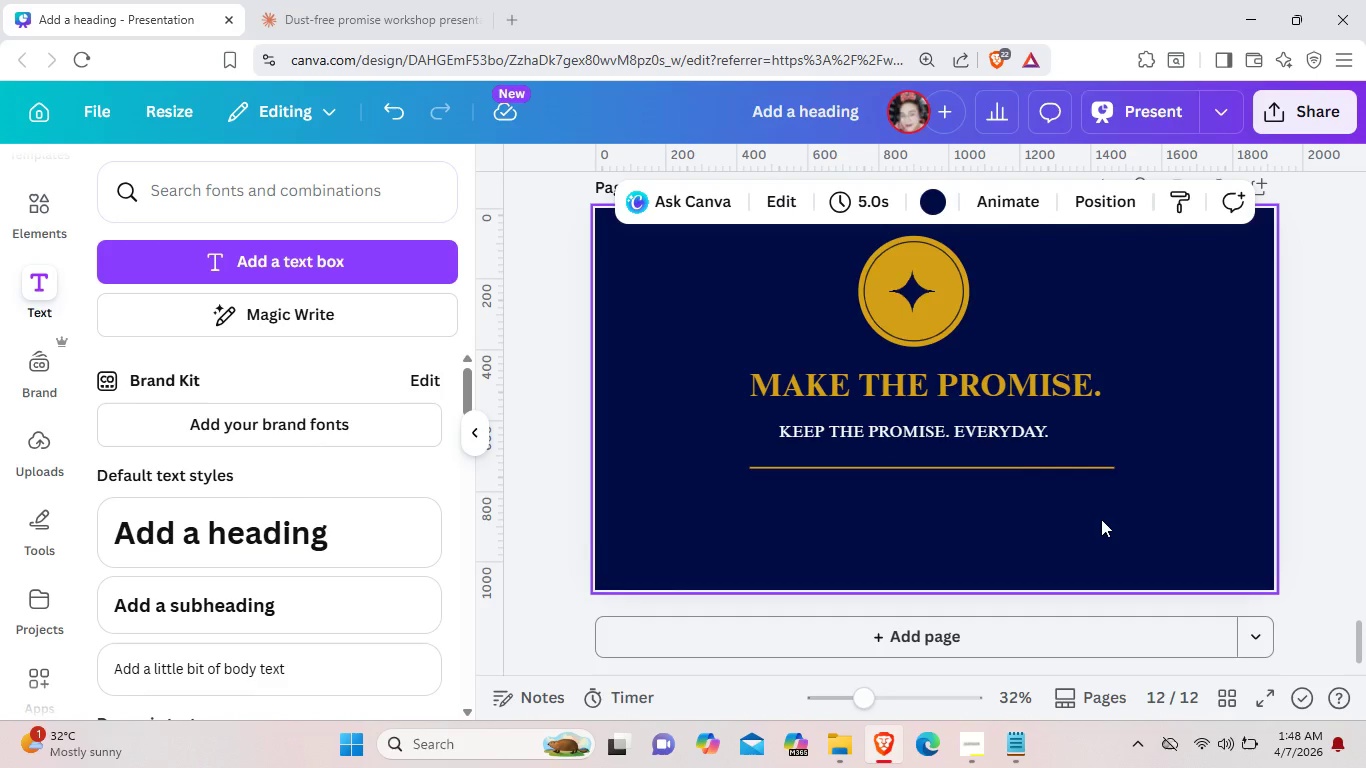 
scroll: coordinate [1024, 488], scroll_direction: up, amount: 3.0
 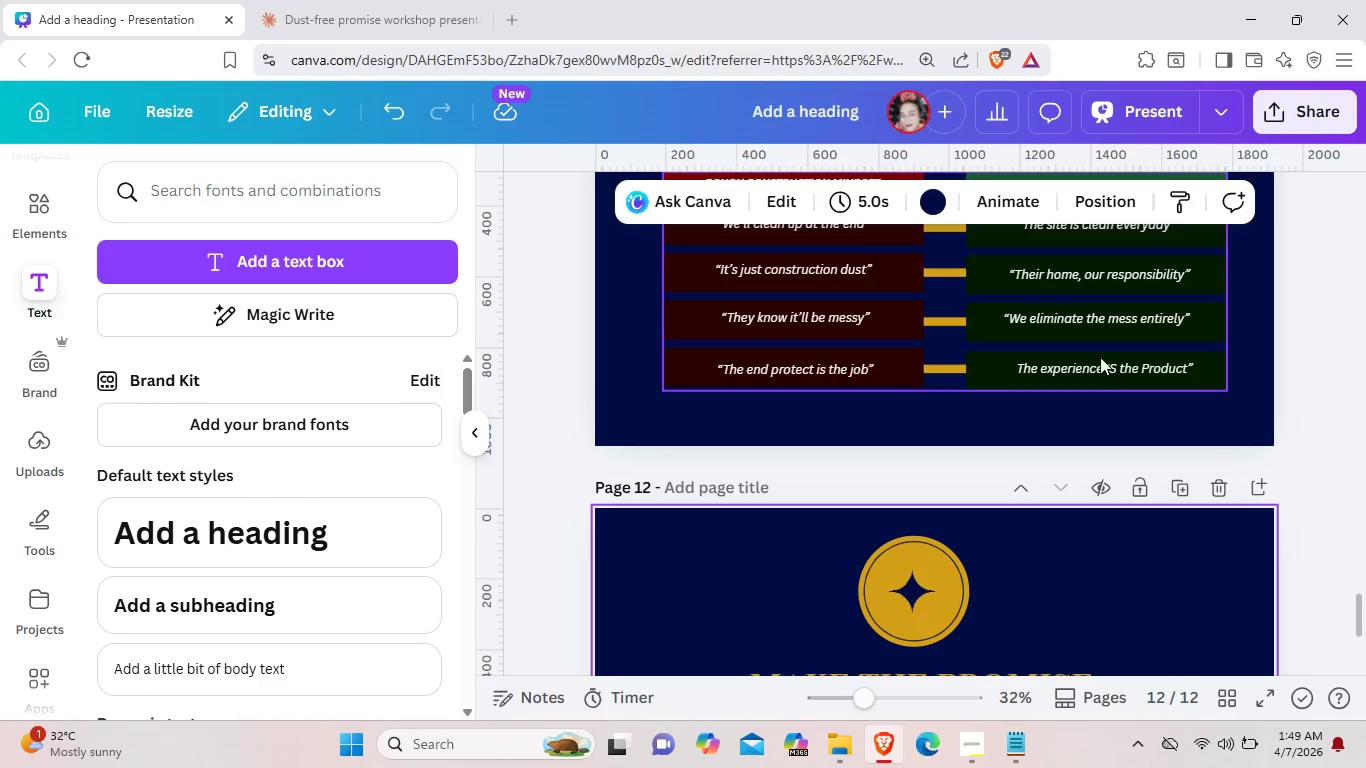 
left_click([1087, 322])
 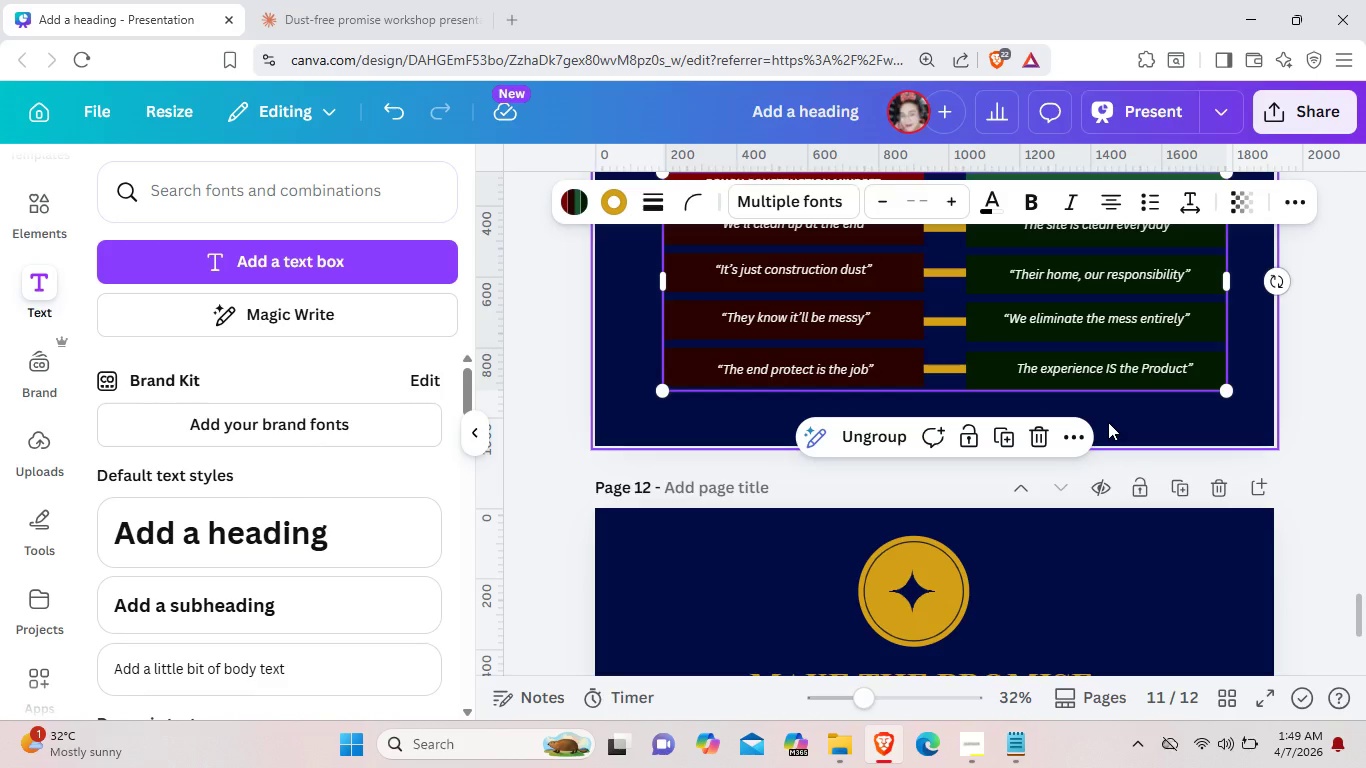 
scroll: coordinate [1055, 359], scroll_direction: down, amount: 4.0
 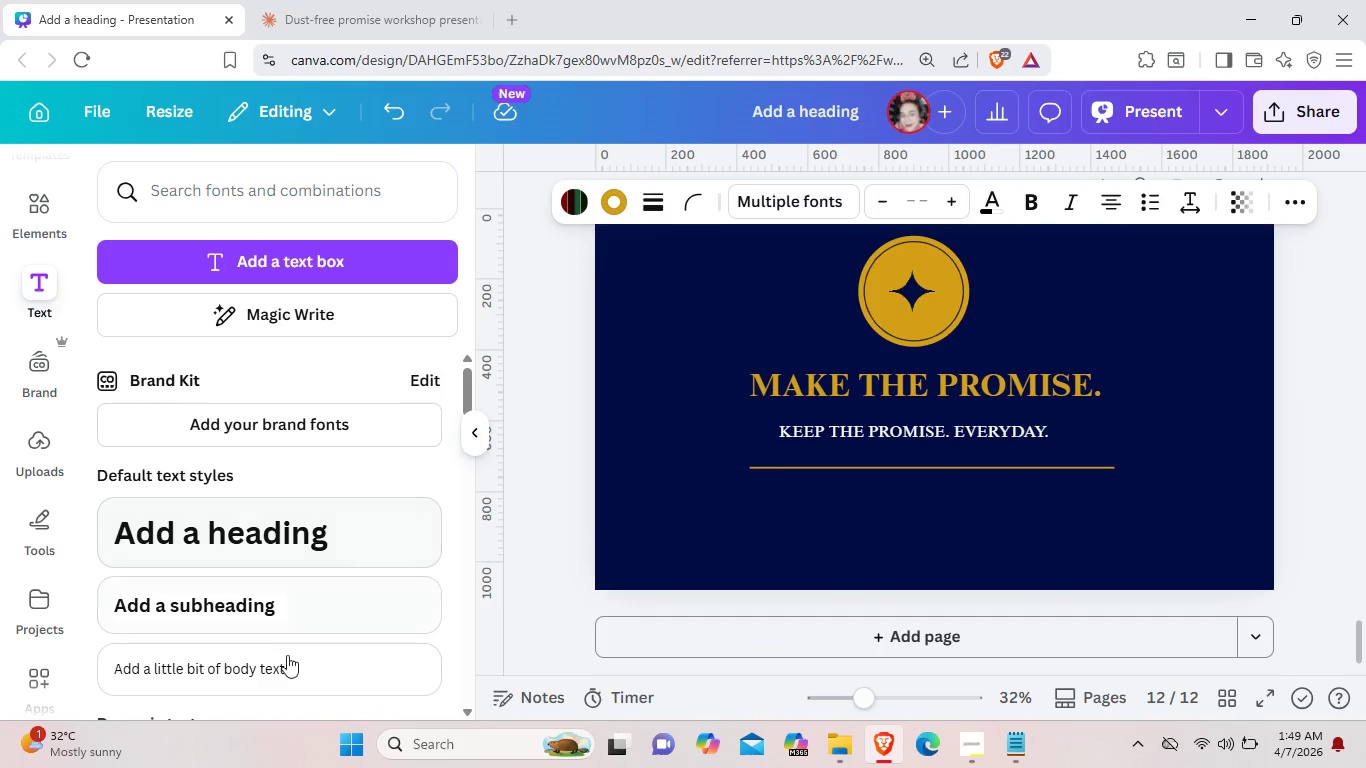 
left_click([296, 676])
 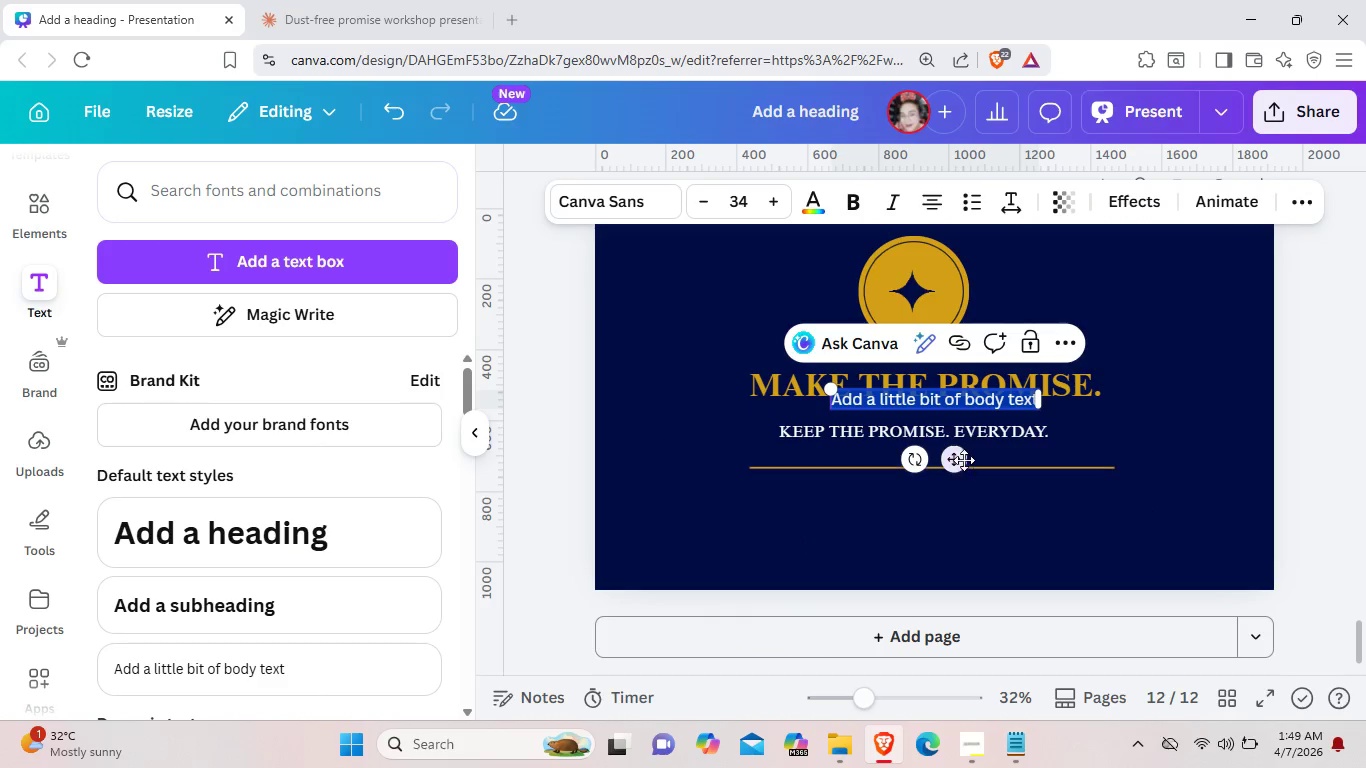 
left_click_drag(start_coordinate=[956, 456], to_coordinate=[884, 573])
 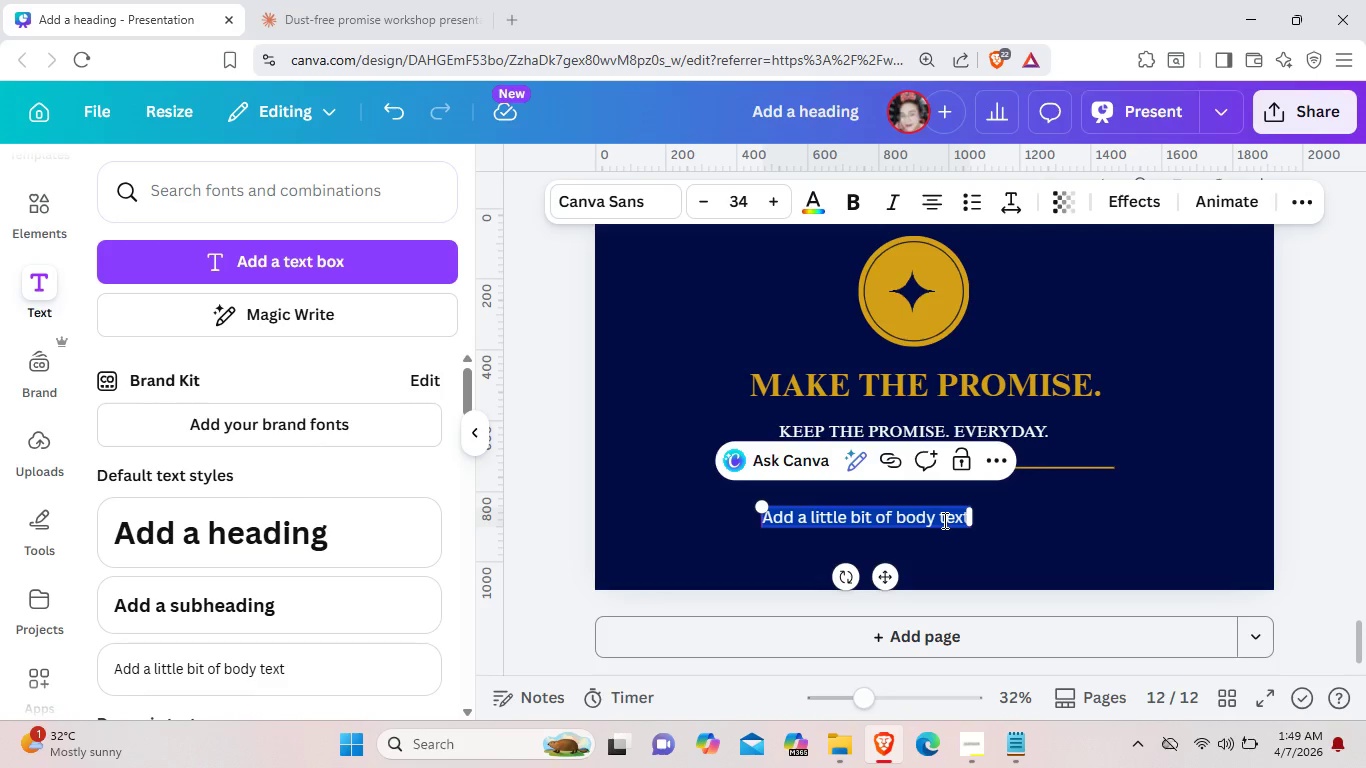 
key(Backspace)
 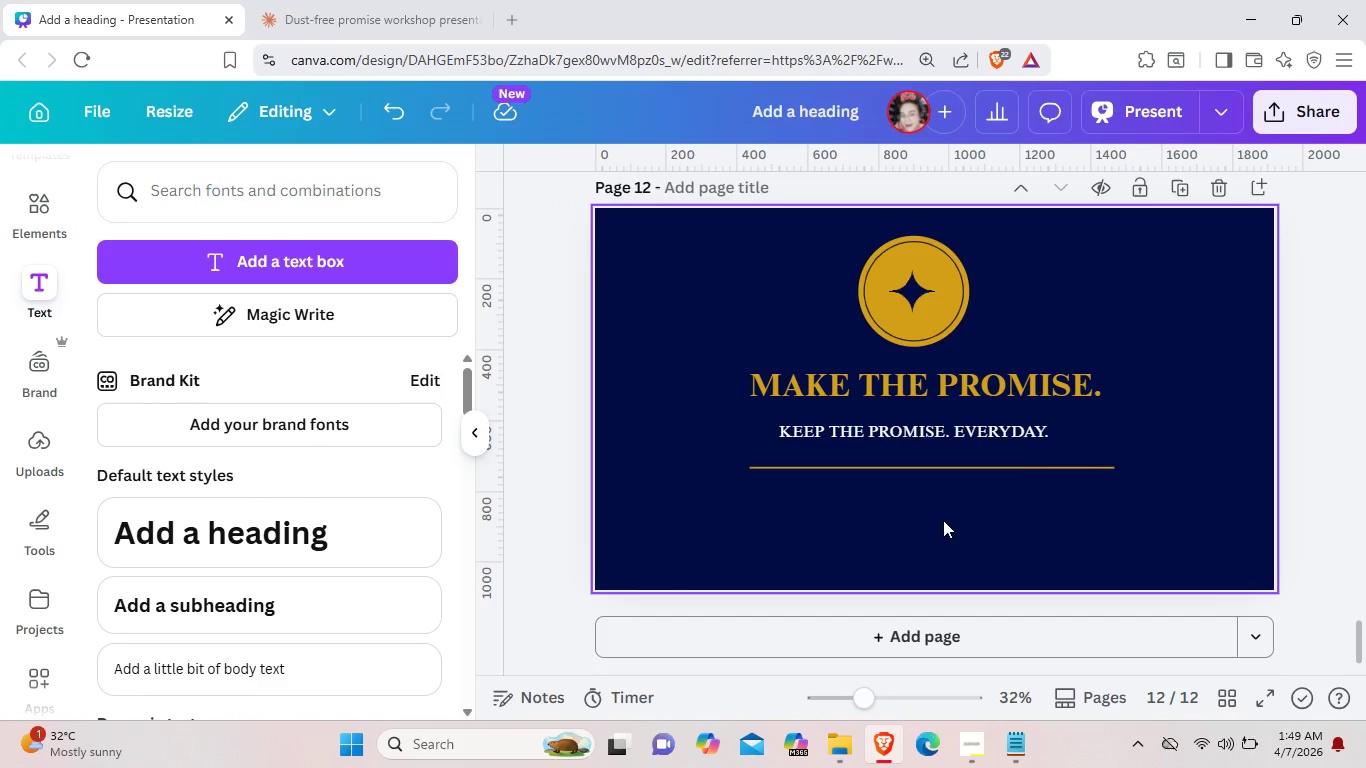 
key(Control+Z)
 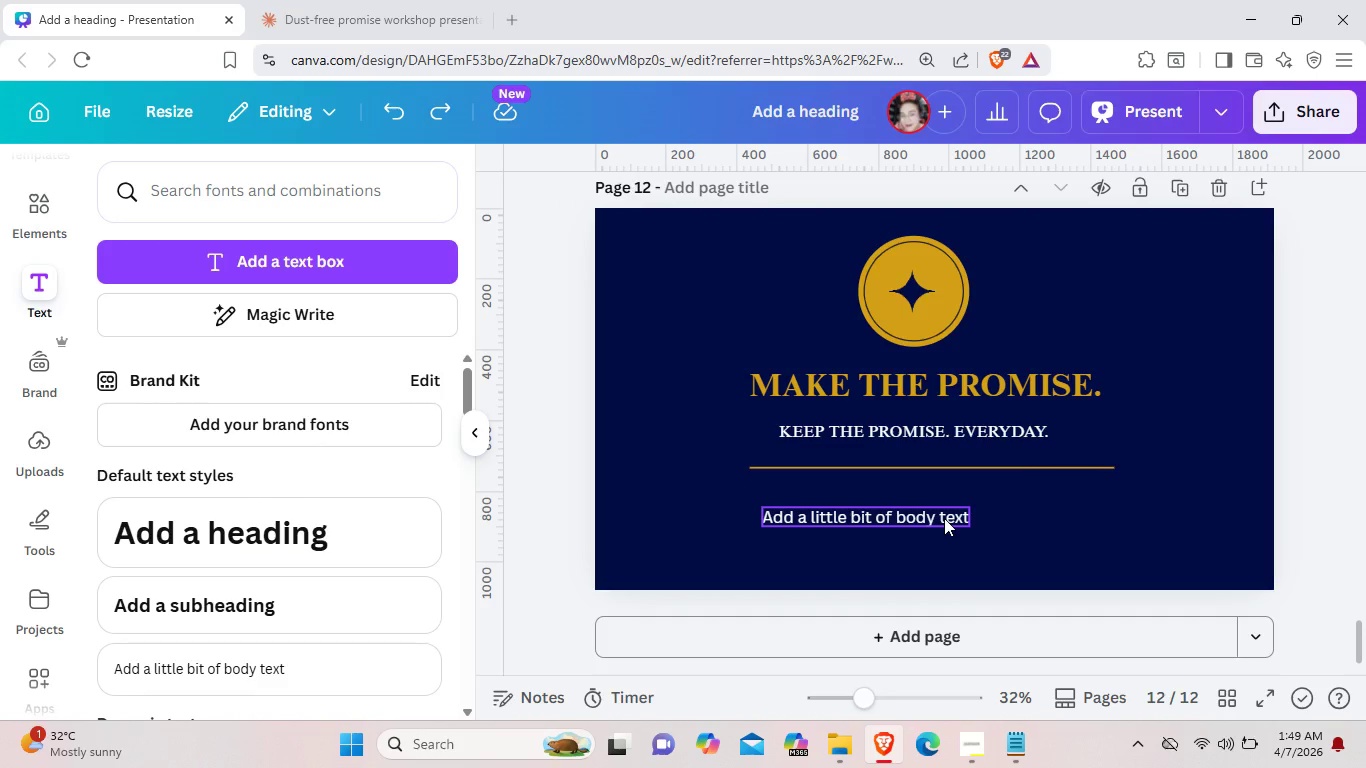 
left_click([944, 518])
 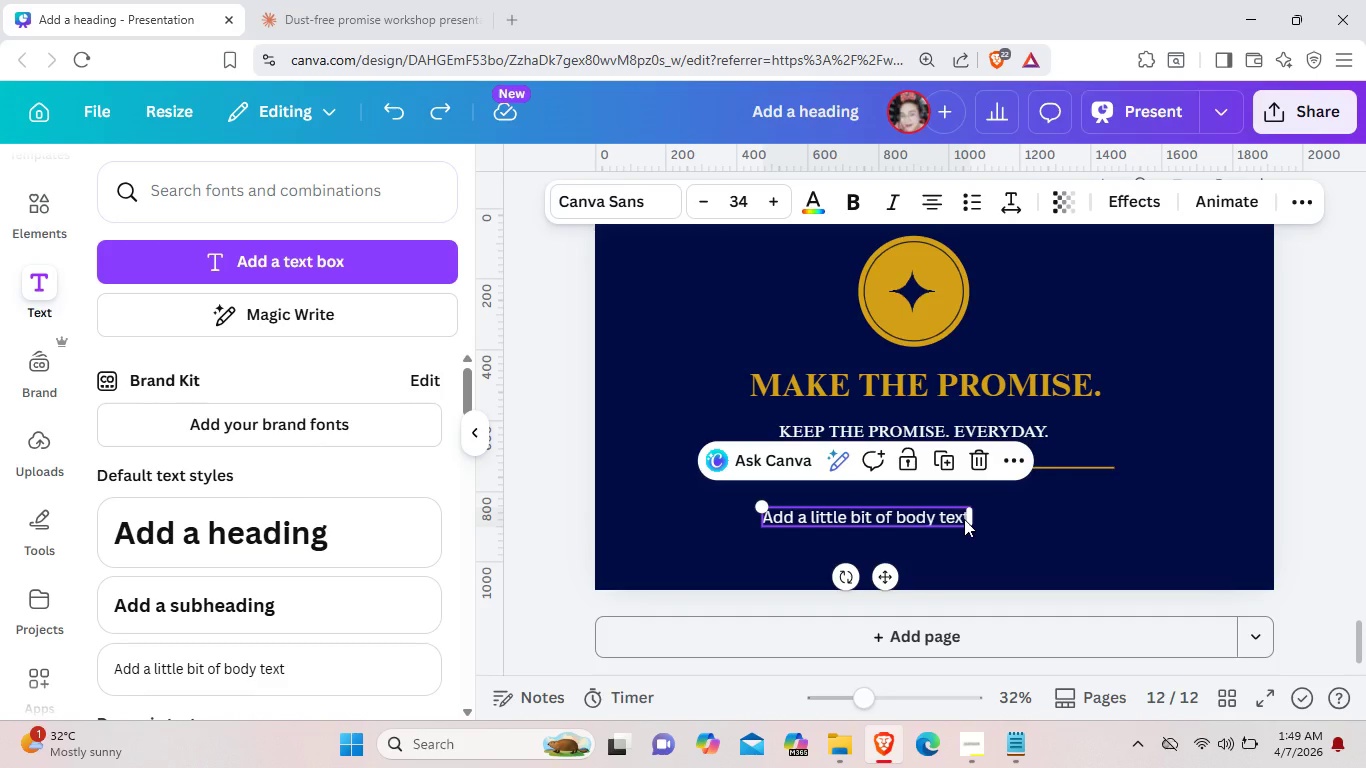 
left_click([964, 519])
 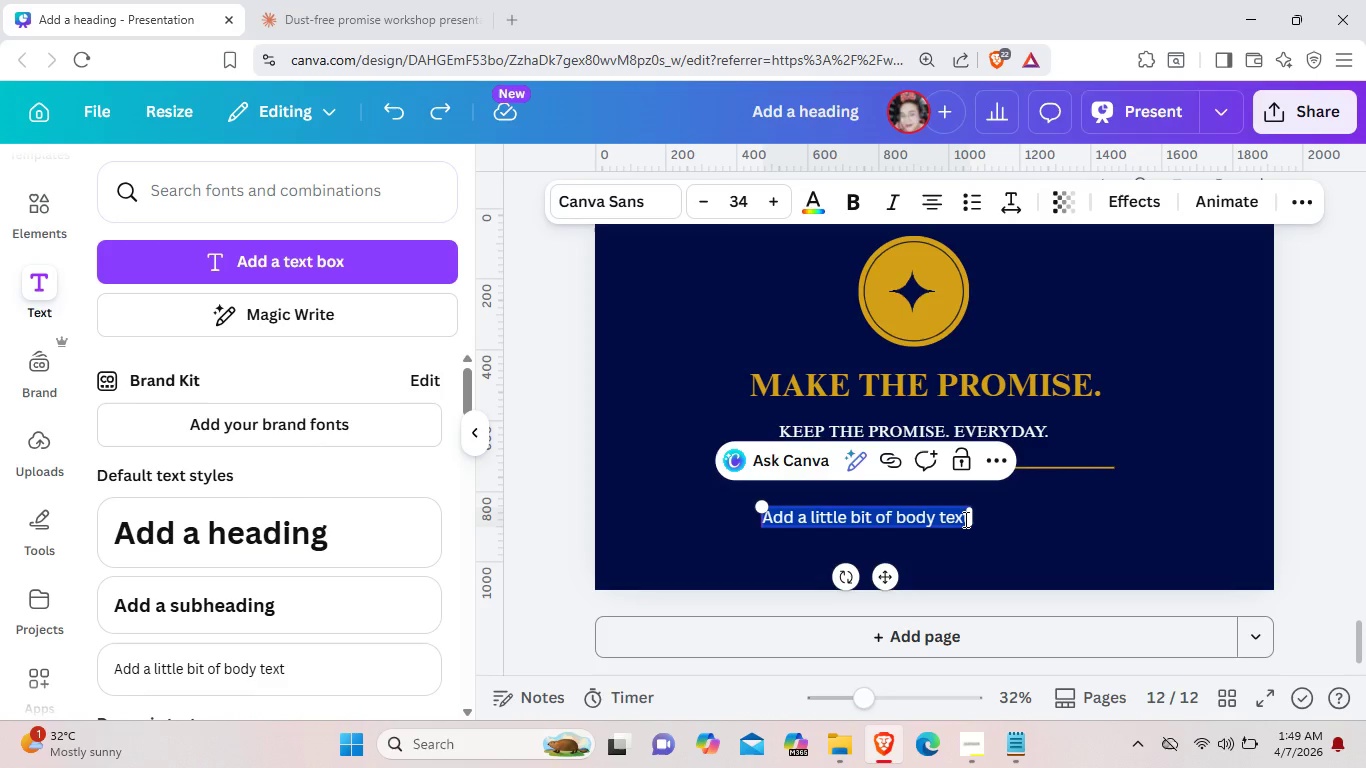 
key(Backspace)
type(tHE dUST)
key(Backspace)
key(Backspace)
key(Backspace)
key(Backspace)
key(Backspace)
key(Backspace)
key(Backspace)
key(Backspace)
type(The Dust=)
key(Backspace)
type(-Ffee)
key(Backspace)
key(Backspace)
key(Backspace)
type(ree Promie is not a checklist.)
 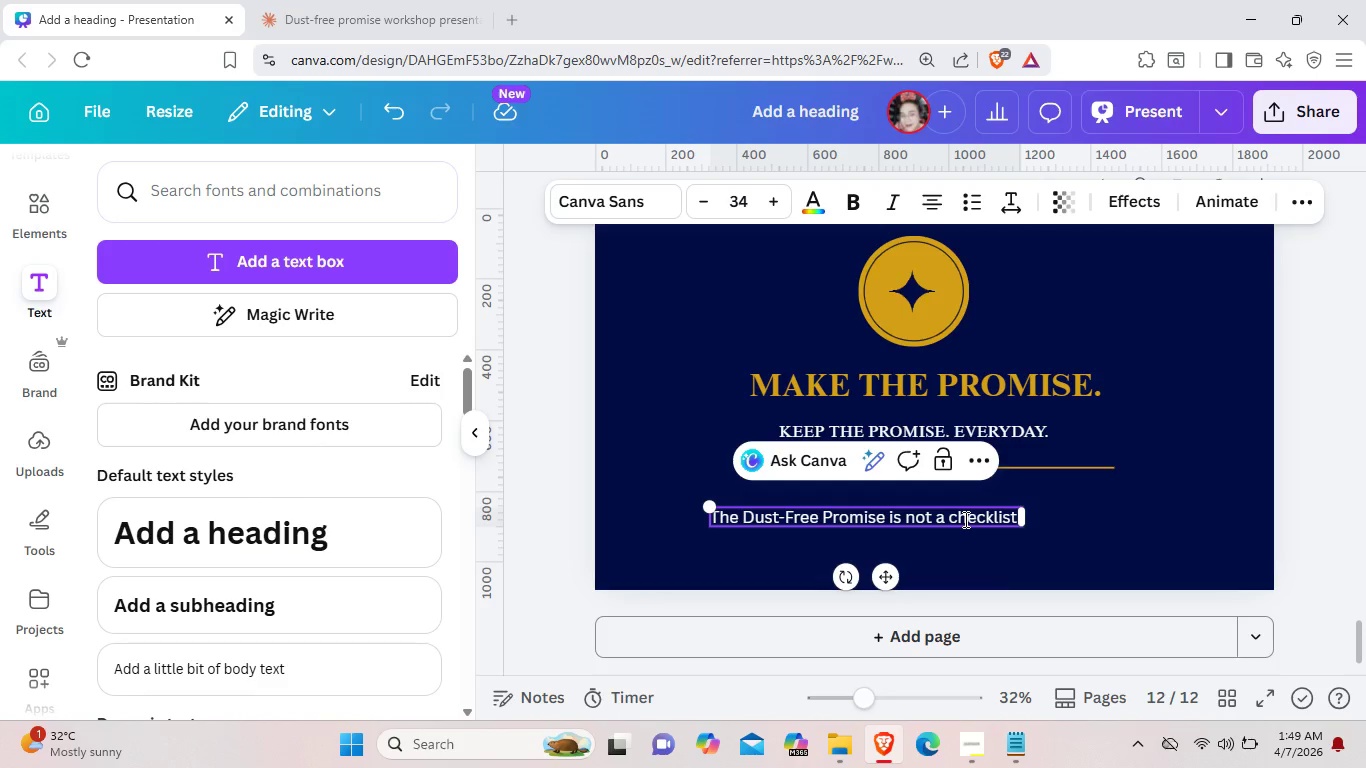 
wait(9.88)
 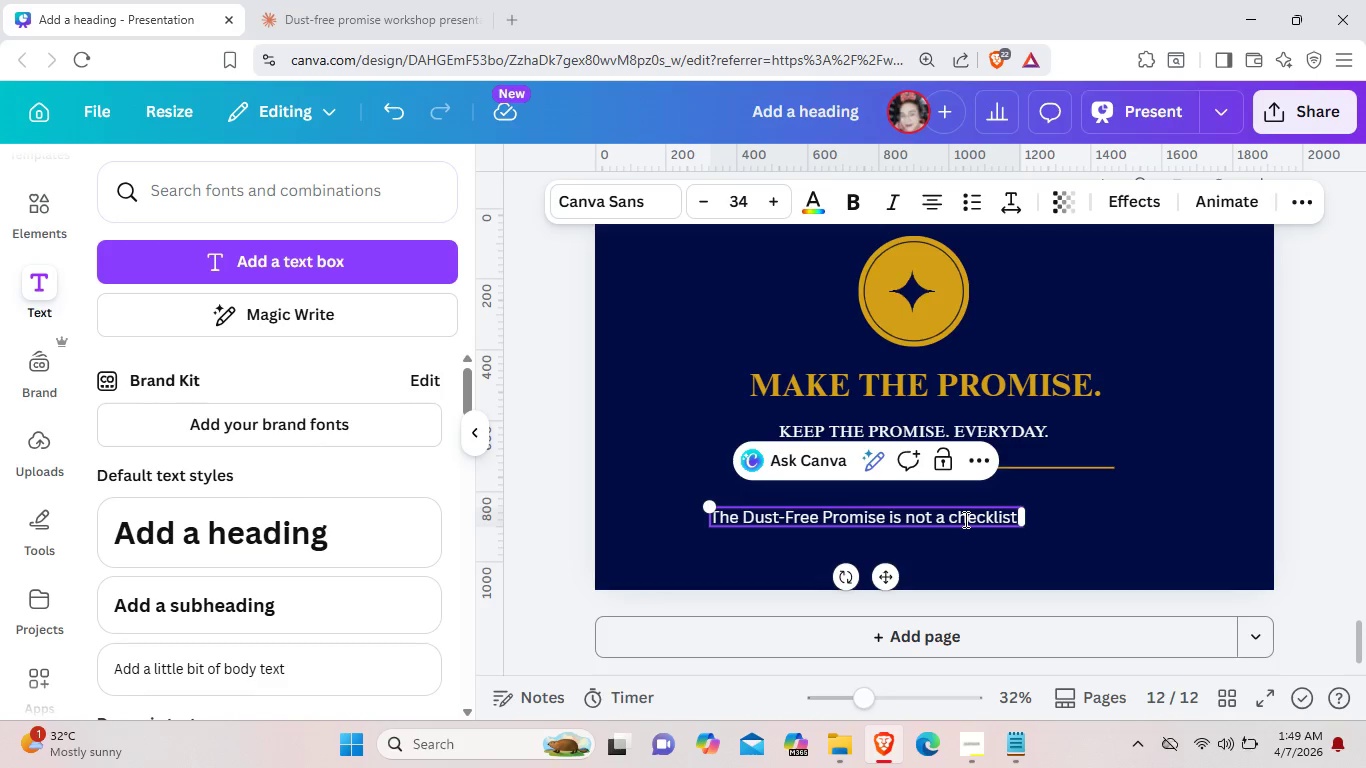 
key(Enter)
 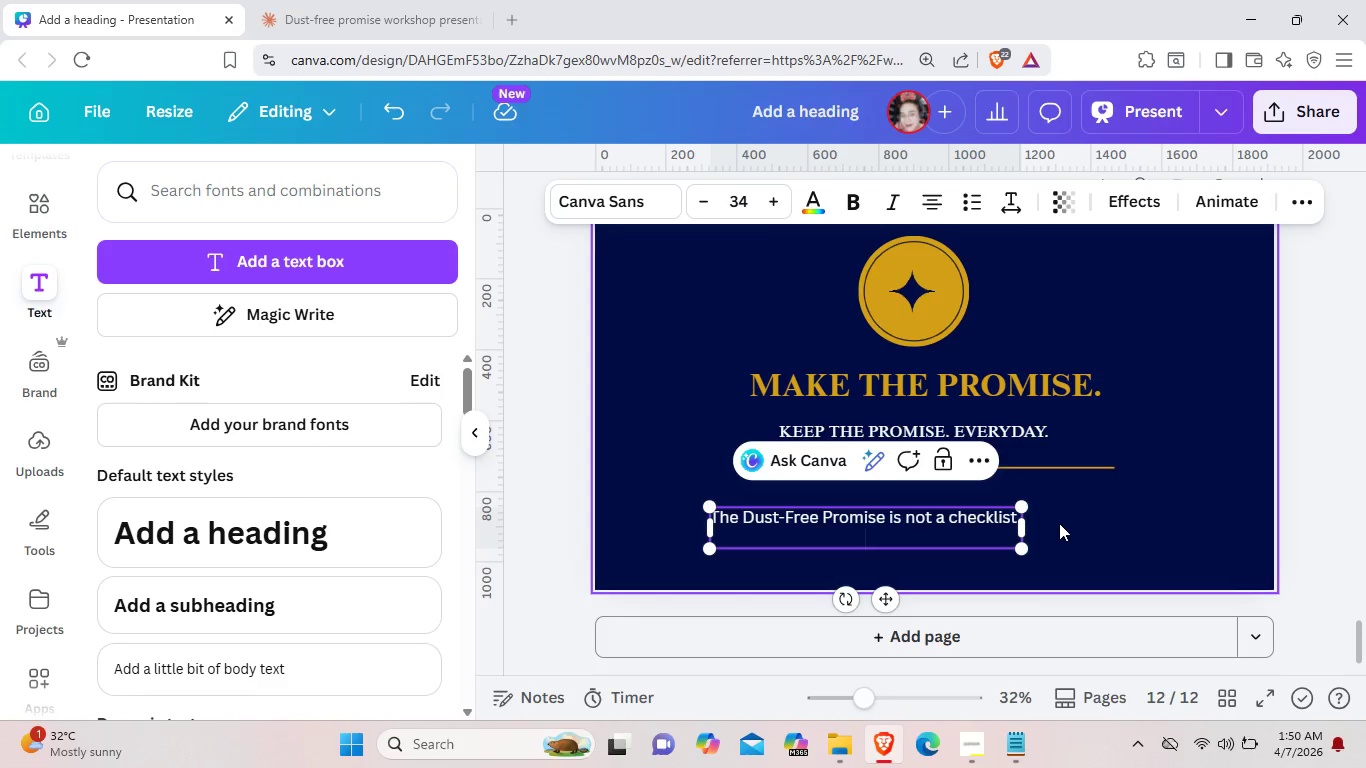 
type(i)
key(Backspace)
type(Its)
key(Backspace)
type( is a culture. Build it into every crew,every)
 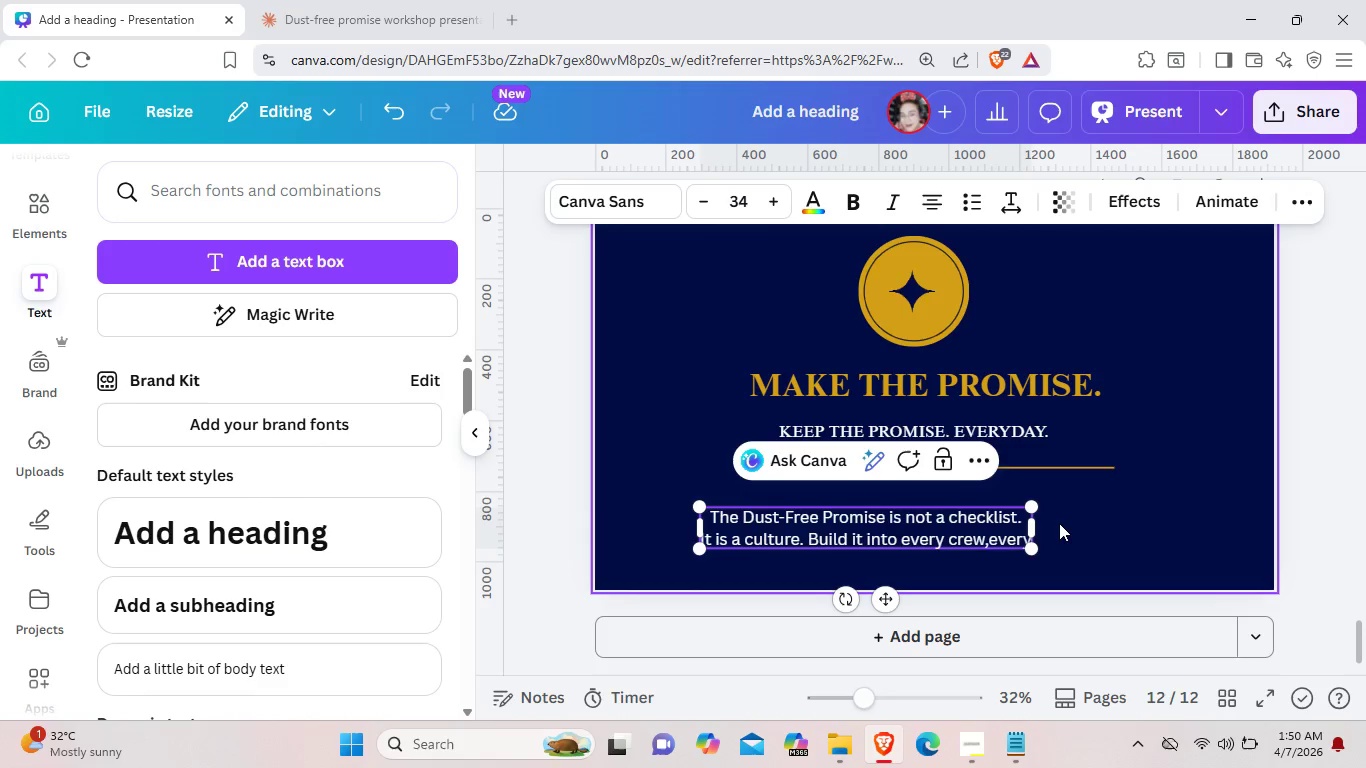 
type( project, everyday.)
 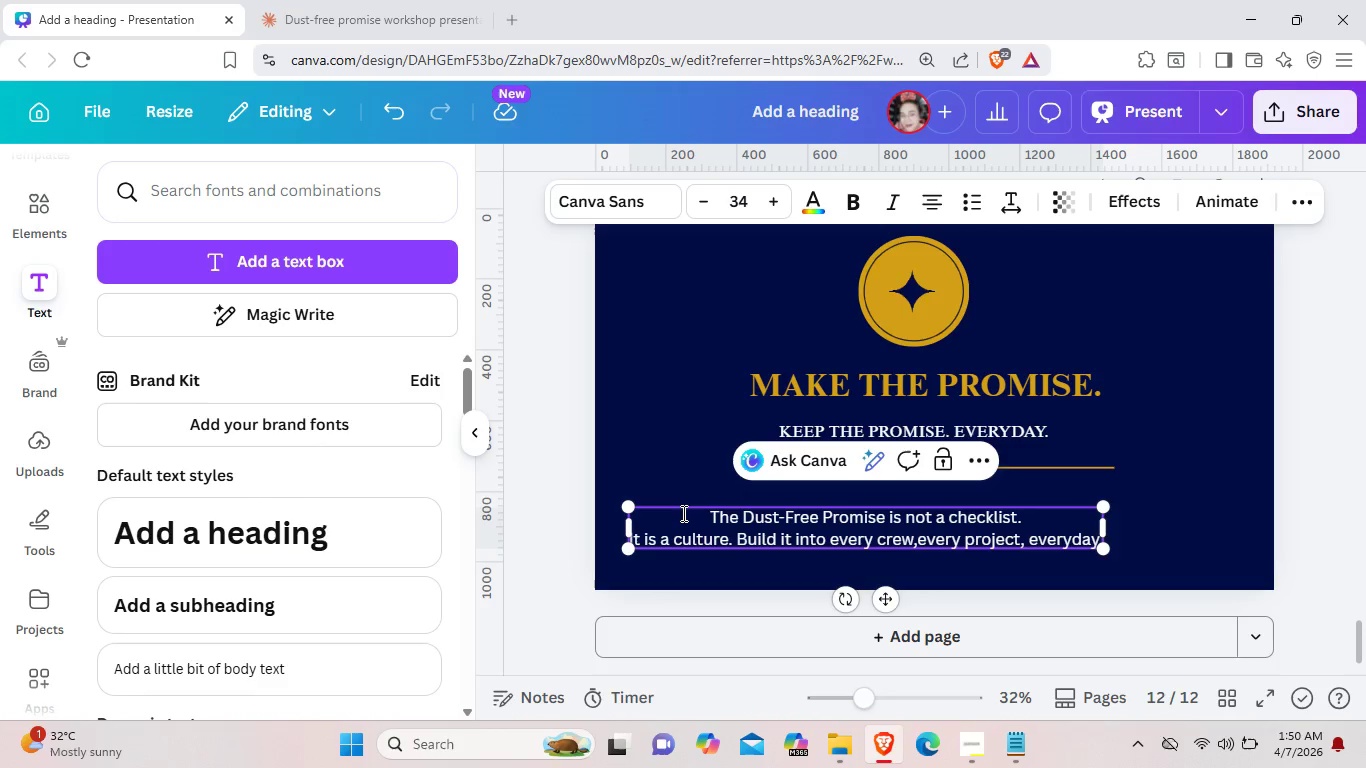 
left_click_drag(start_coordinate=[701, 515], to_coordinate=[1097, 535])
 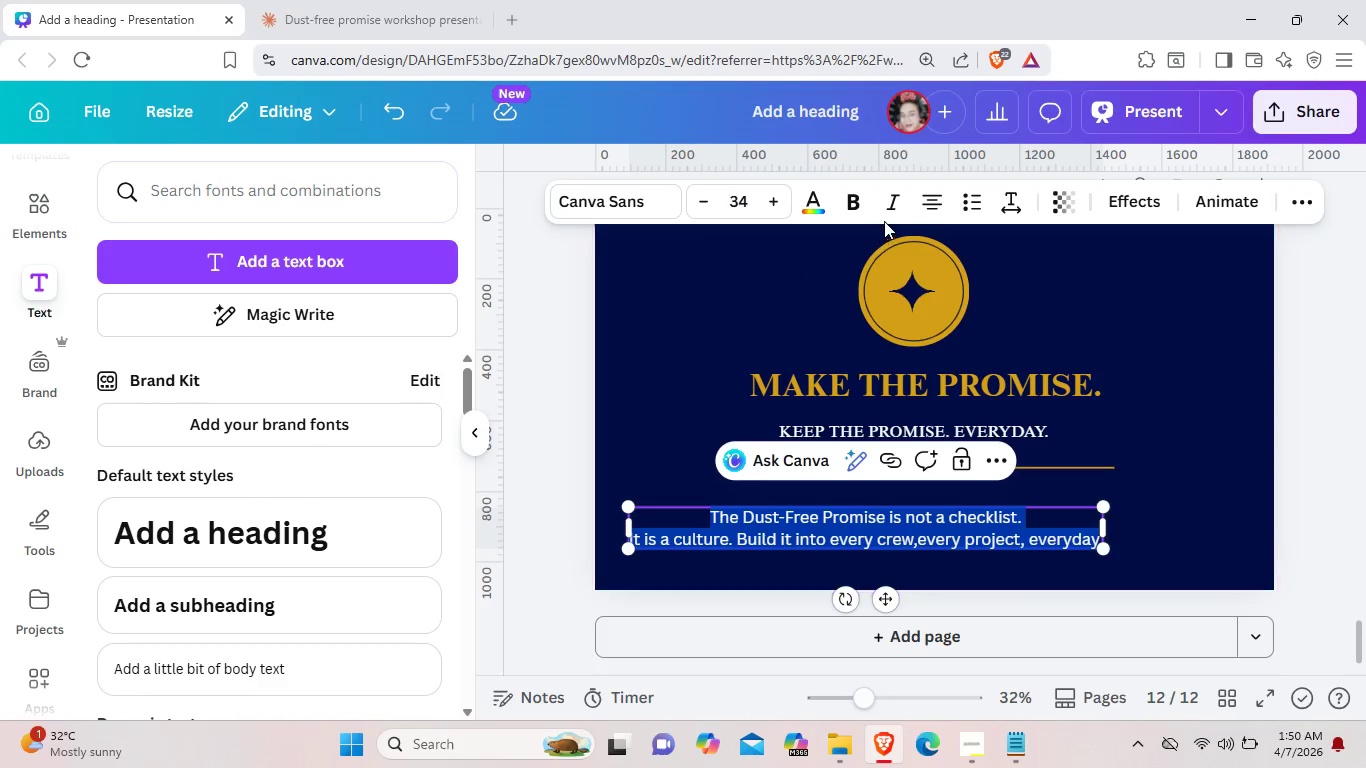 
left_click([890, 210])
 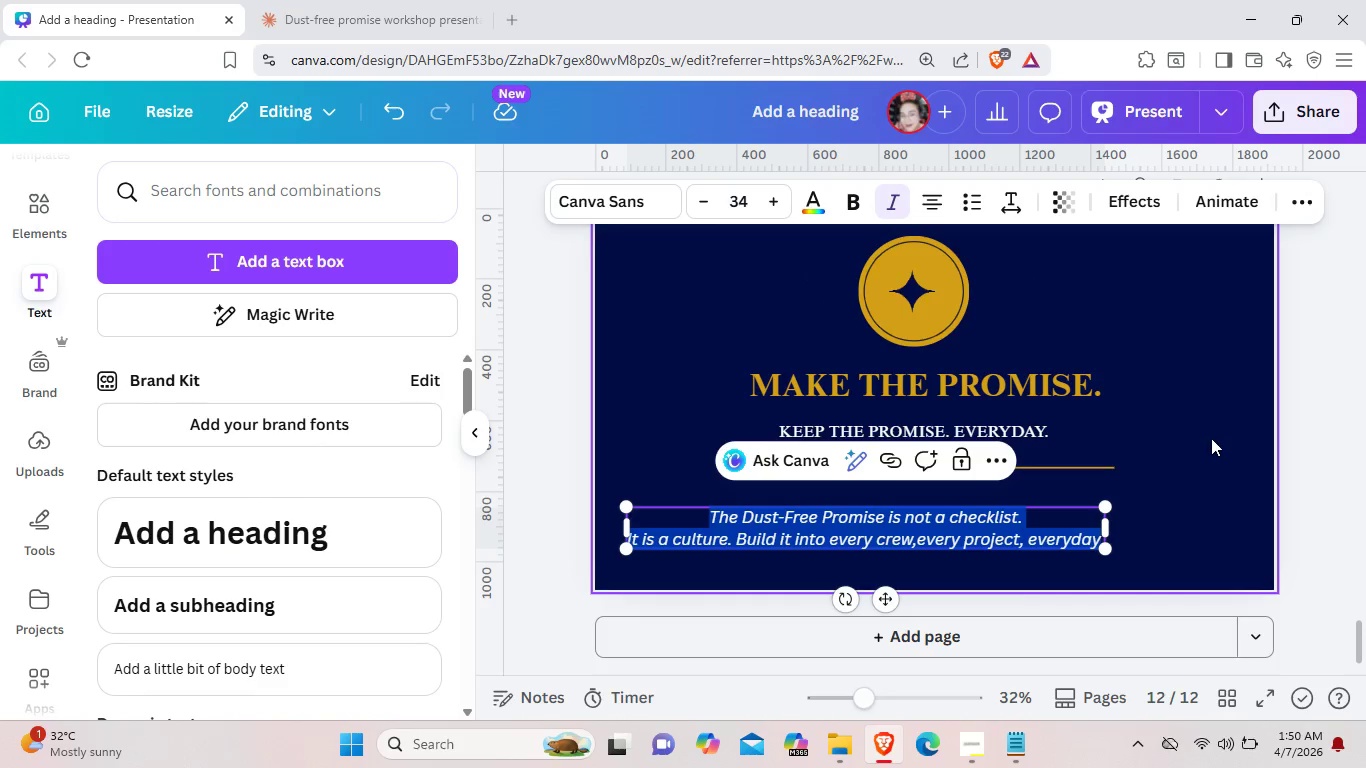 
left_click([1212, 438])
 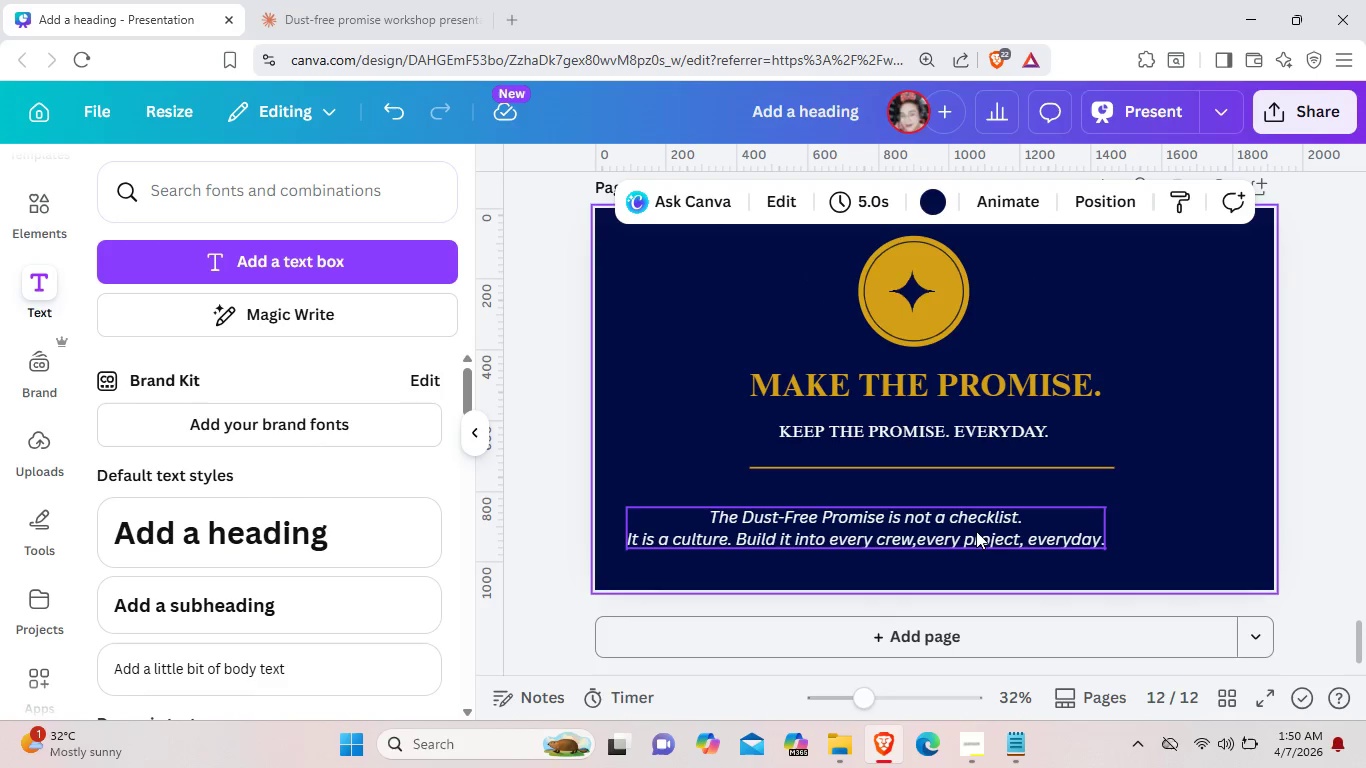 
left_click_drag(start_coordinate=[975, 531], to_coordinate=[1019, 524])
 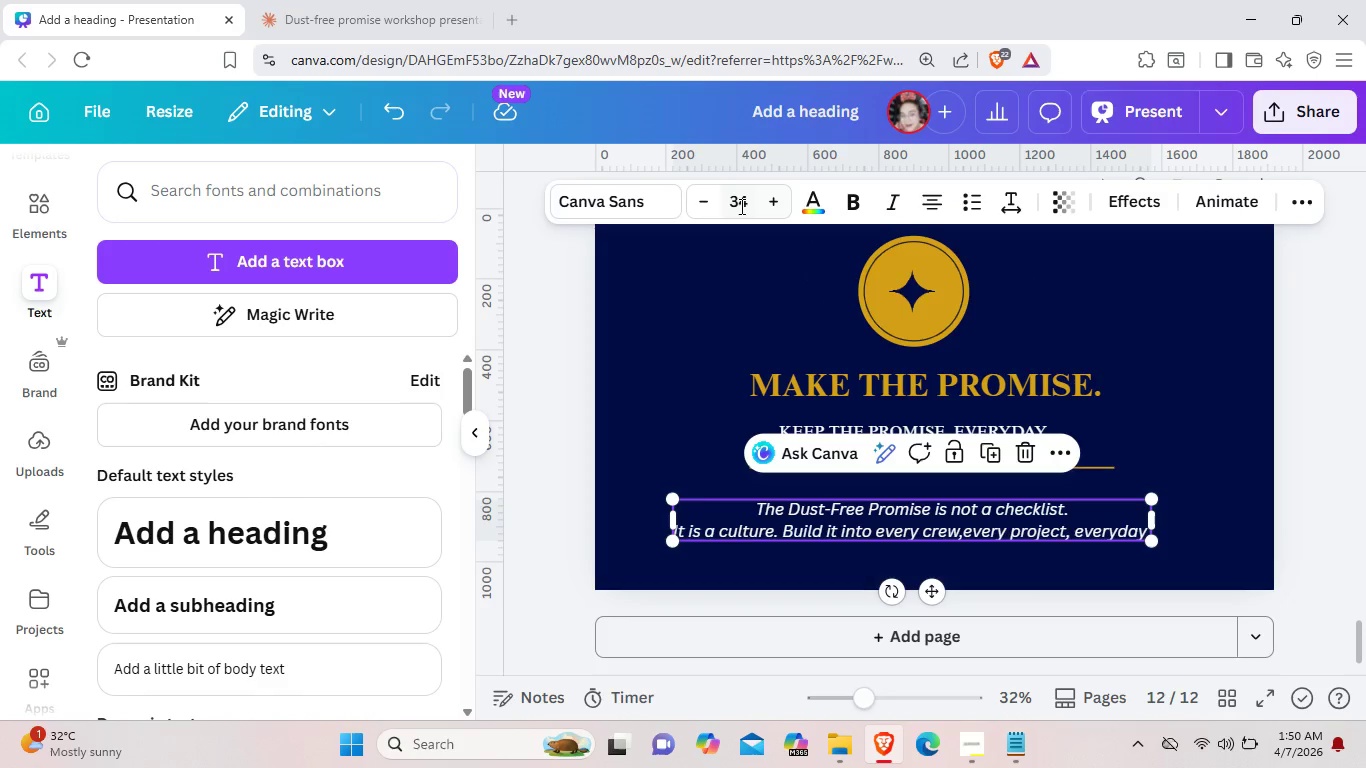 
double_click([709, 201])
 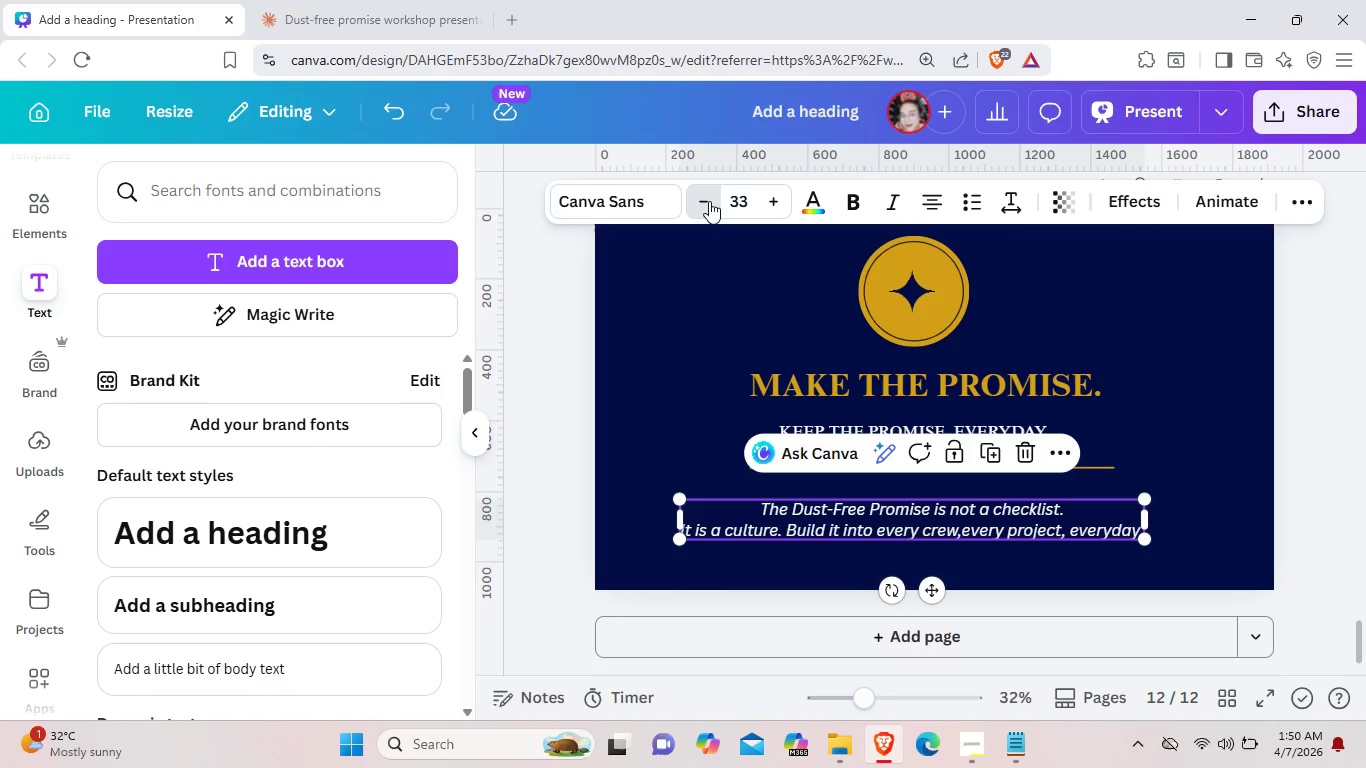 
triple_click([709, 201])
 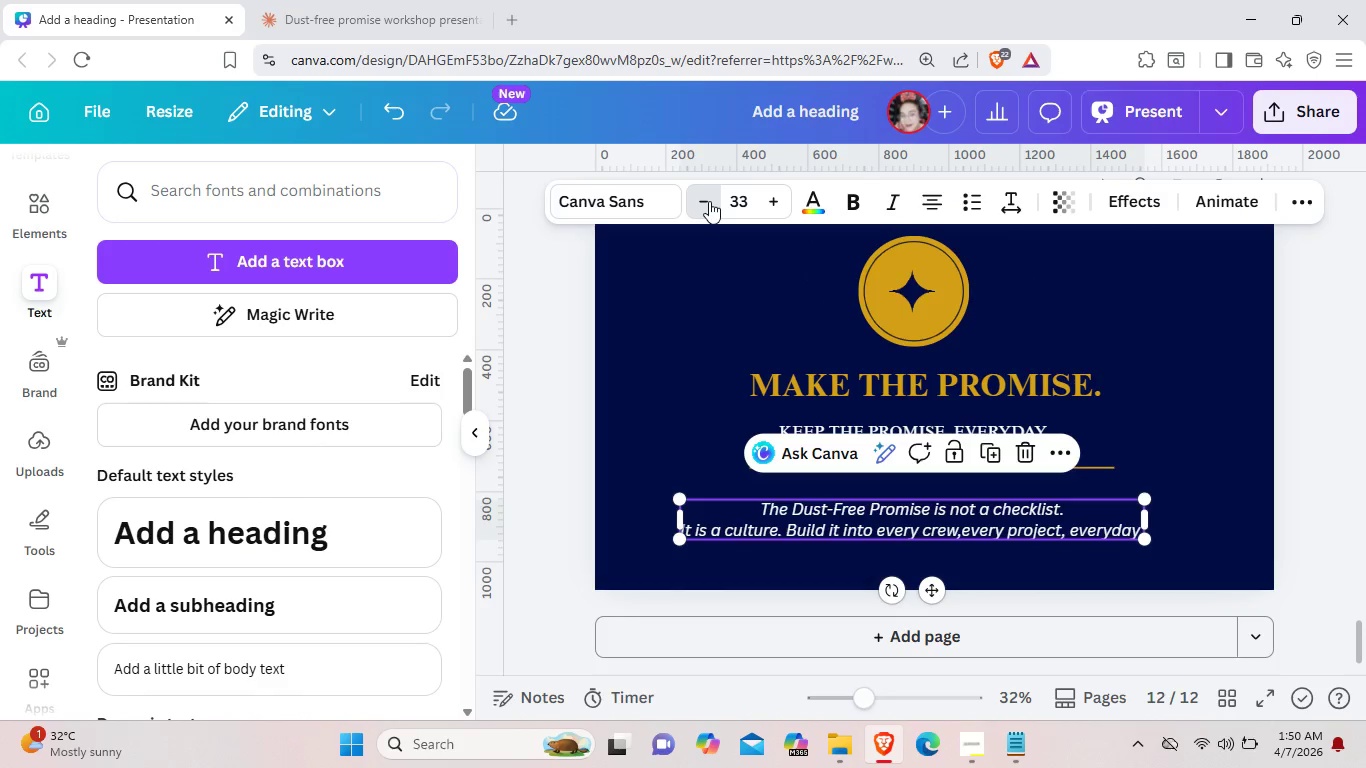 
triple_click([709, 201])
 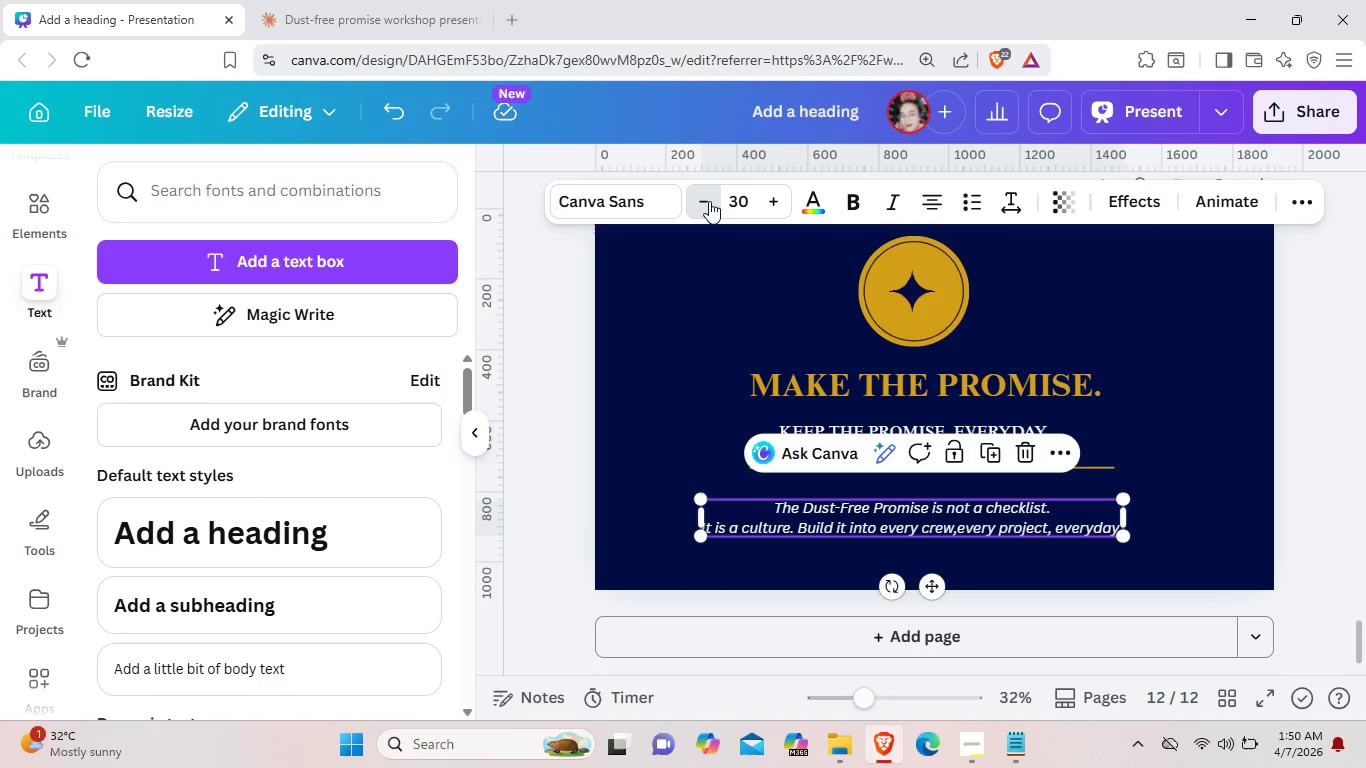 
triple_click([709, 201])
 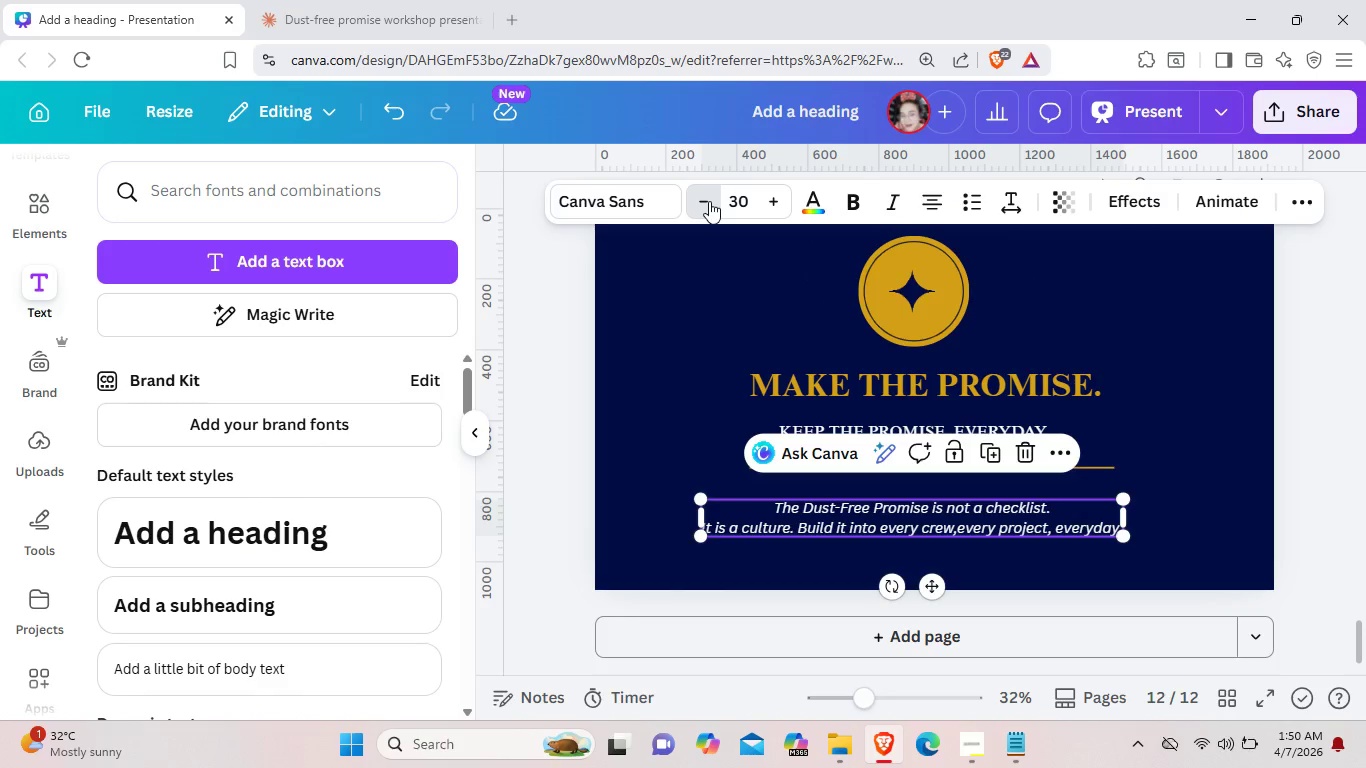 
triple_click([709, 201])
 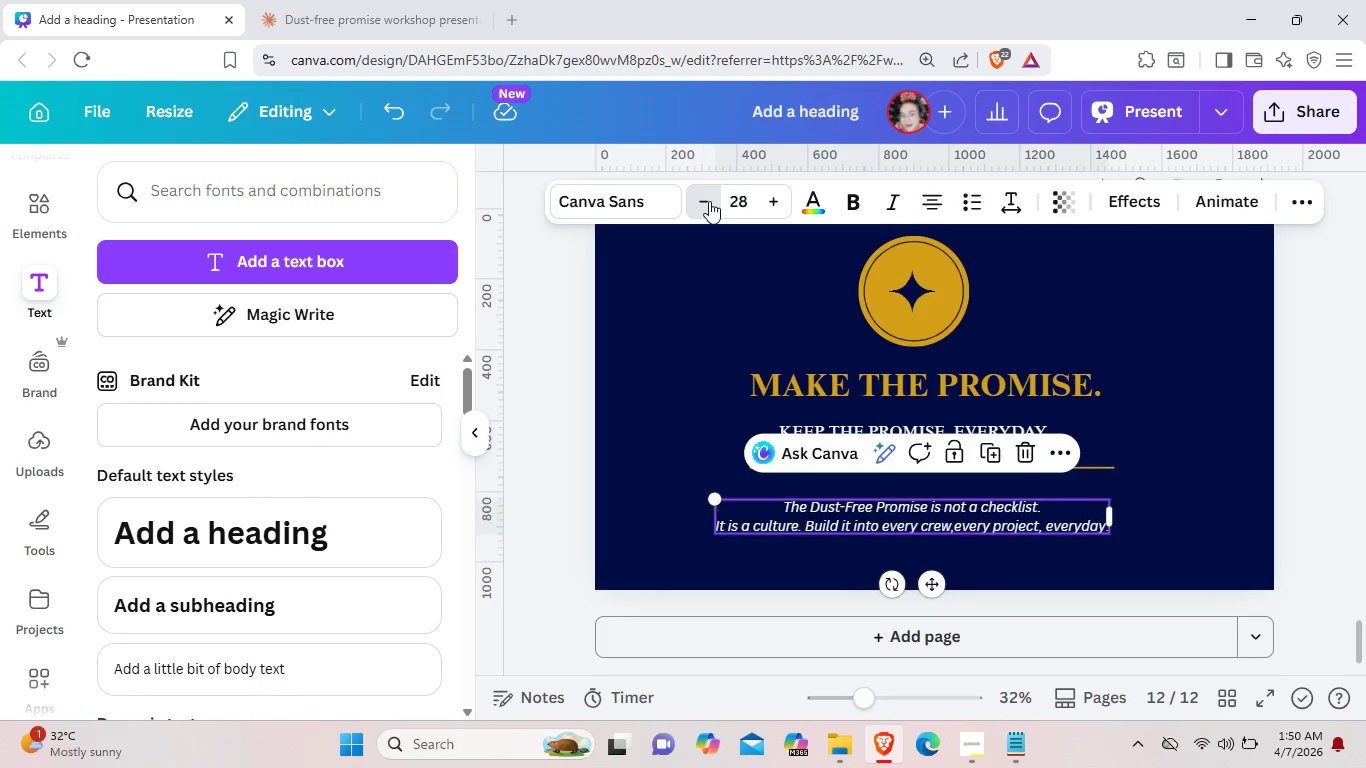 
triple_click([709, 201])
 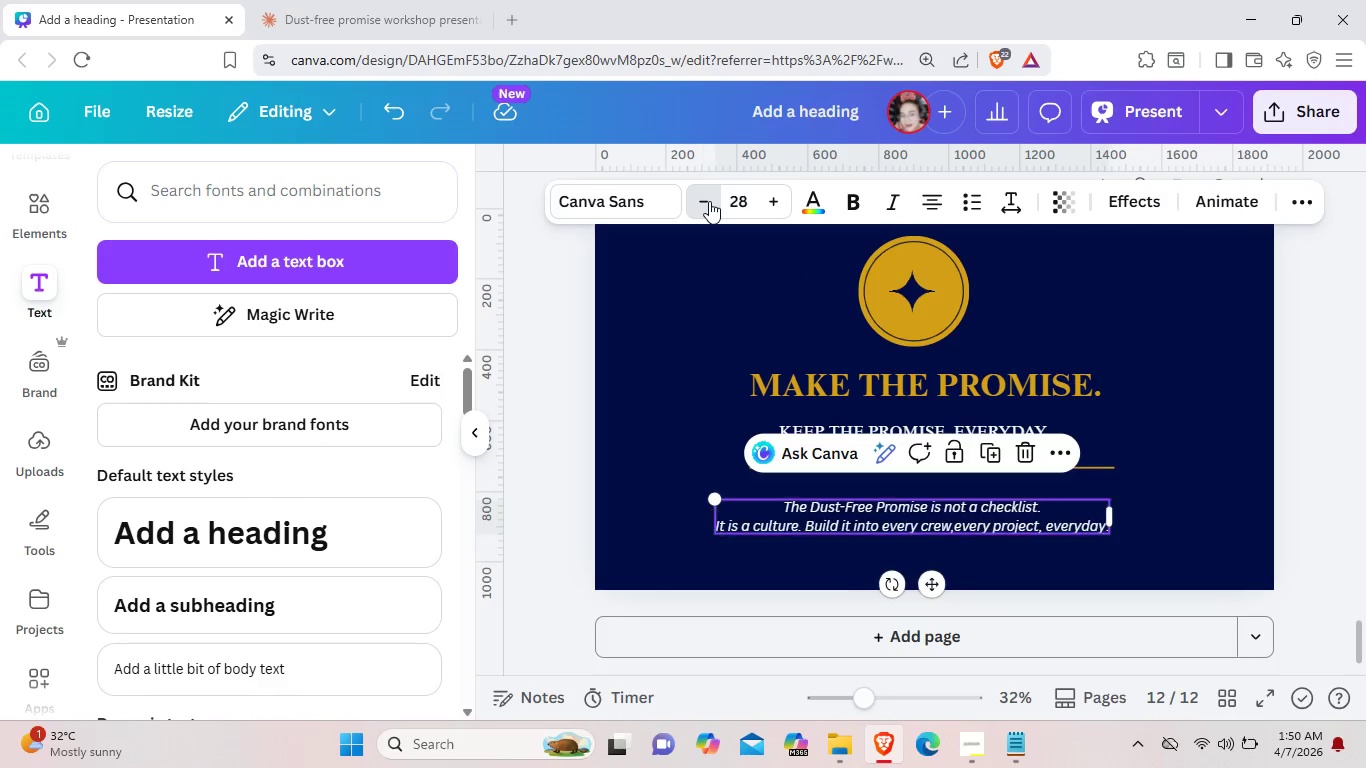 
triple_click([709, 201])
 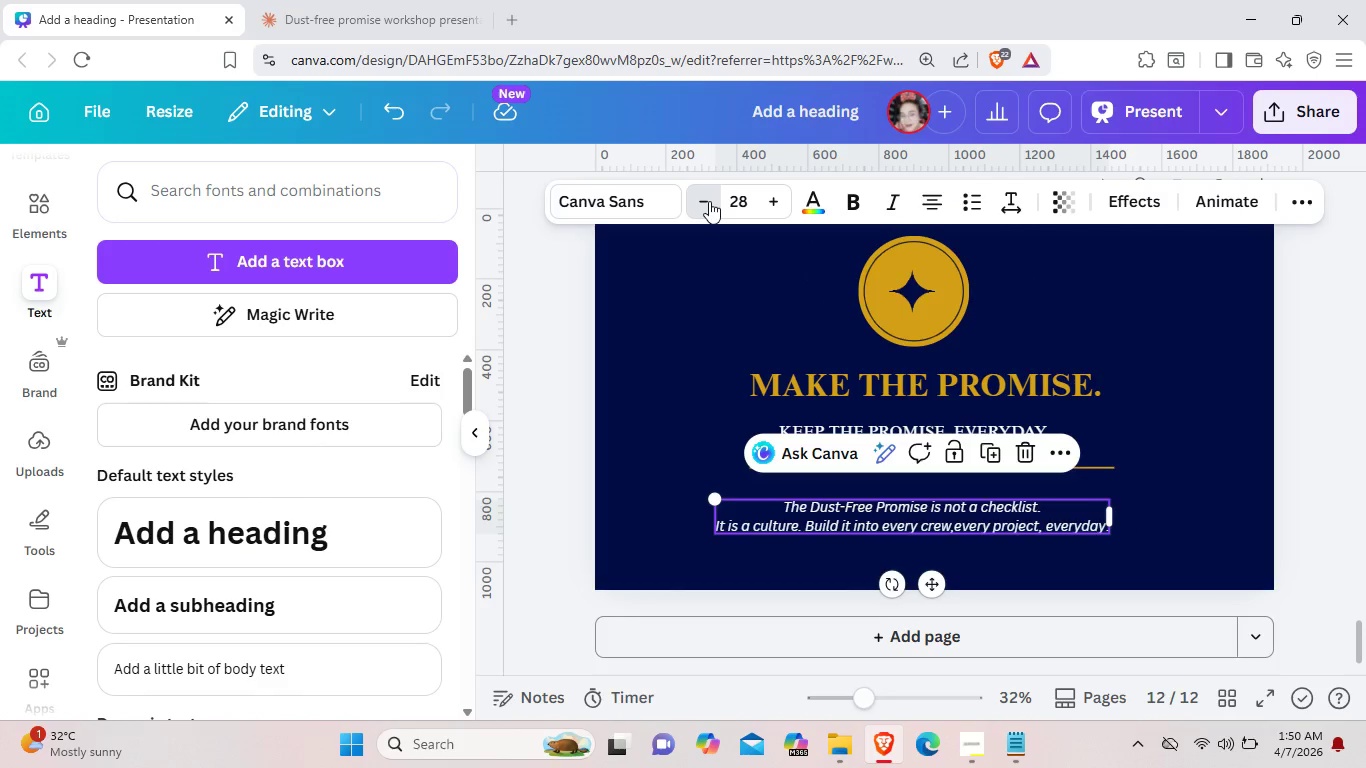 
triple_click([709, 201])
 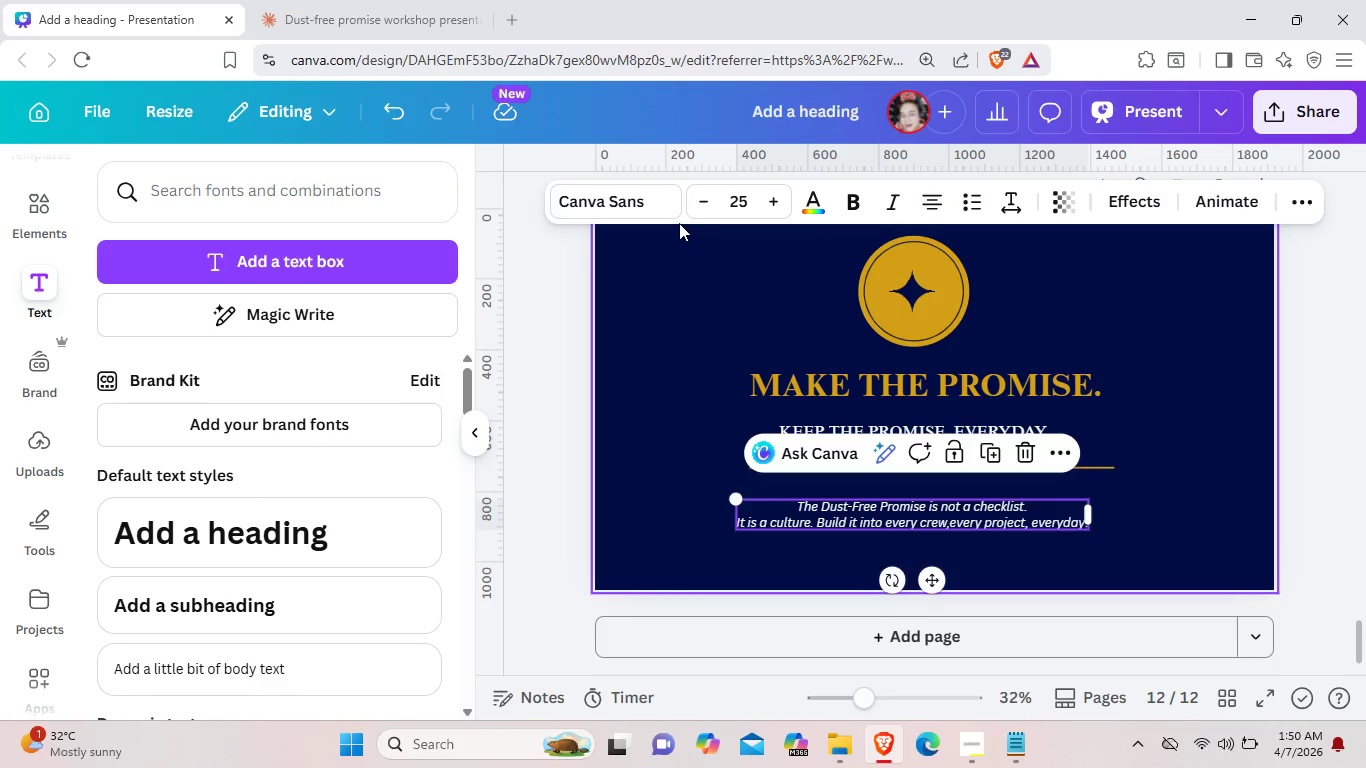 
left_click([707, 201])
 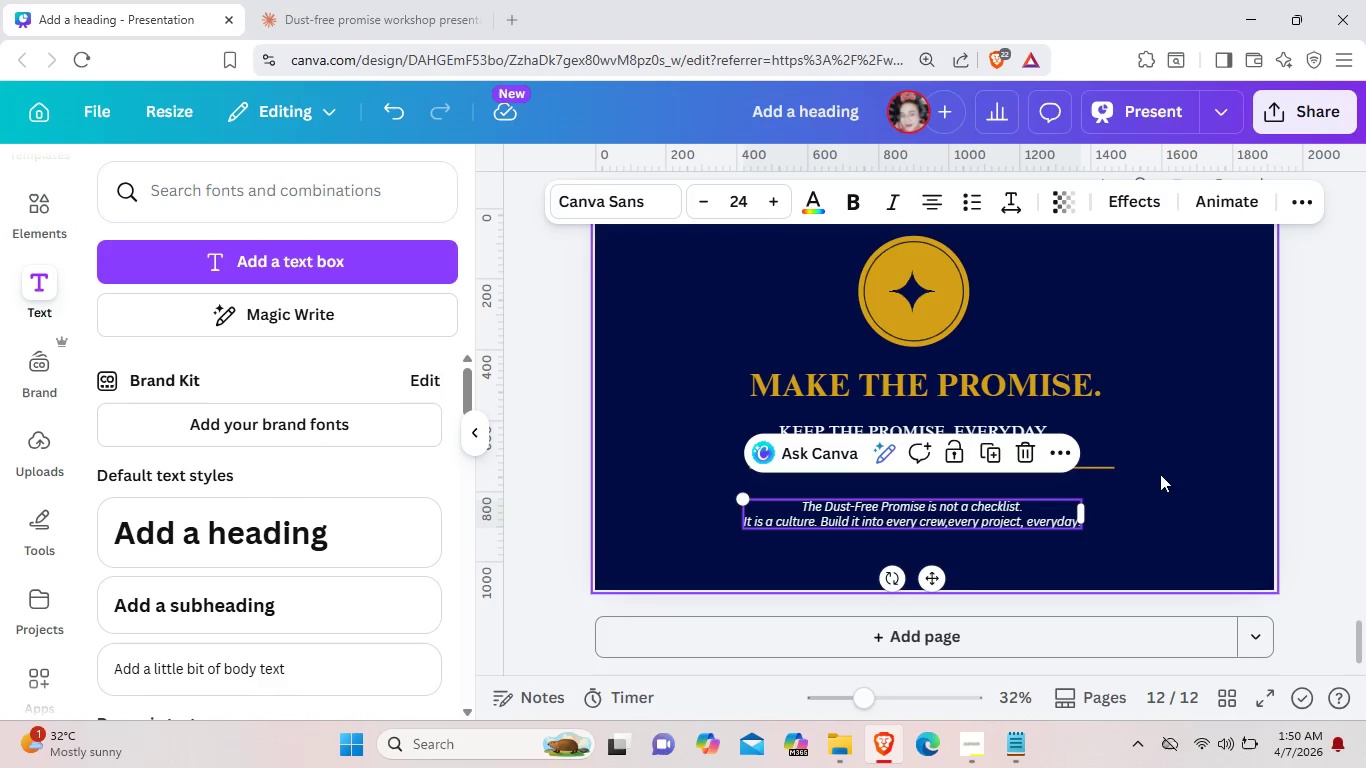 
left_click([1166, 483])
 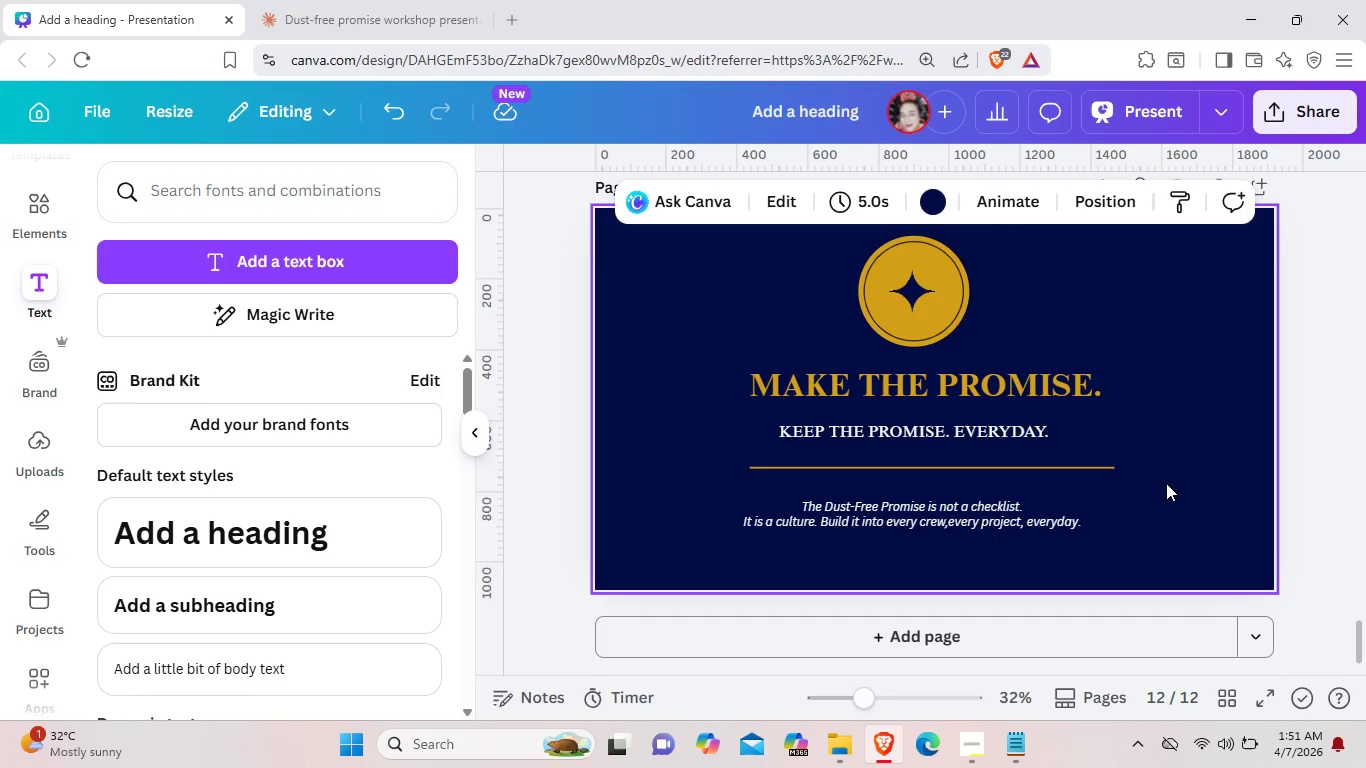 
left_click_drag(start_coordinate=[989, 508], to_coordinate=[995, 504])
 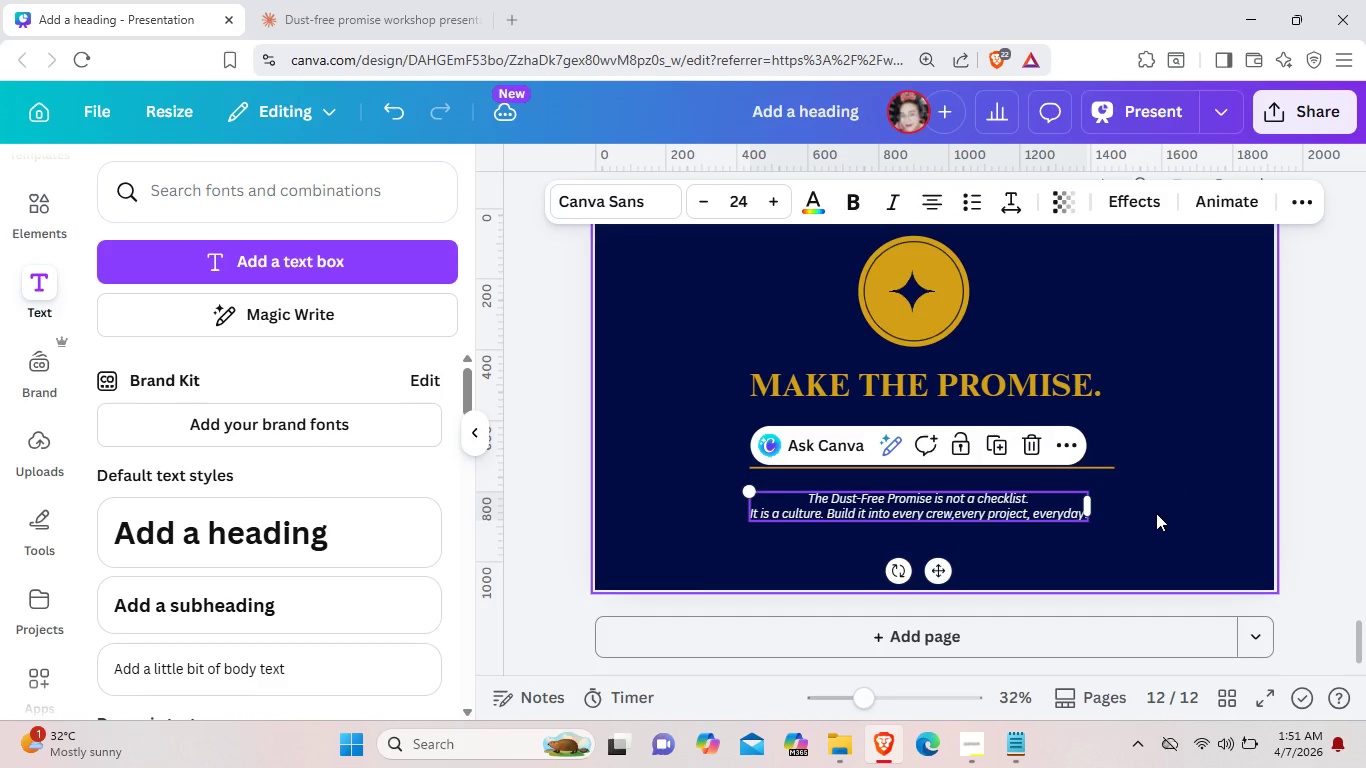 
left_click([1156, 513])
 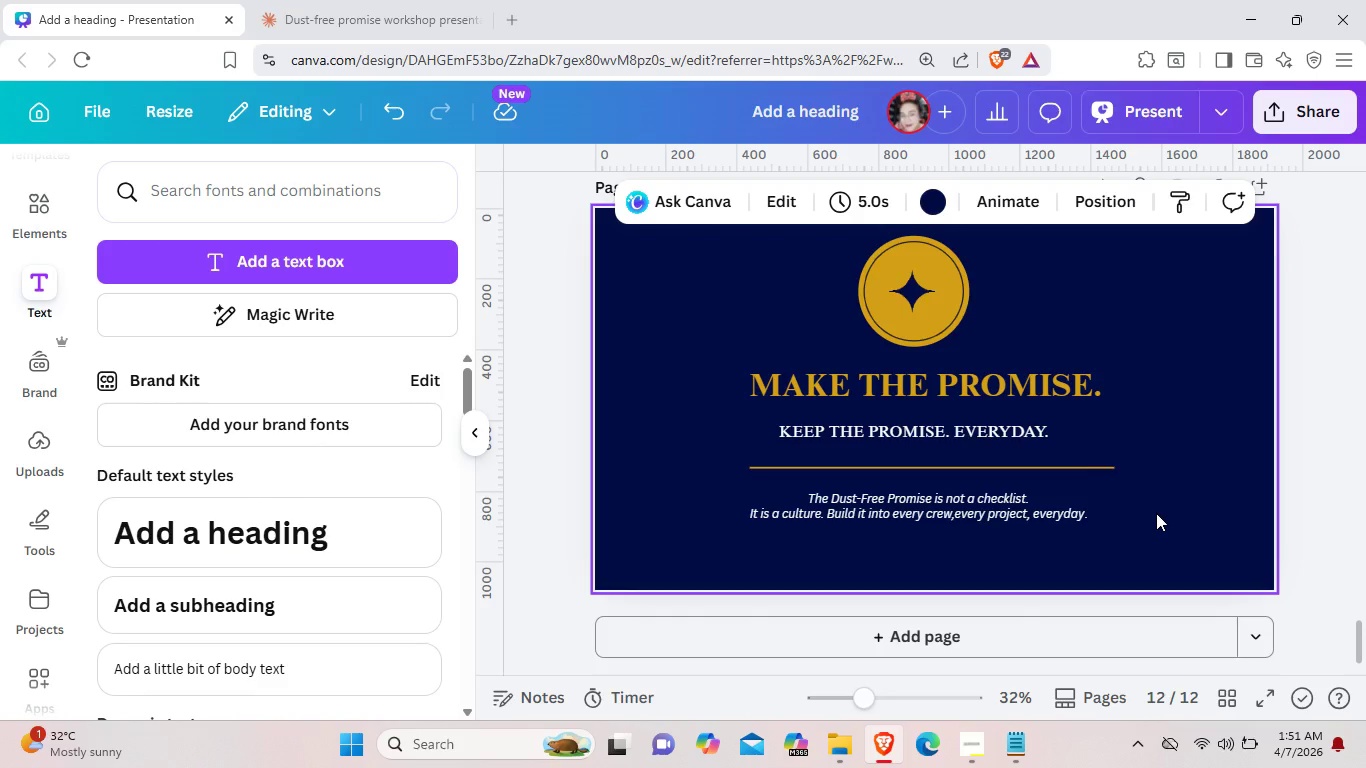 
wait(6.06)
 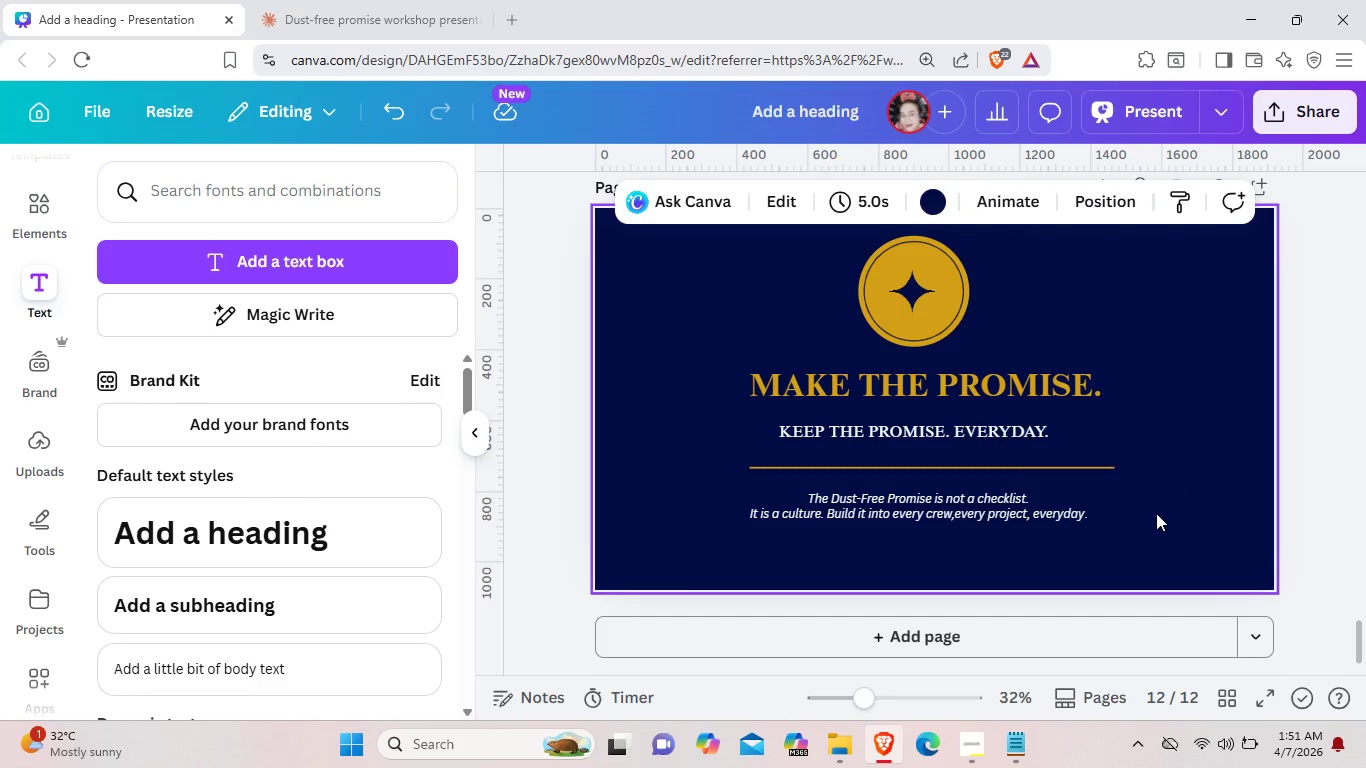 
scroll: coordinate [1156, 513], scroll_direction: up, amount: 3.0
 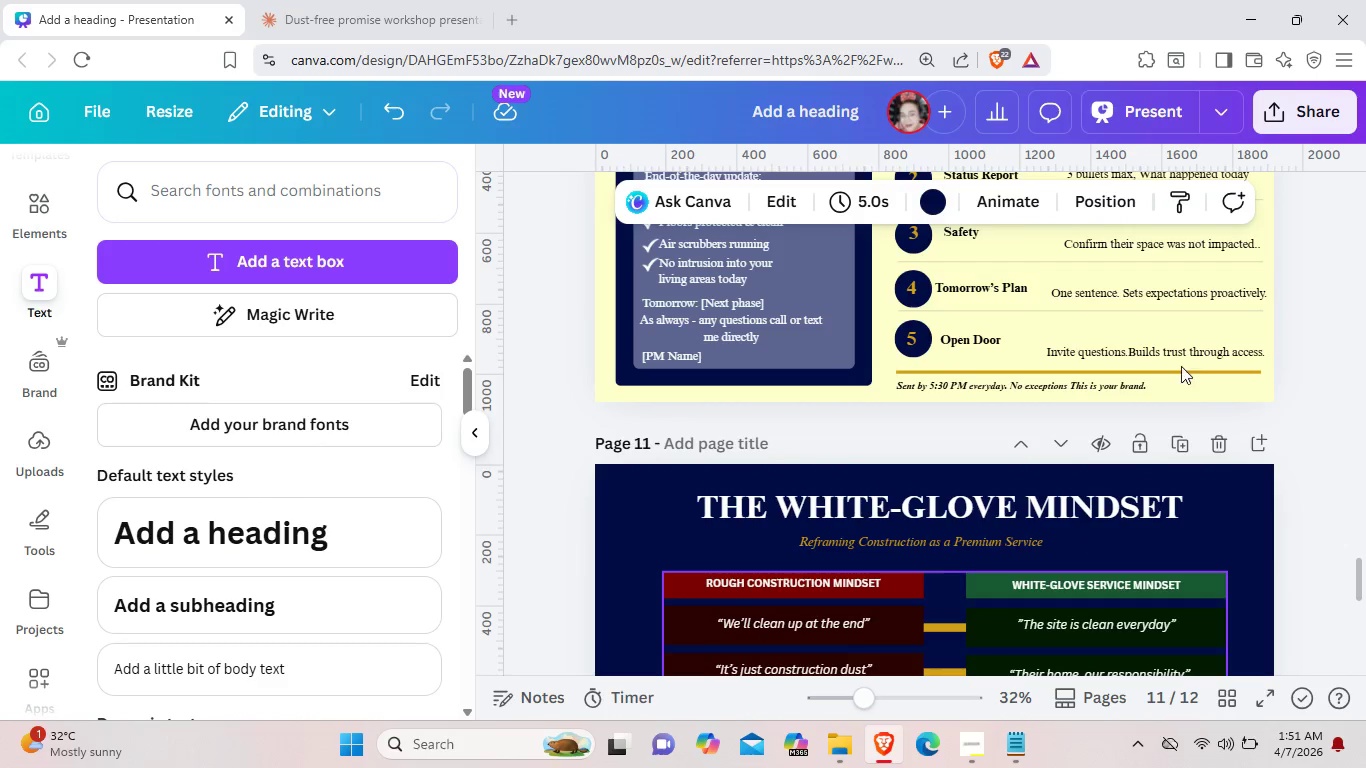 
left_click([1180, 368])
 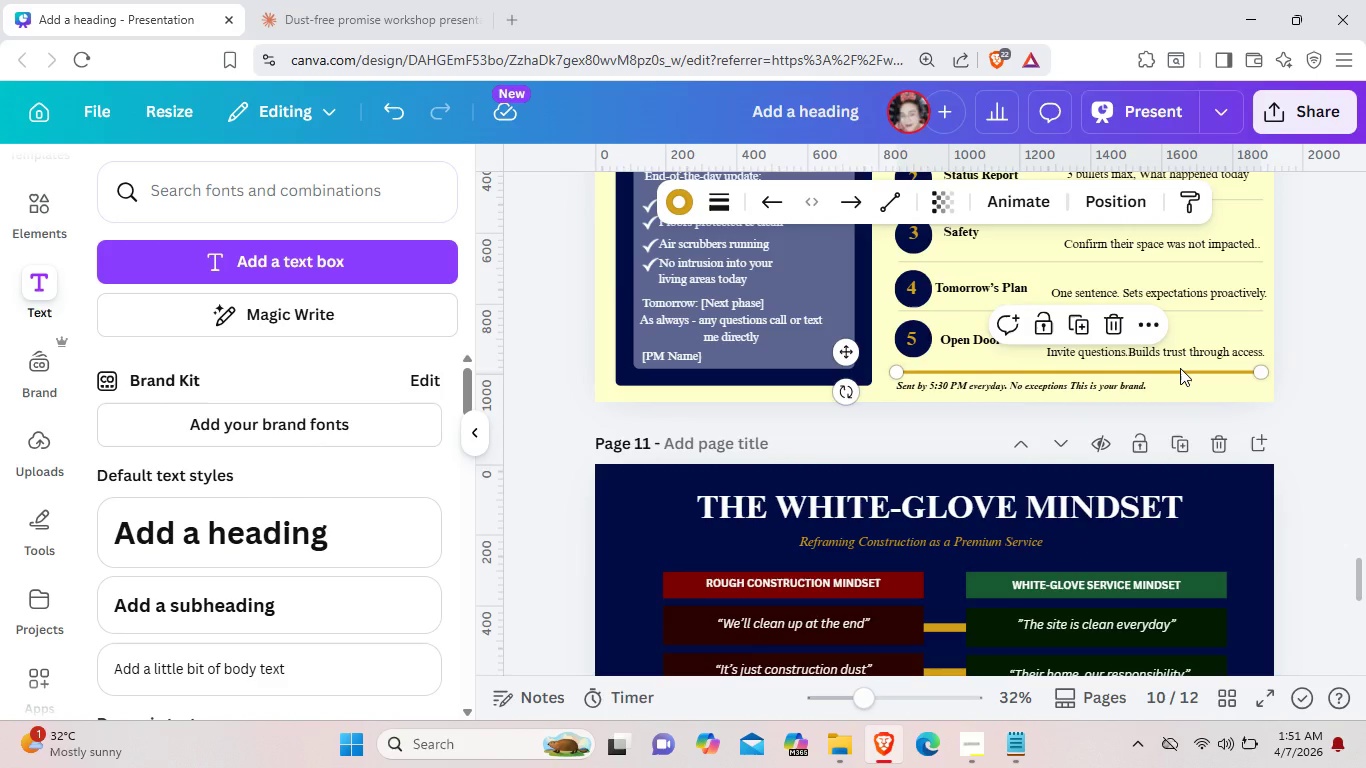 
key(Control+C)
 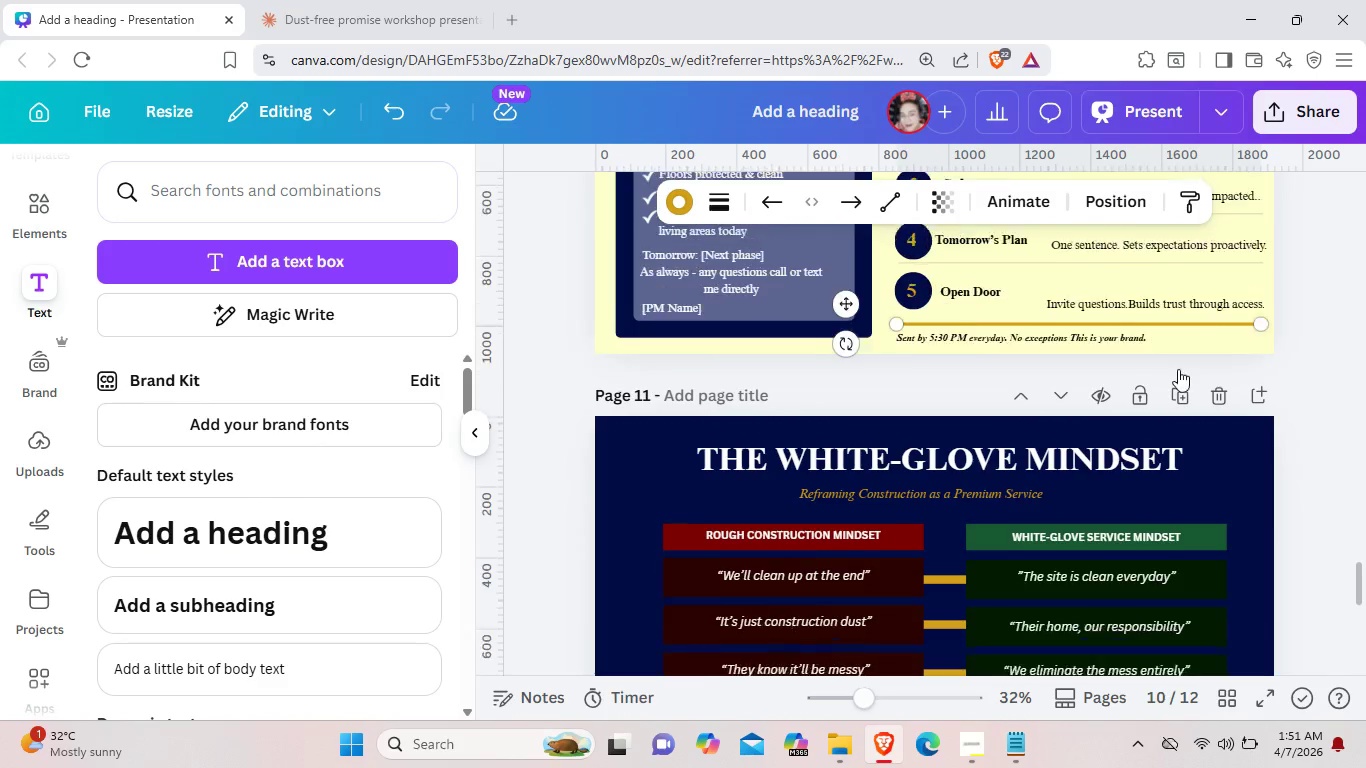 
scroll: coordinate [1019, 529], scroll_direction: down, amount: 7.0
 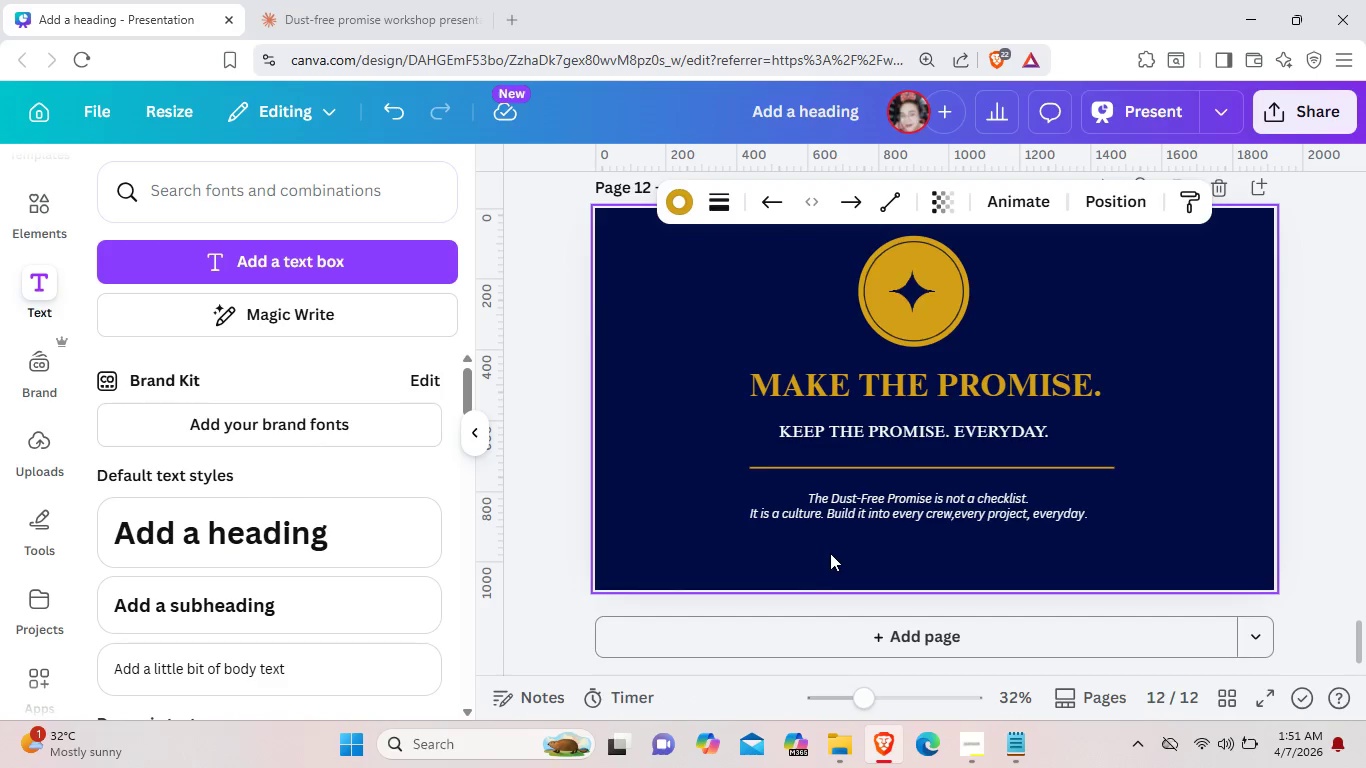 
key(Control+V)
 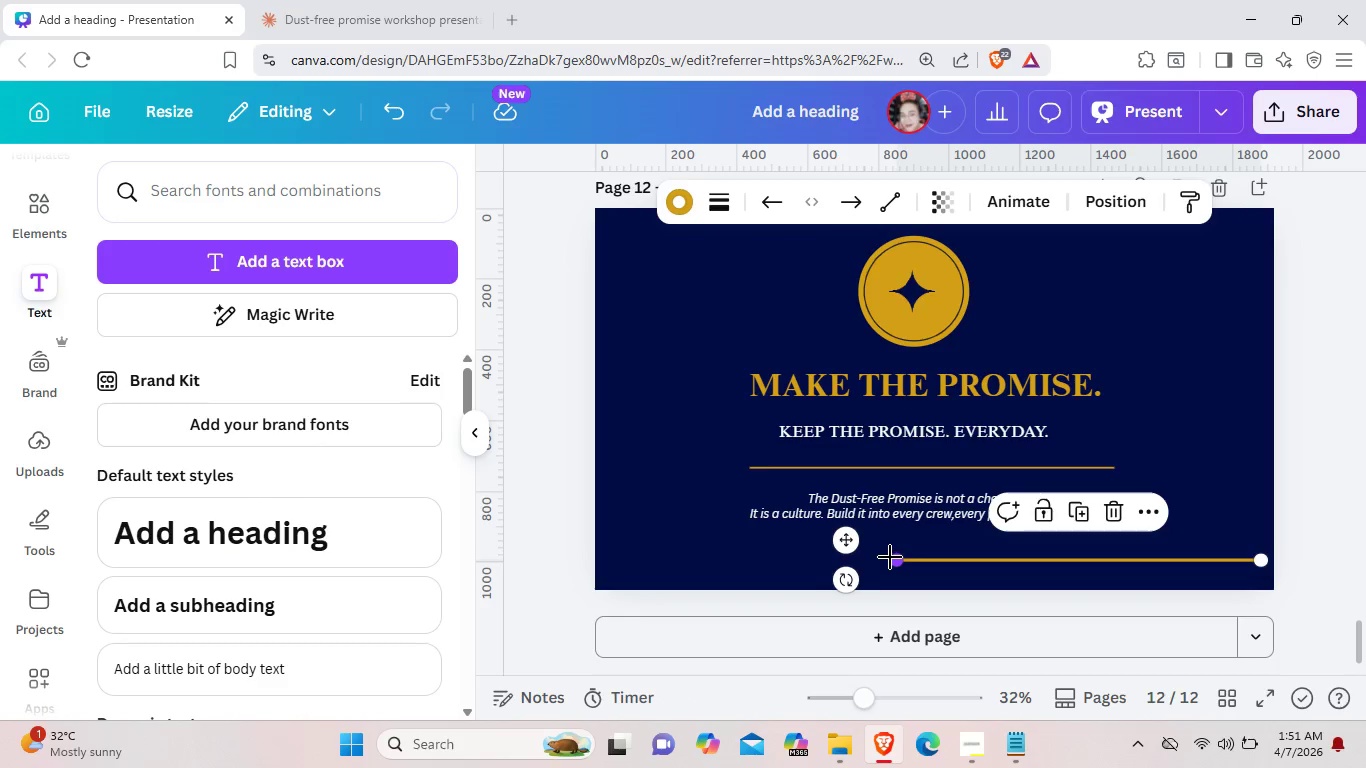 
left_click_drag(start_coordinate=[901, 559], to_coordinate=[598, 566])
 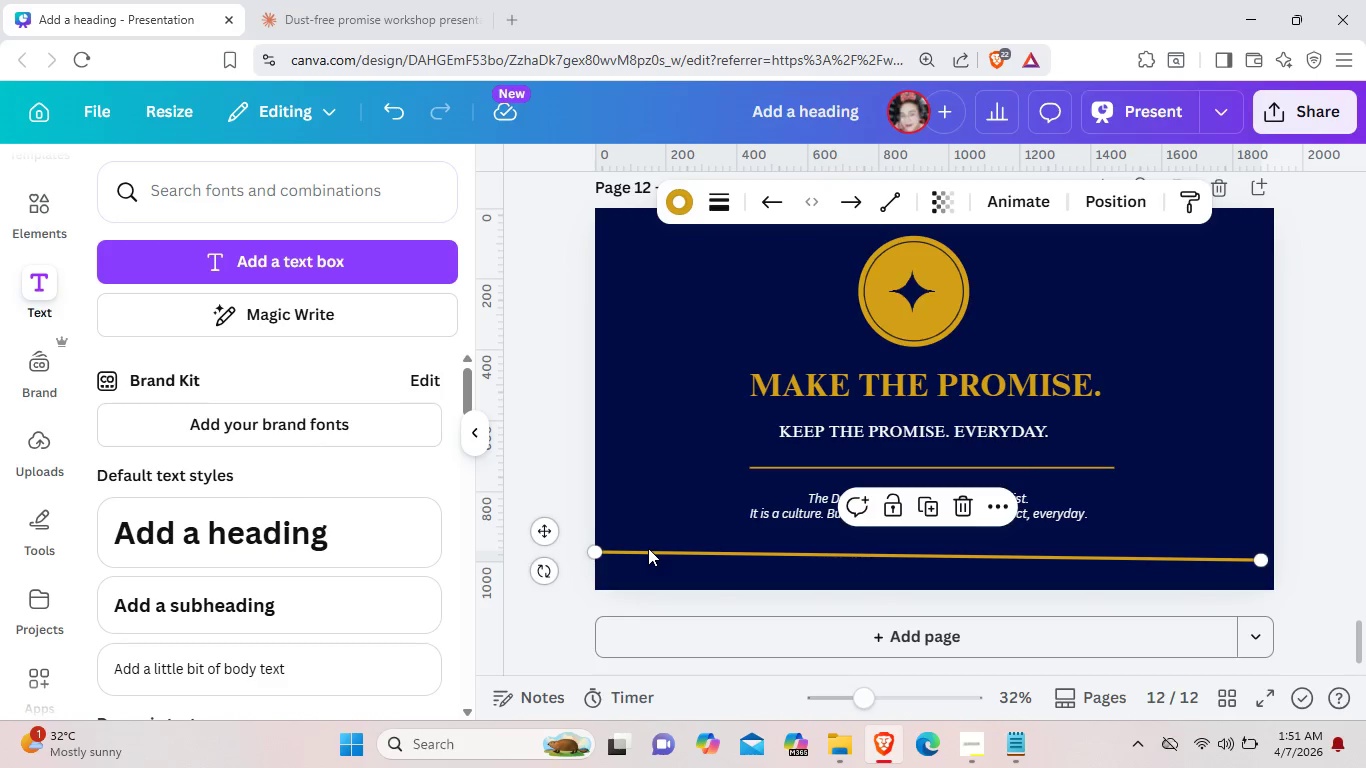 
left_click([648, 548])
 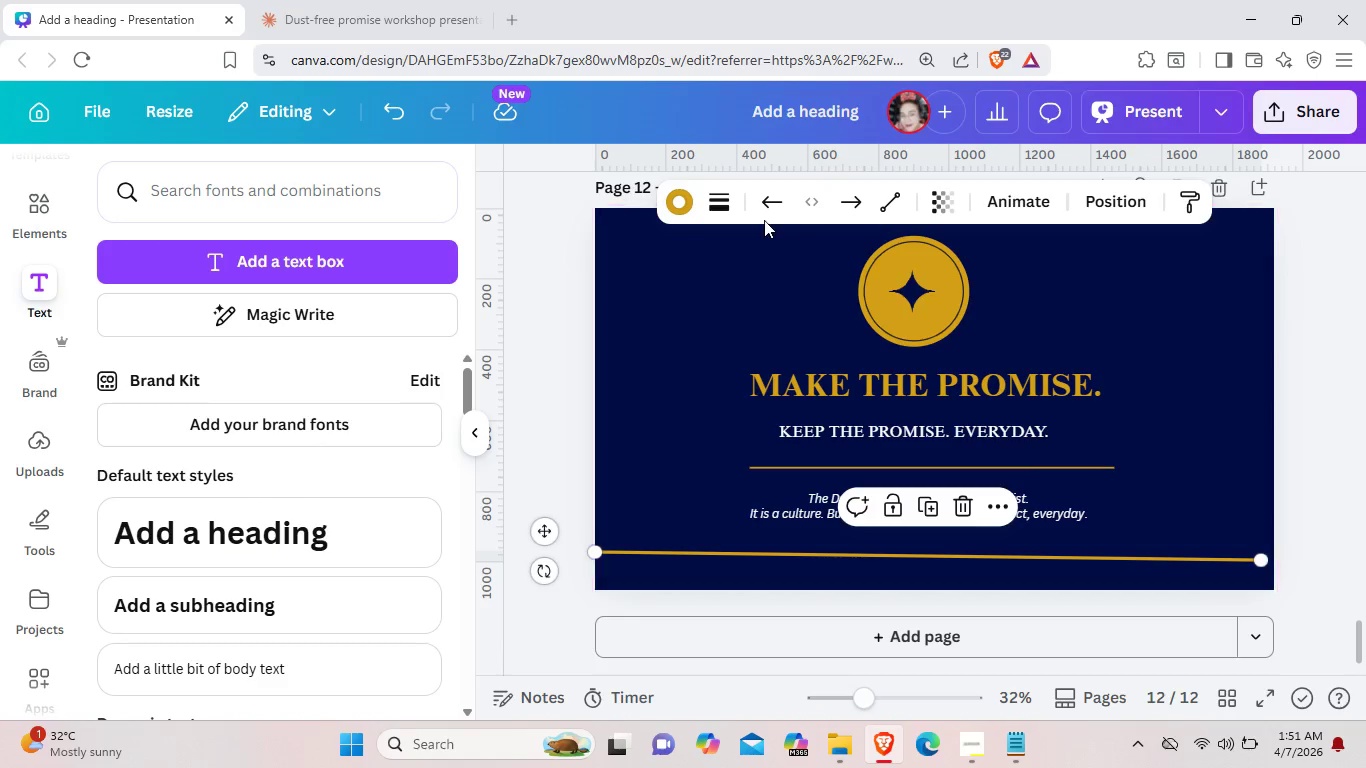 
left_click([707, 208])
 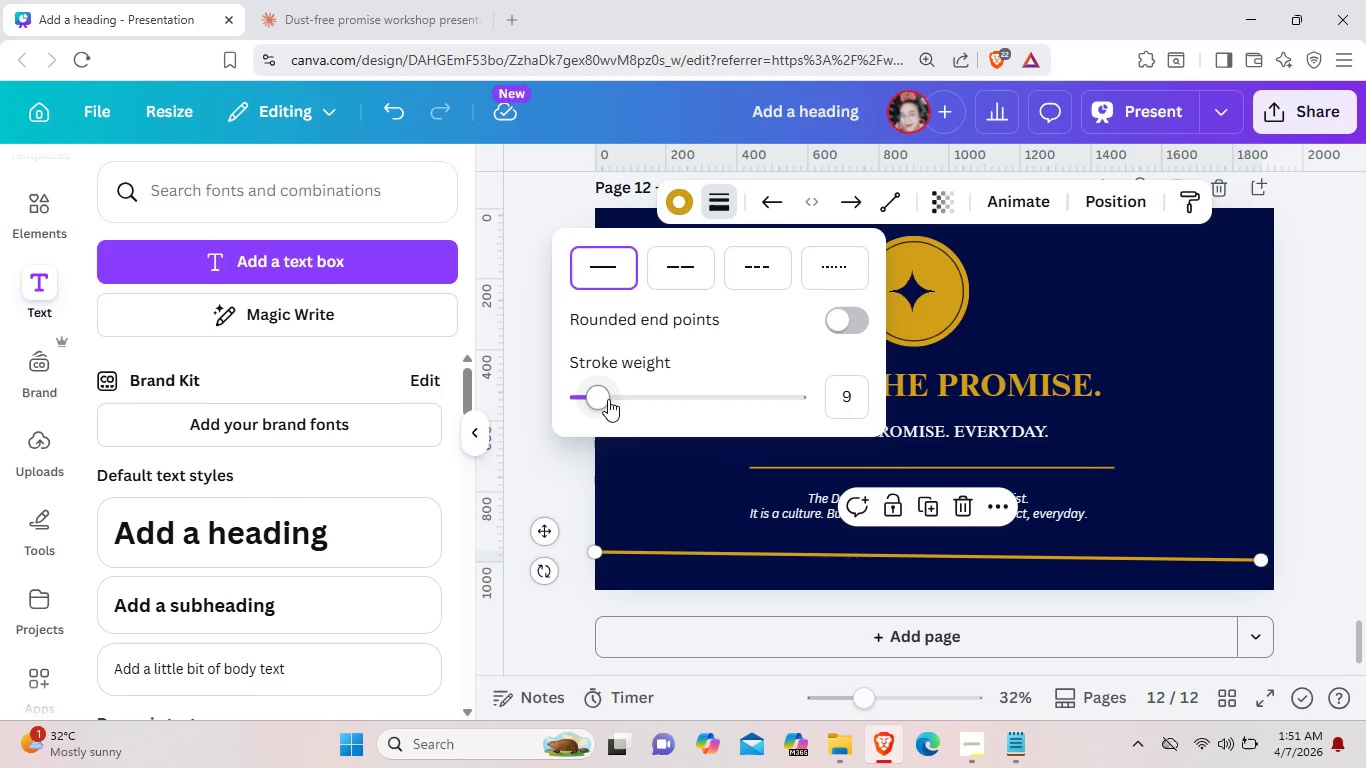 
left_click_drag(start_coordinate=[607, 399], to_coordinate=[656, 396])
 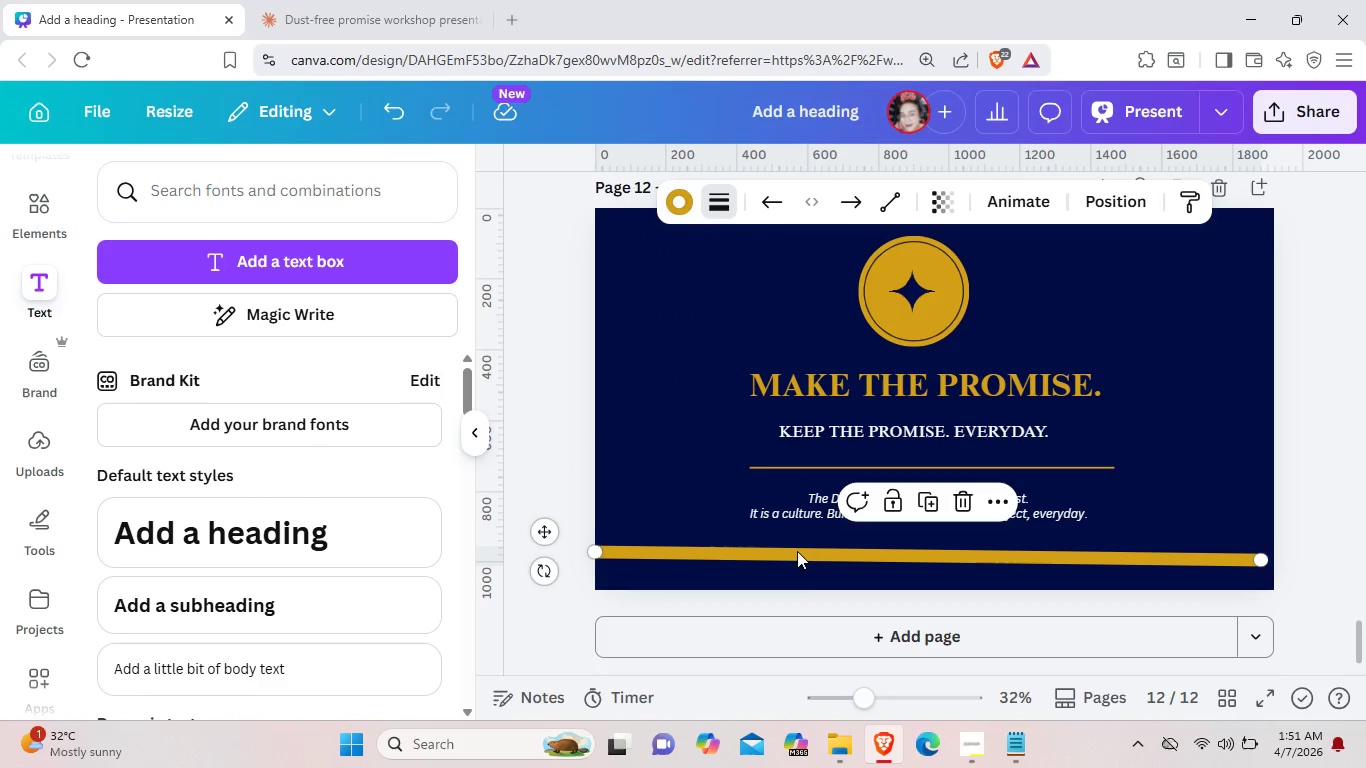 
left_click_drag(start_coordinate=[794, 551], to_coordinate=[799, 576])
 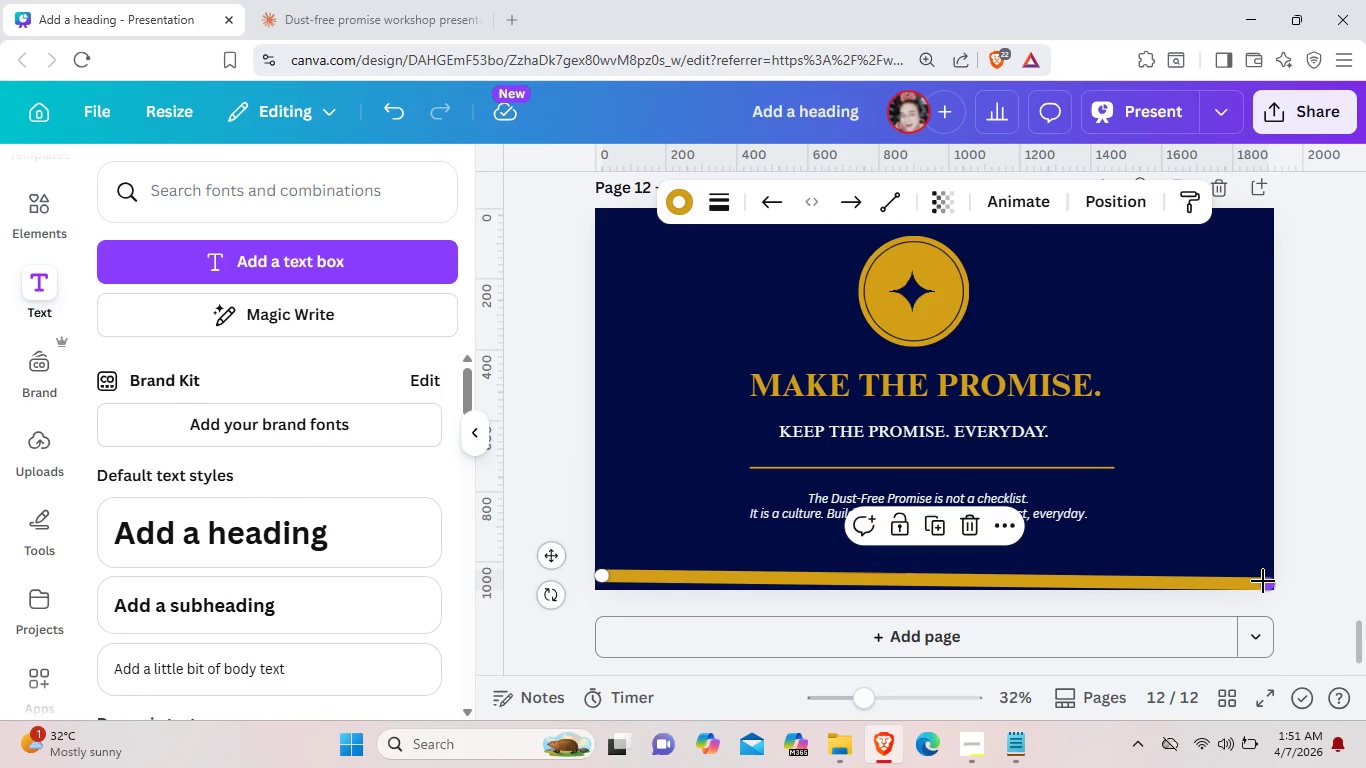 
left_click_drag(start_coordinate=[1263, 581], to_coordinate=[1271, 572])
 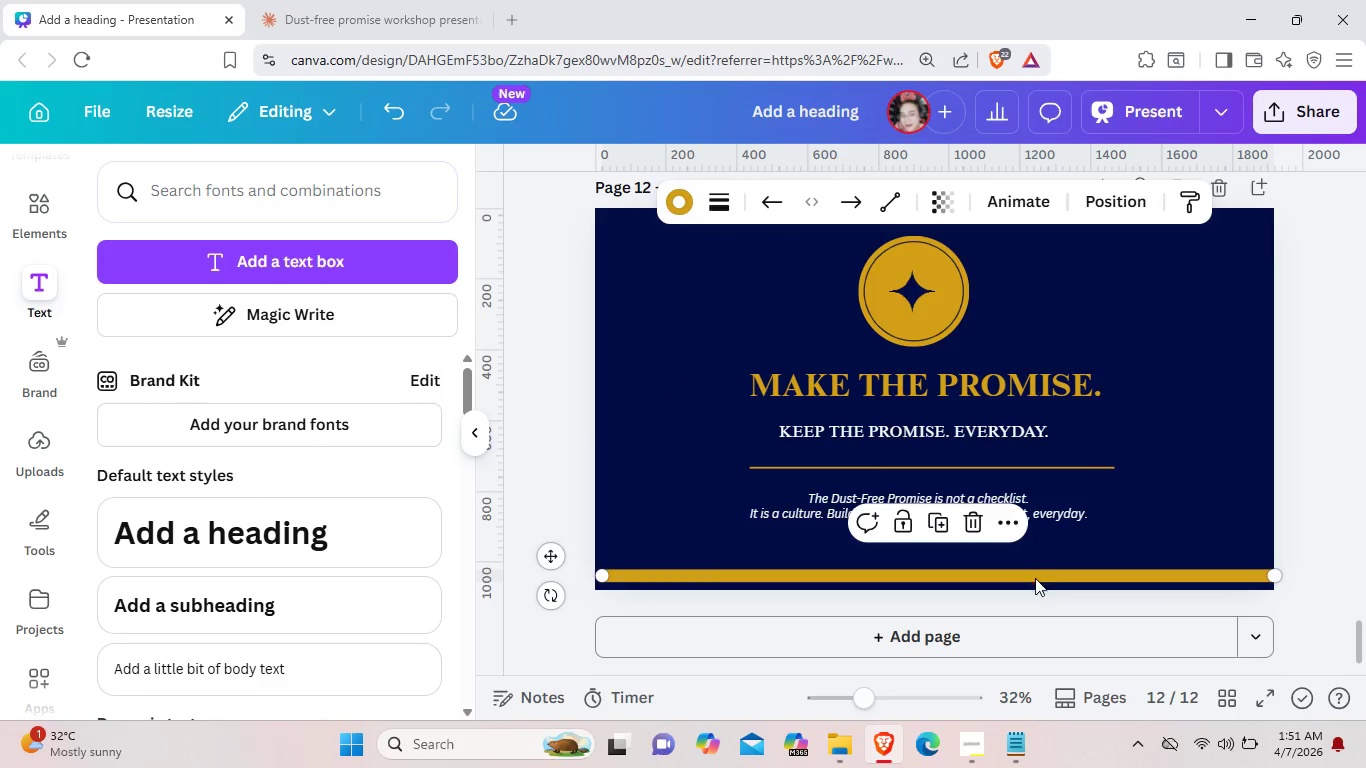 
left_click_drag(start_coordinate=[1035, 576], to_coordinate=[1034, 582])
 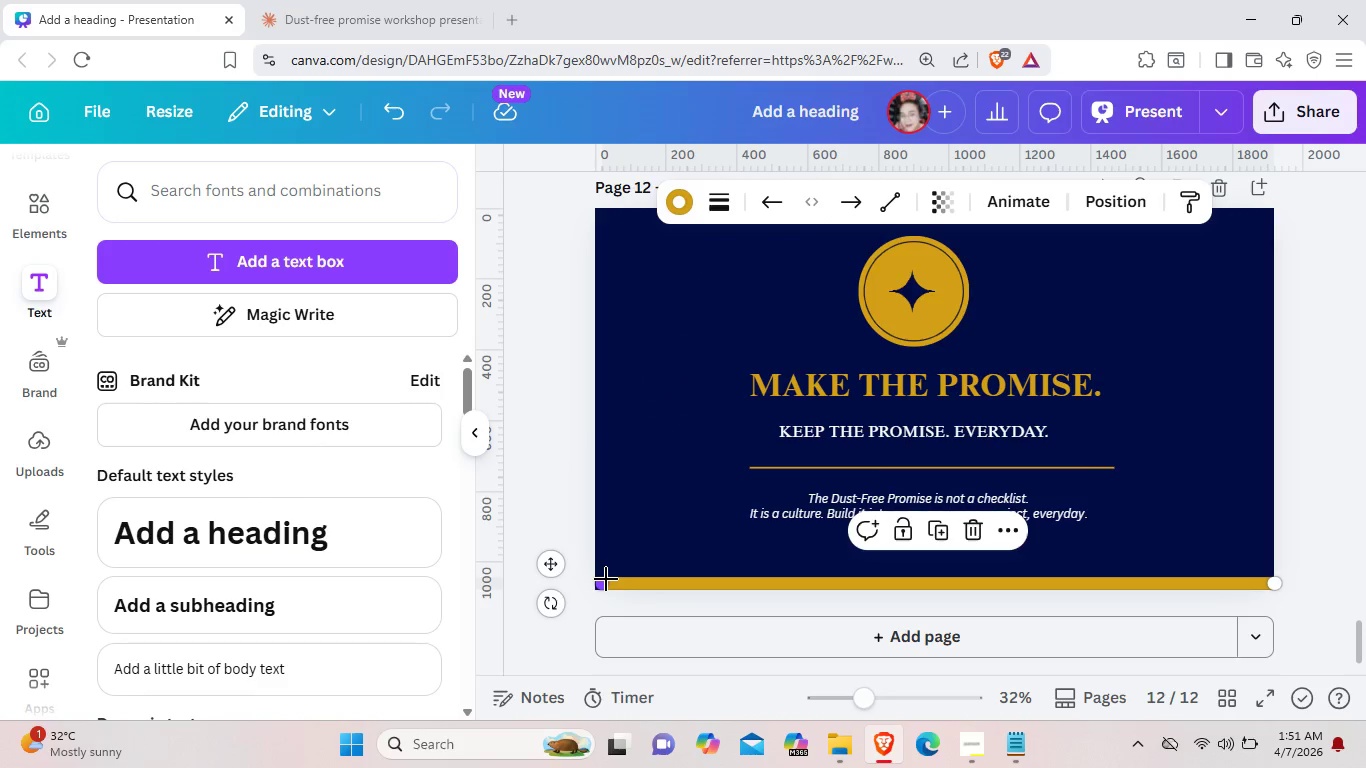 
left_click_drag(start_coordinate=[605, 578], to_coordinate=[594, 563])
 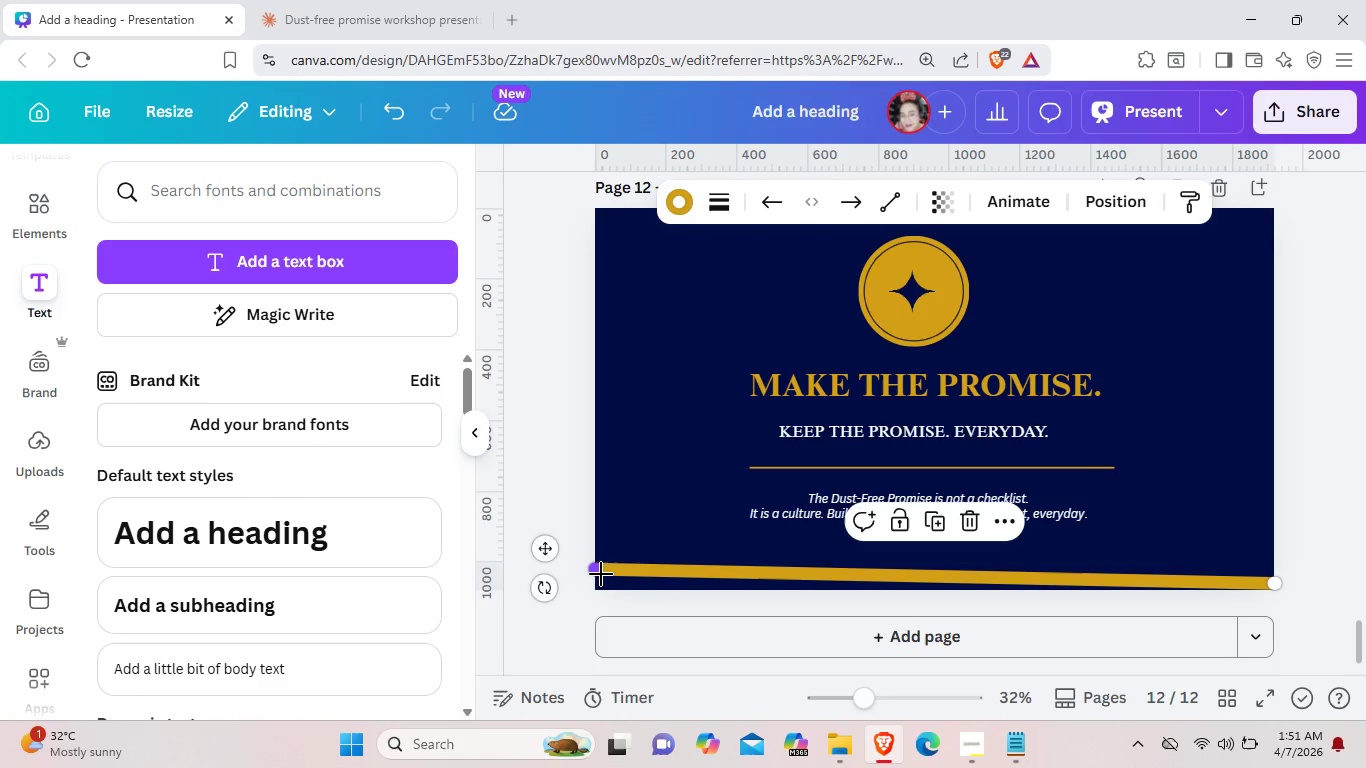 
left_click_drag(start_coordinate=[601, 574], to_coordinate=[620, 558])
 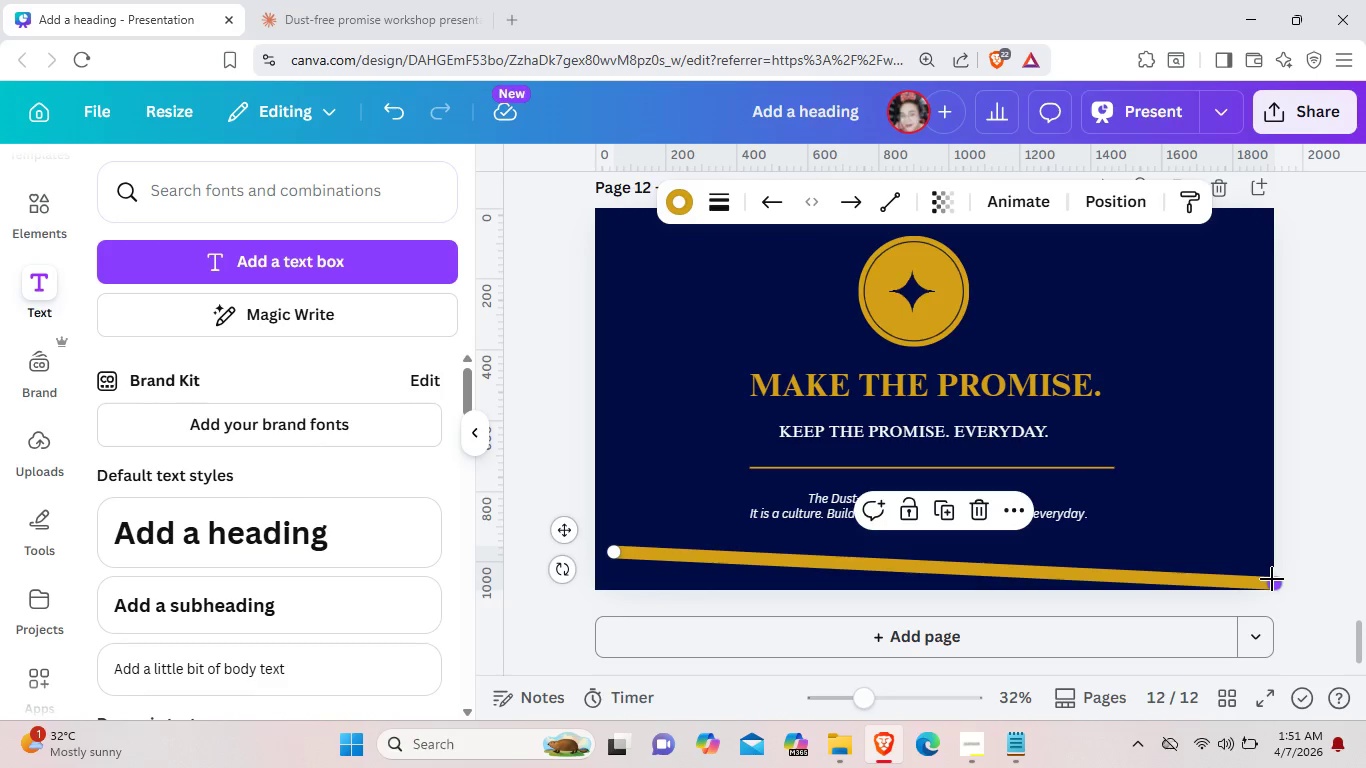 
left_click_drag(start_coordinate=[1272, 579], to_coordinate=[1269, 557])
 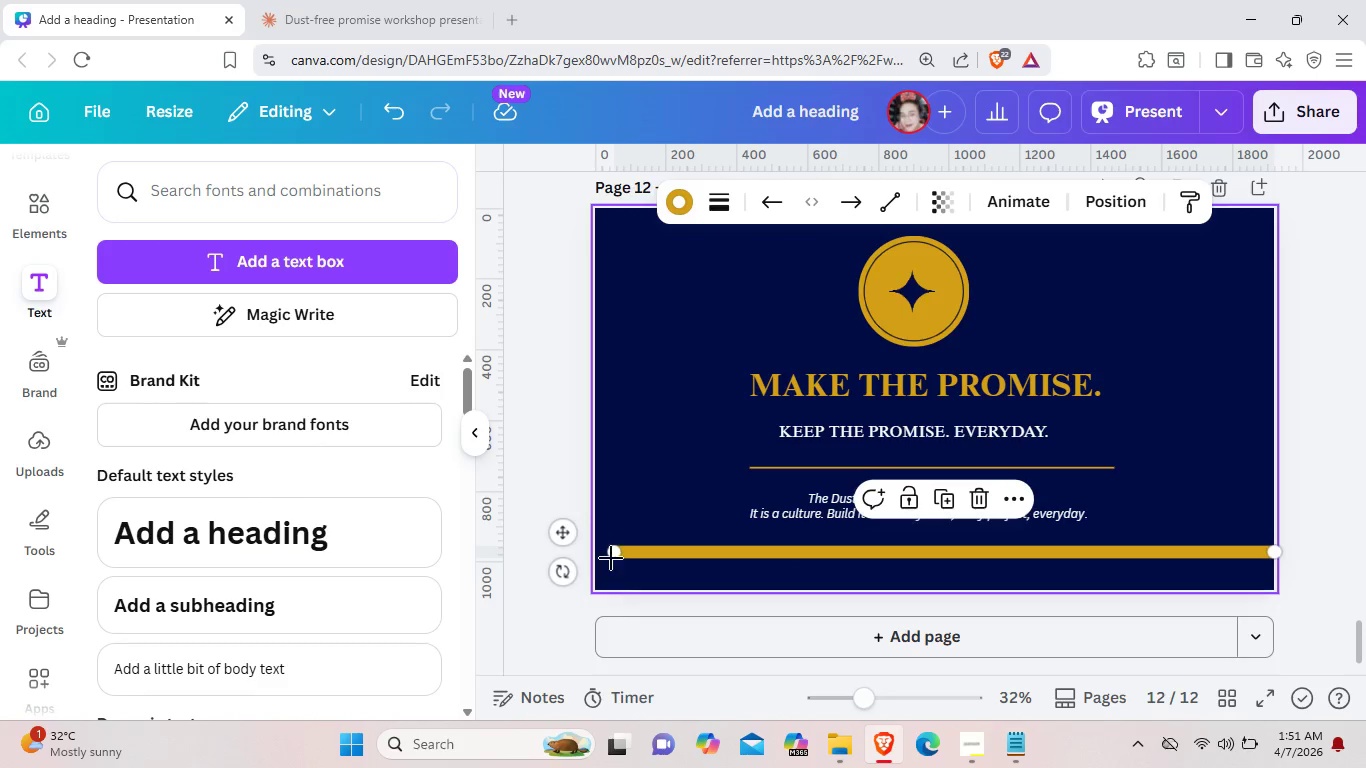 
left_click_drag(start_coordinate=[615, 558], to_coordinate=[574, 558])
 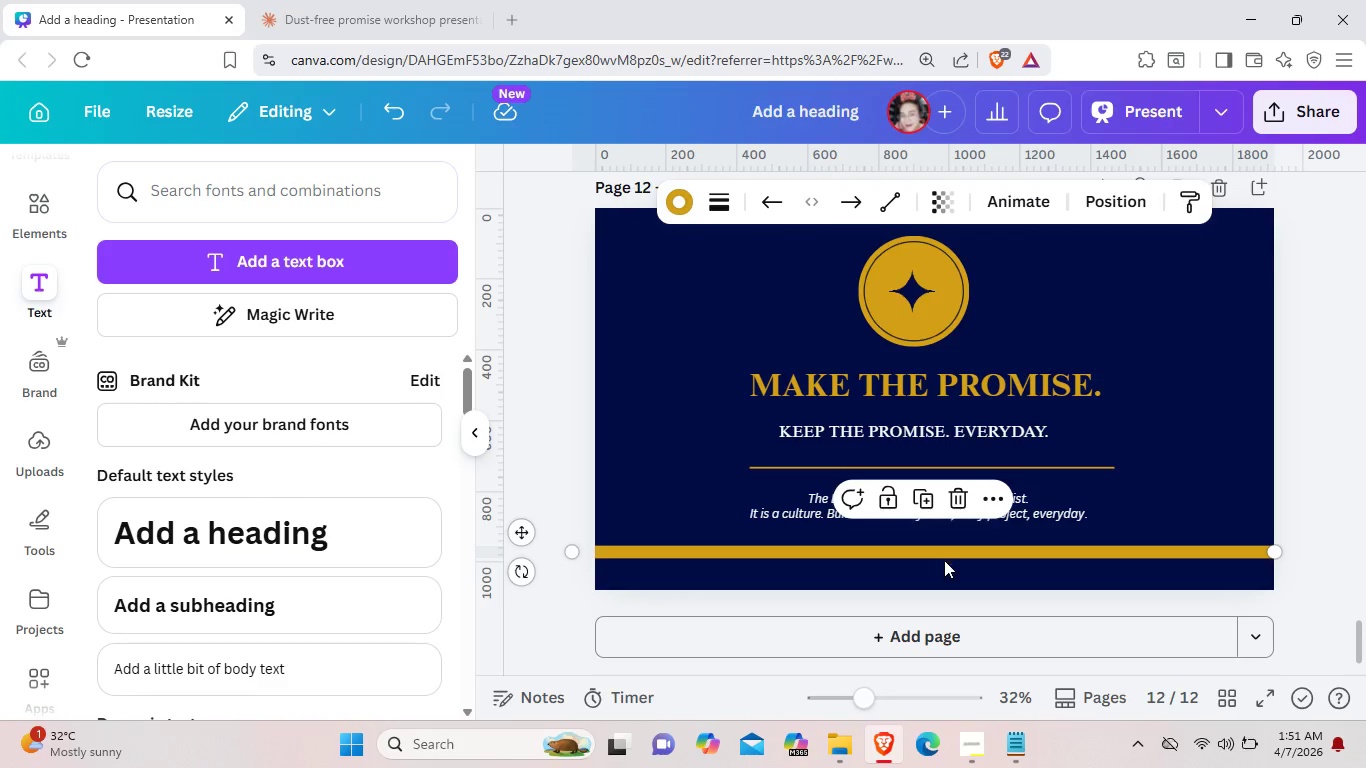 
left_click_drag(start_coordinate=[944, 554], to_coordinate=[945, 583])
 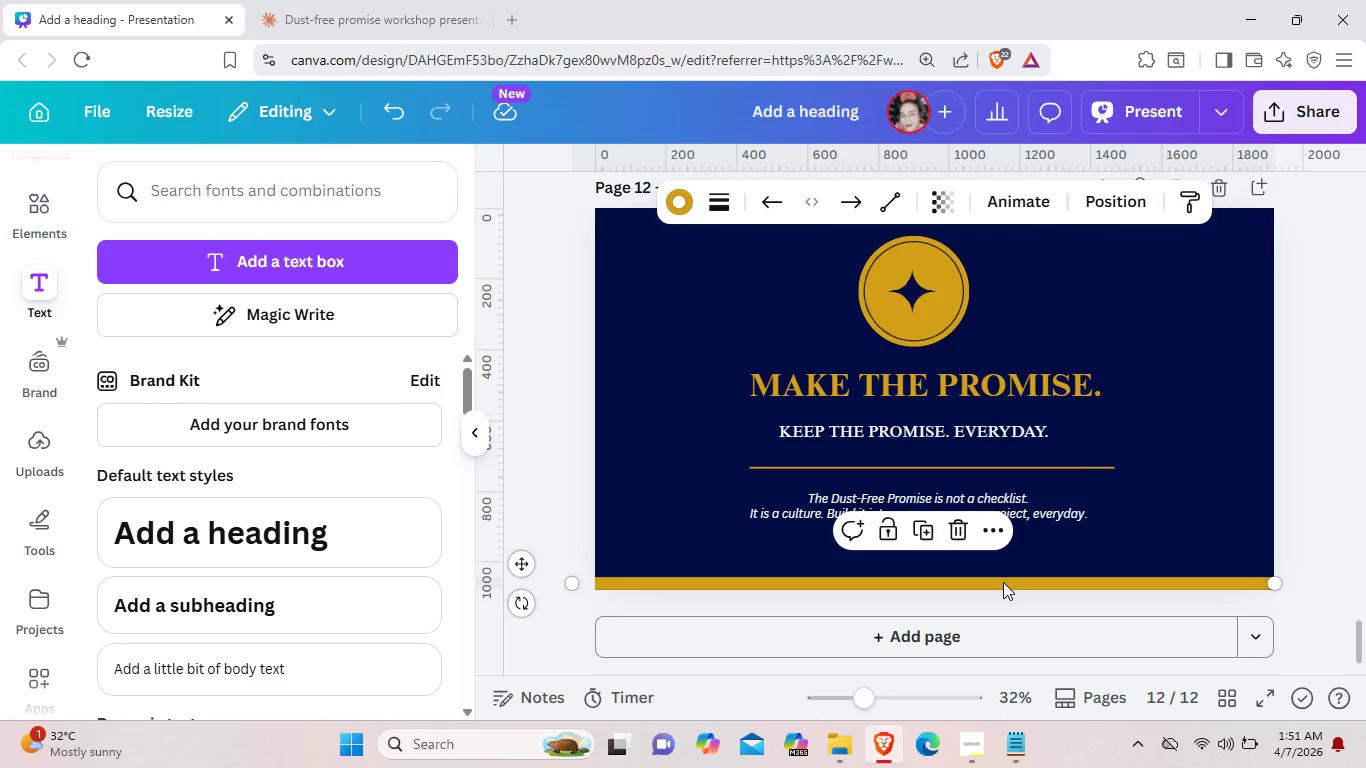 
left_click([1003, 582])
 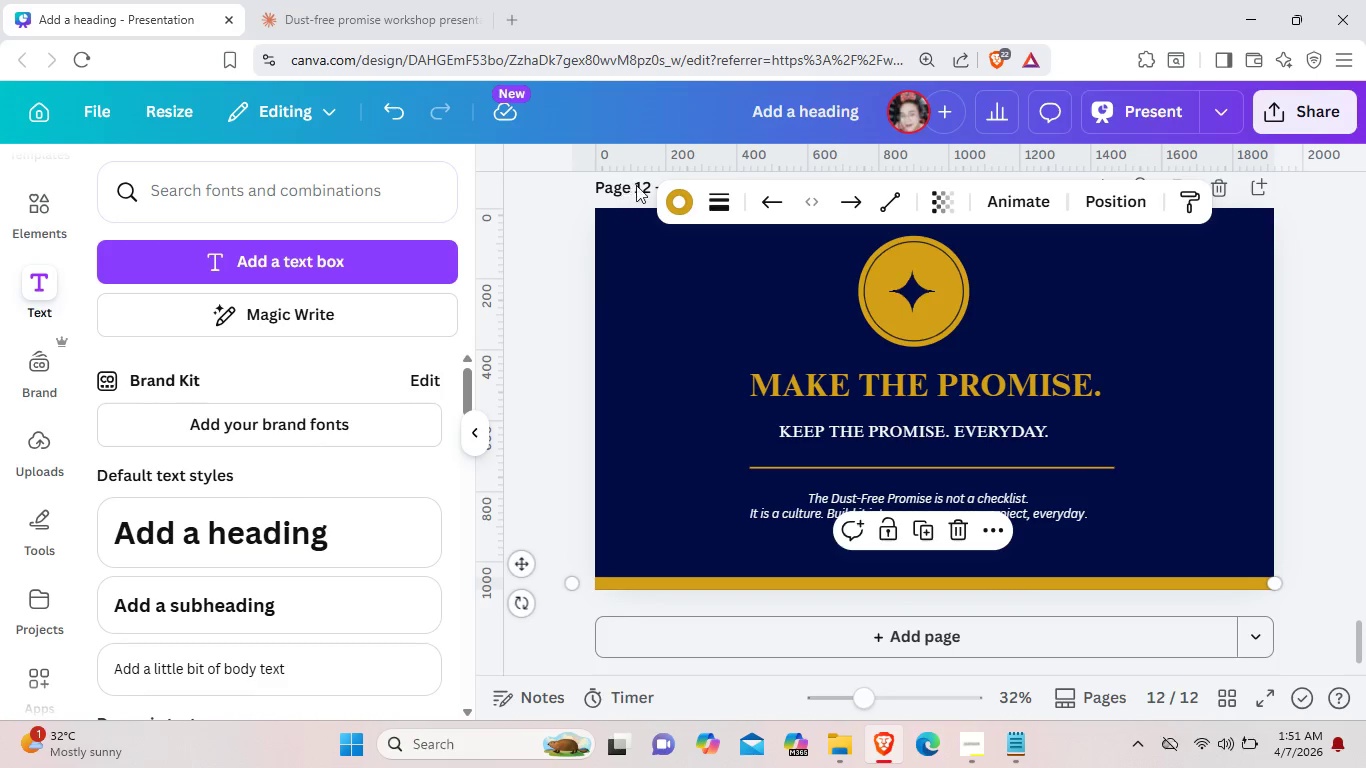 
left_click([710, 210])
 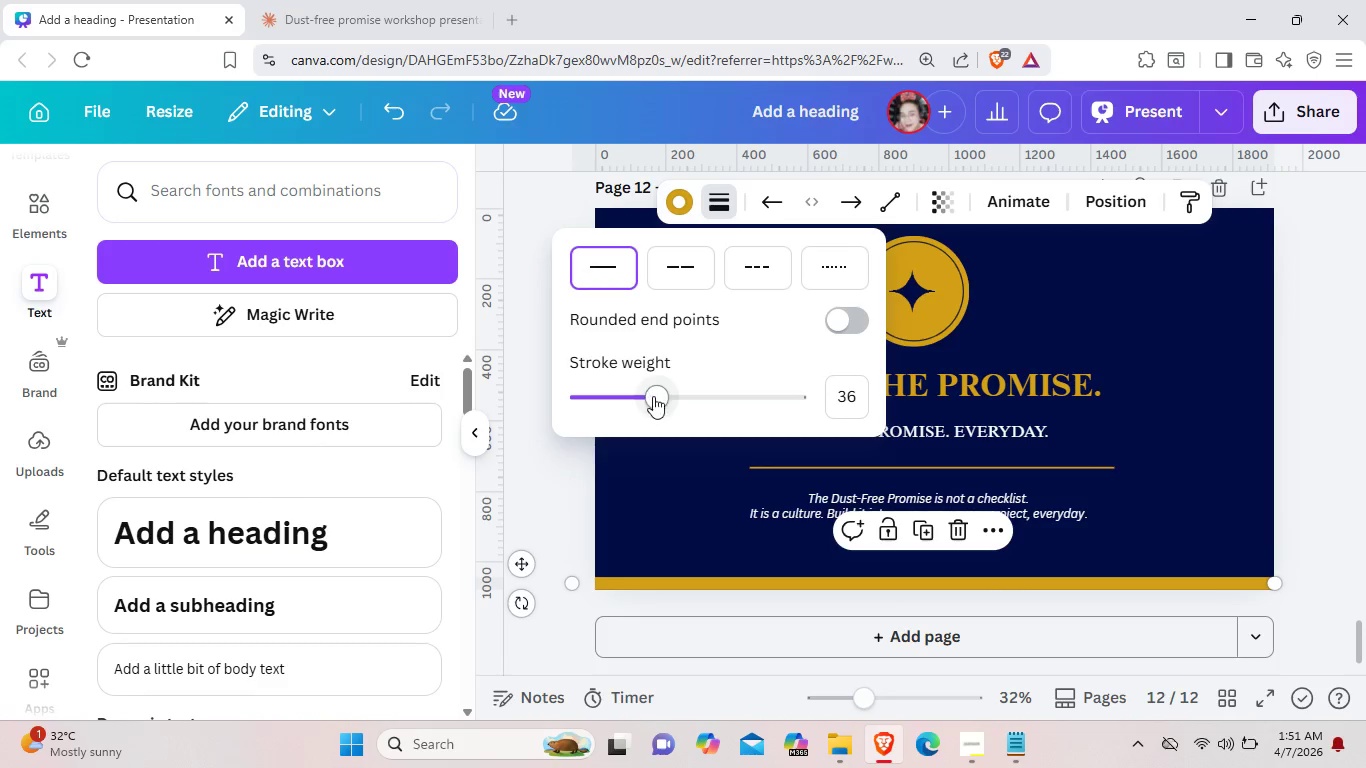 
left_click_drag(start_coordinate=[660, 397], to_coordinate=[715, 395])
 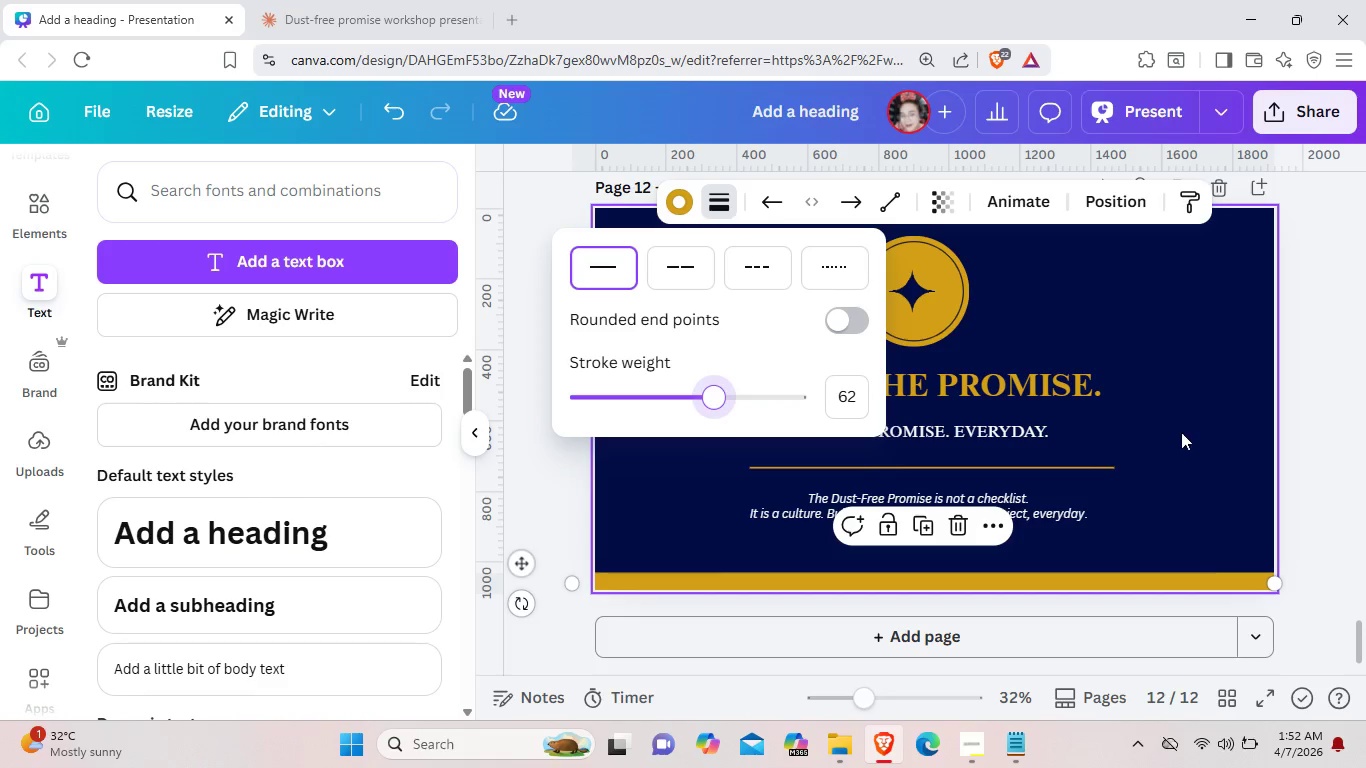 
left_click([1190, 433])
 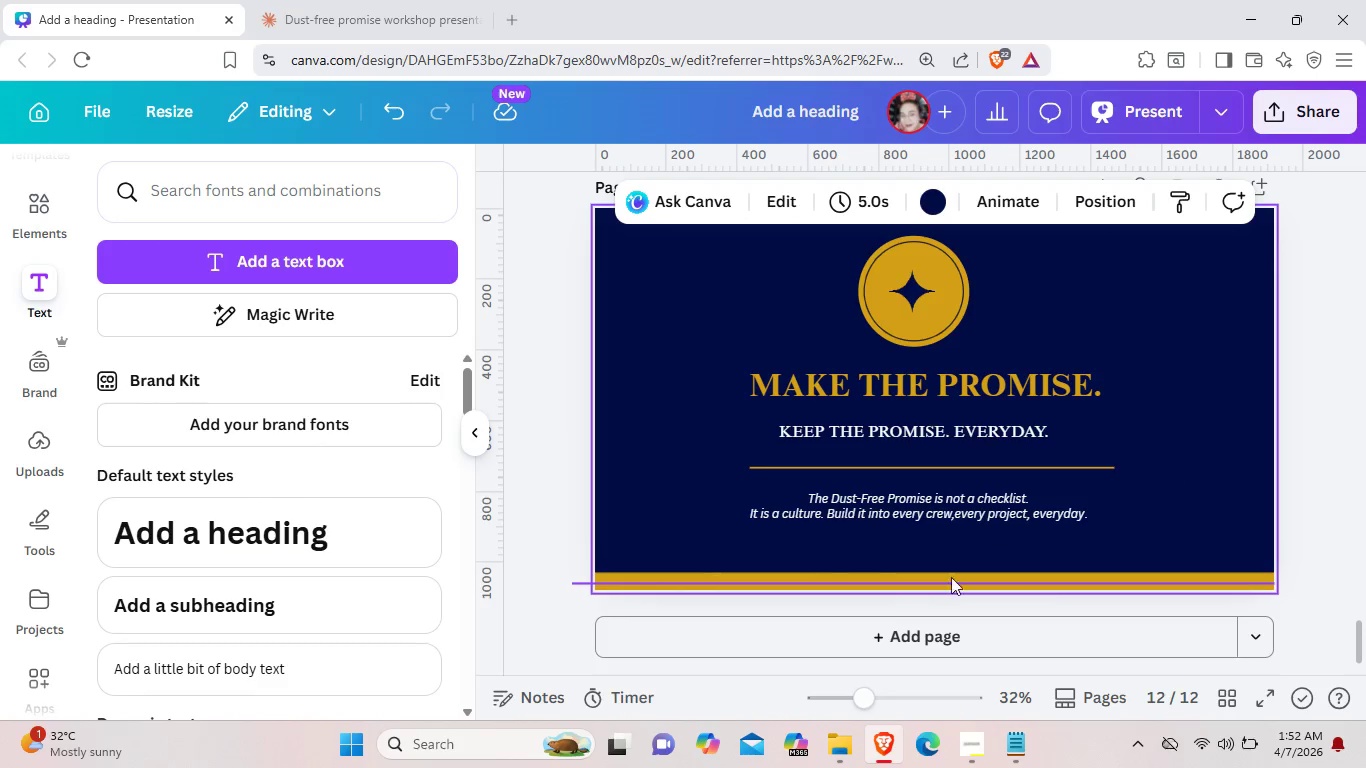 
wait(6.86)
 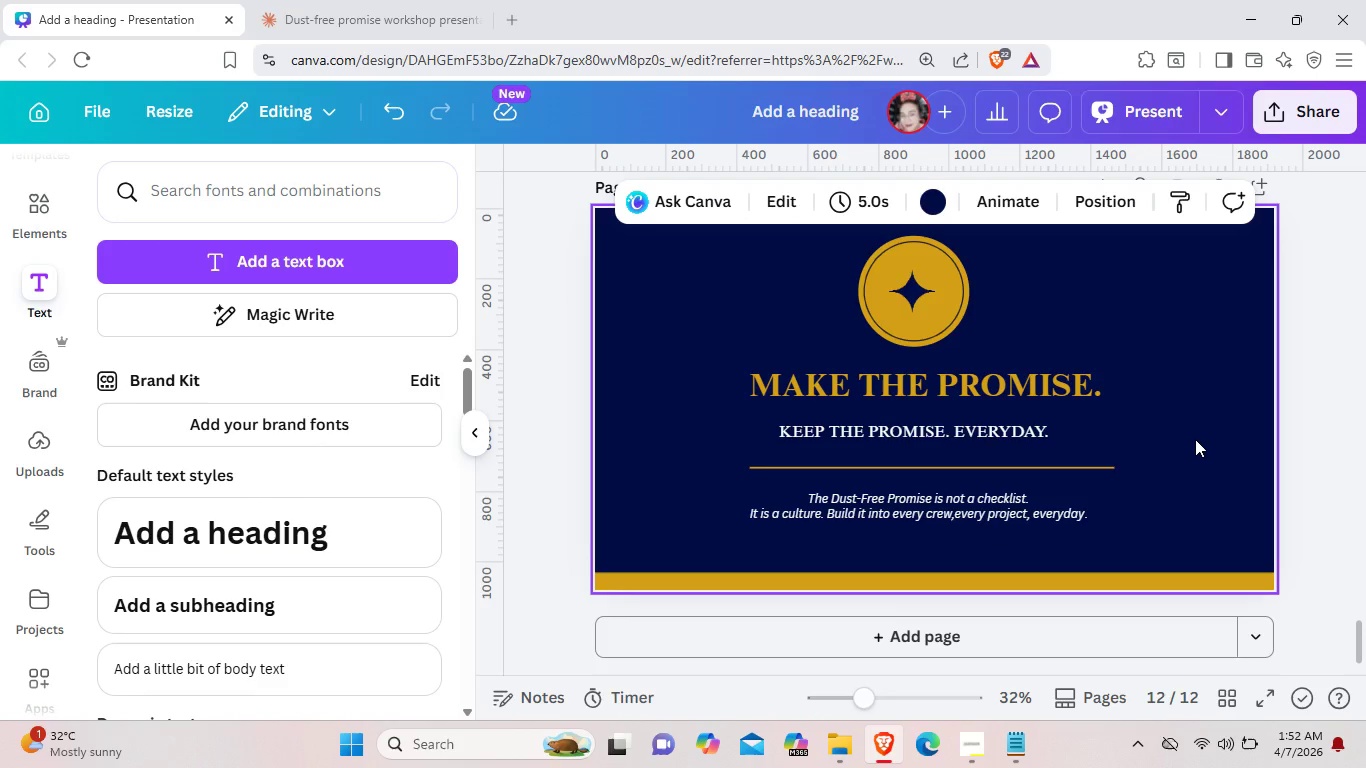 
left_click([790, 578])
 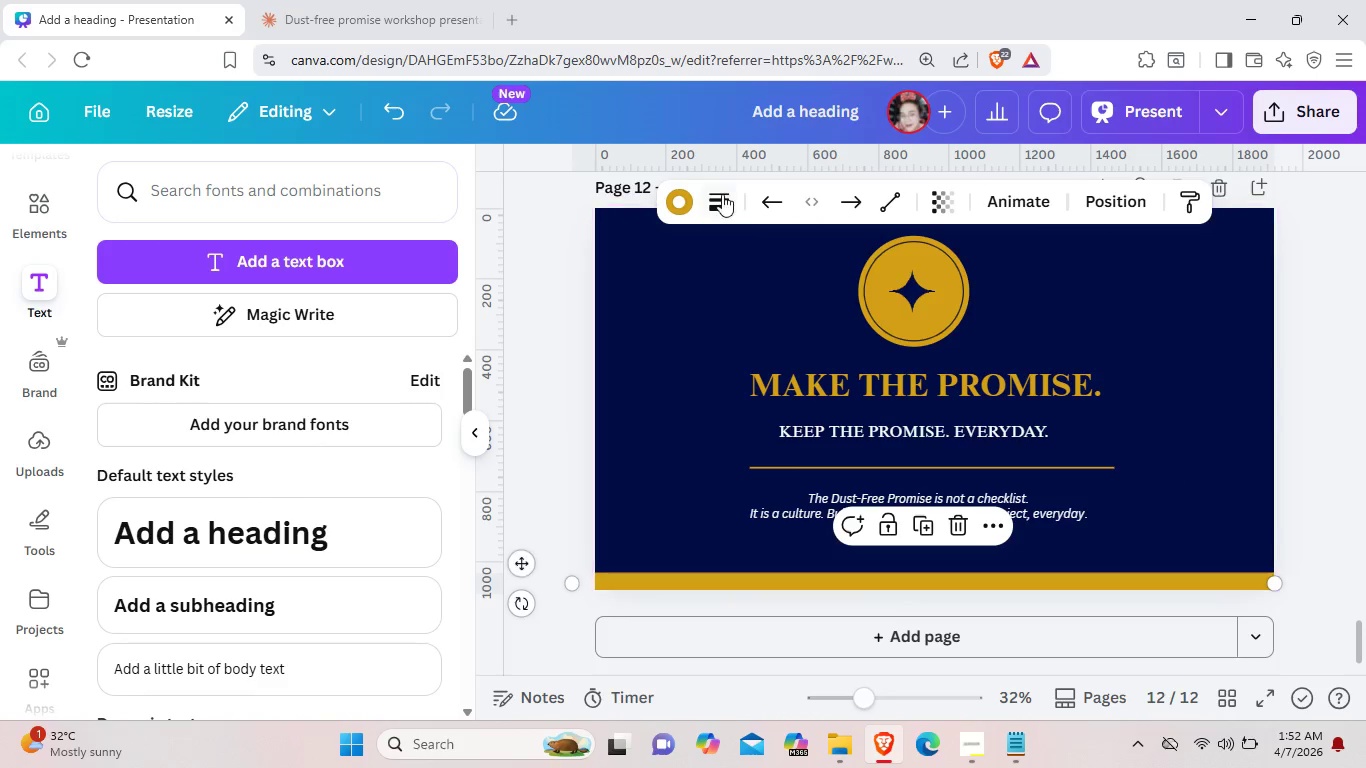 
left_click([722, 194])
 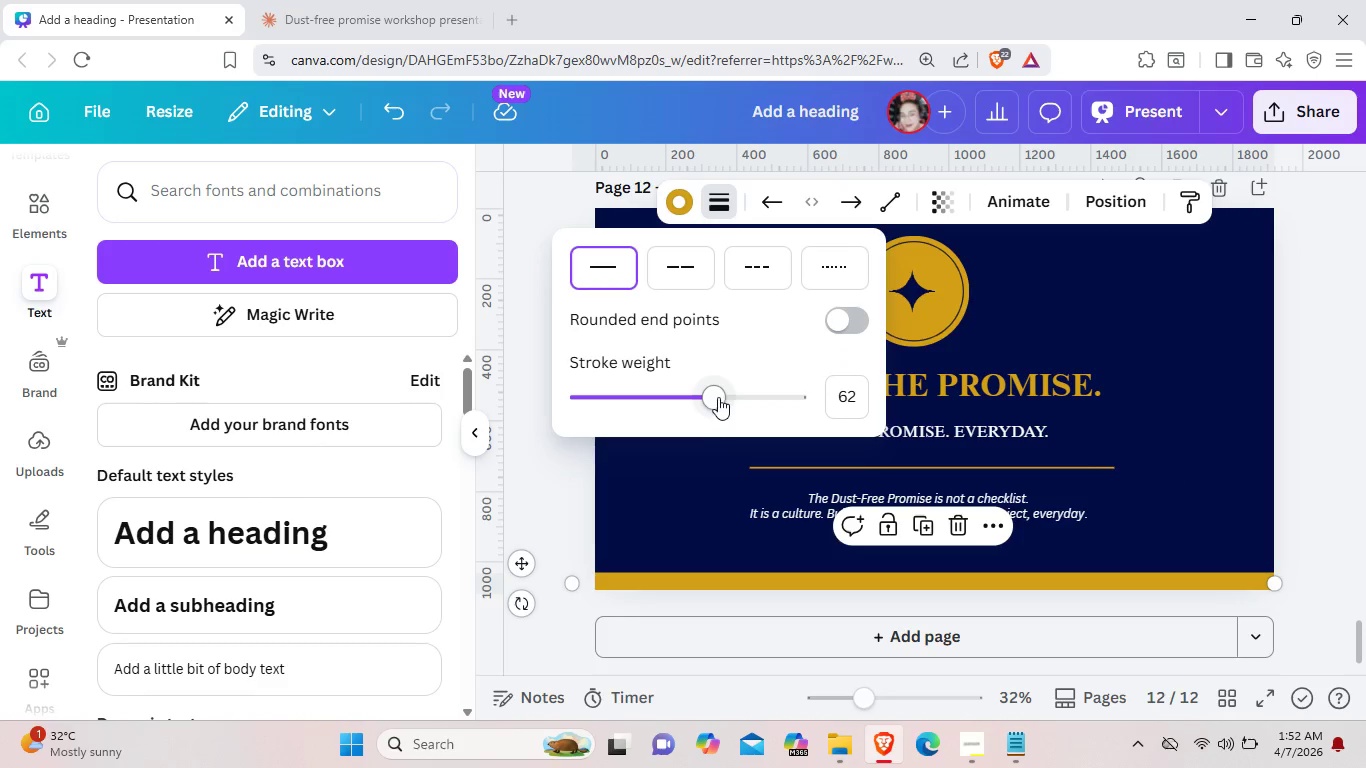 
left_click_drag(start_coordinate=[718, 397], to_coordinate=[739, 396])
 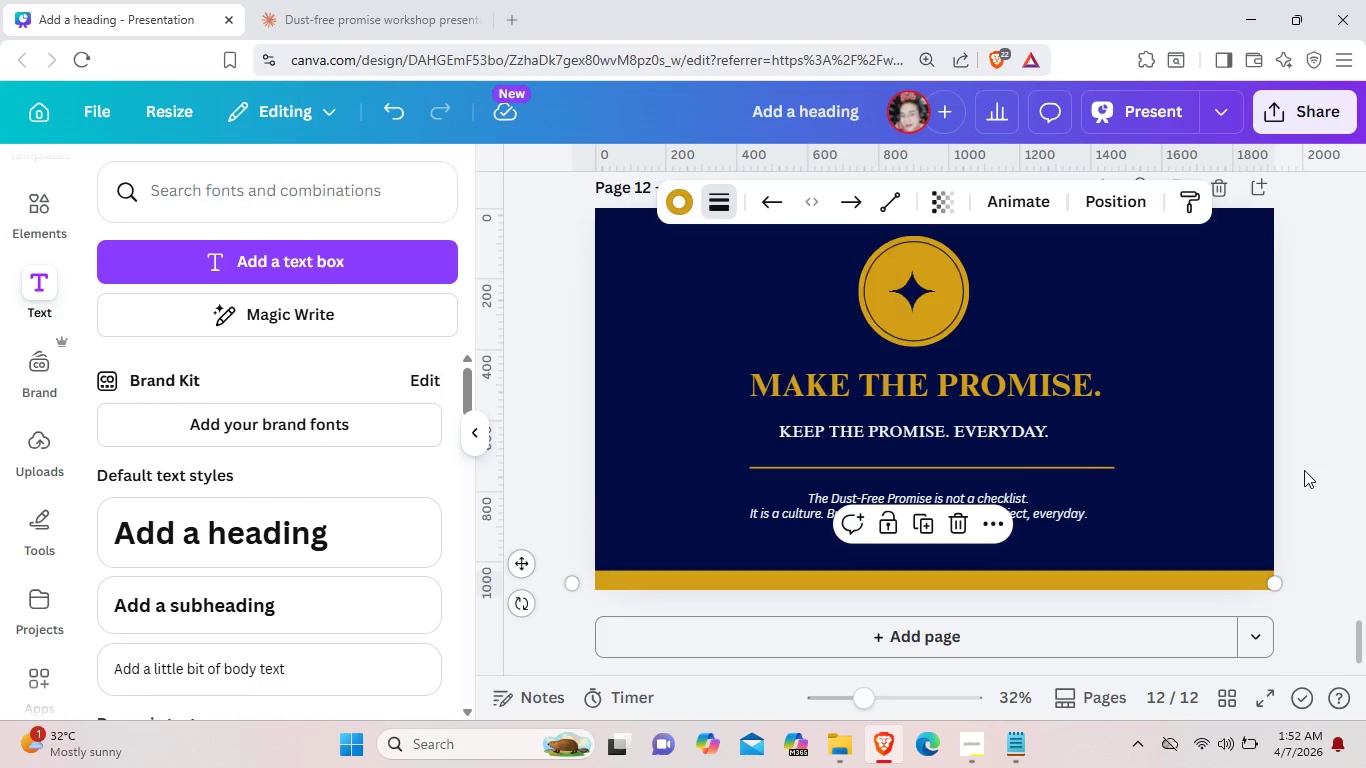 
left_click([1304, 470])
 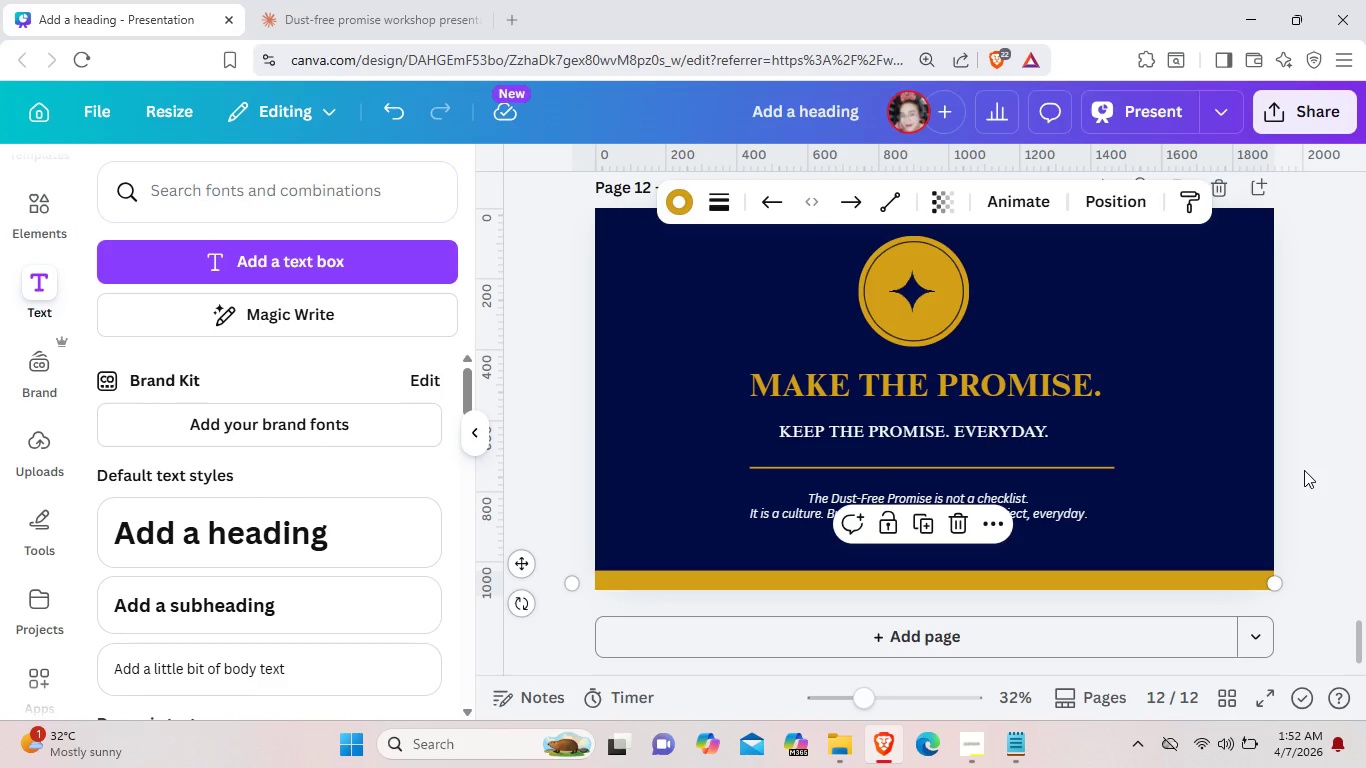 
left_click([1304, 470])
 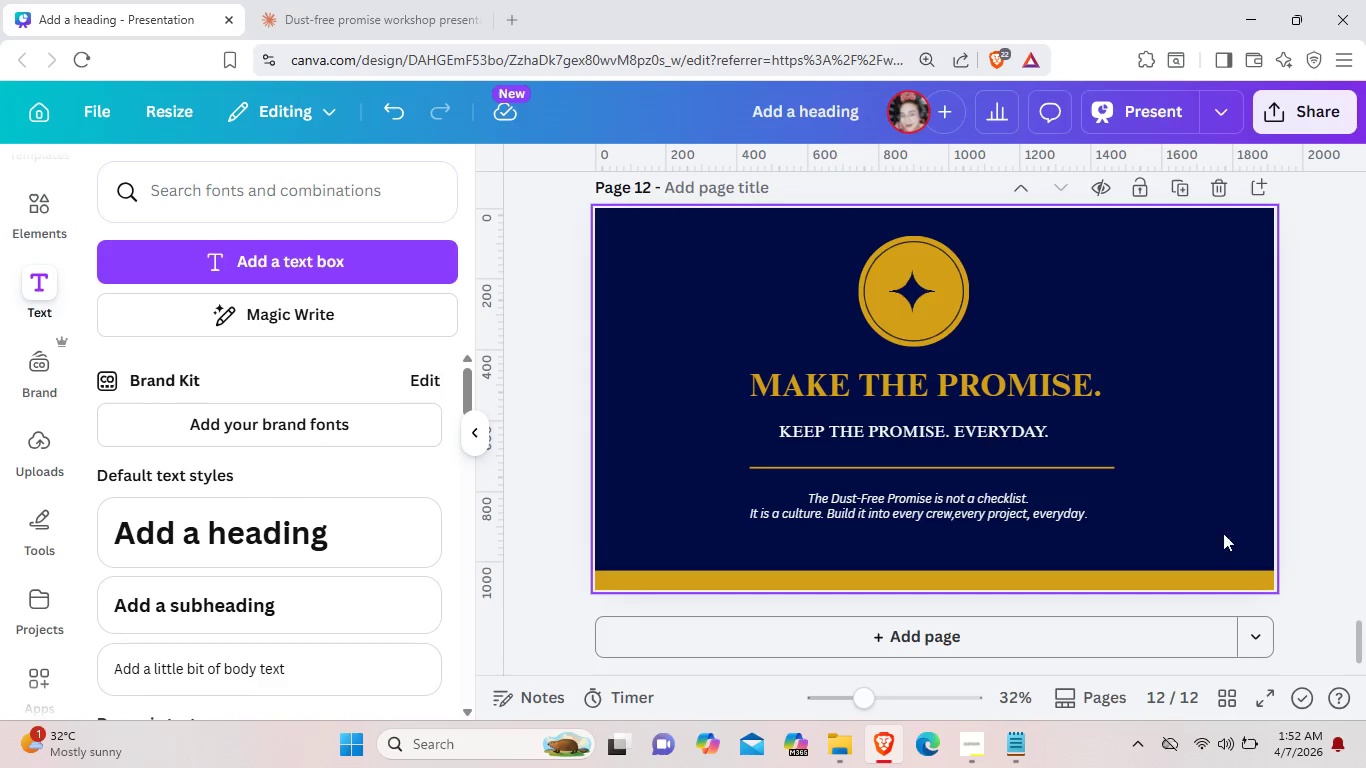 
left_click([1196, 577])
 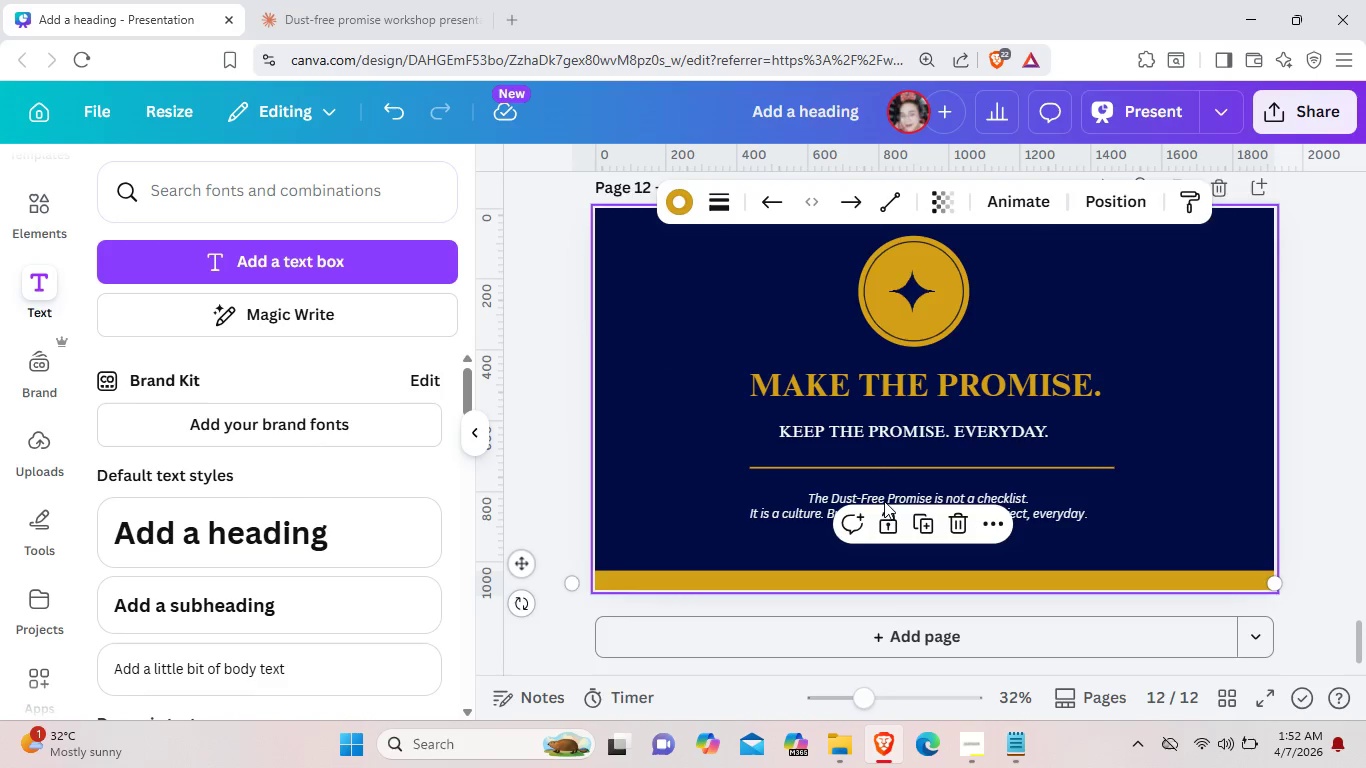 
left_click([886, 520])
 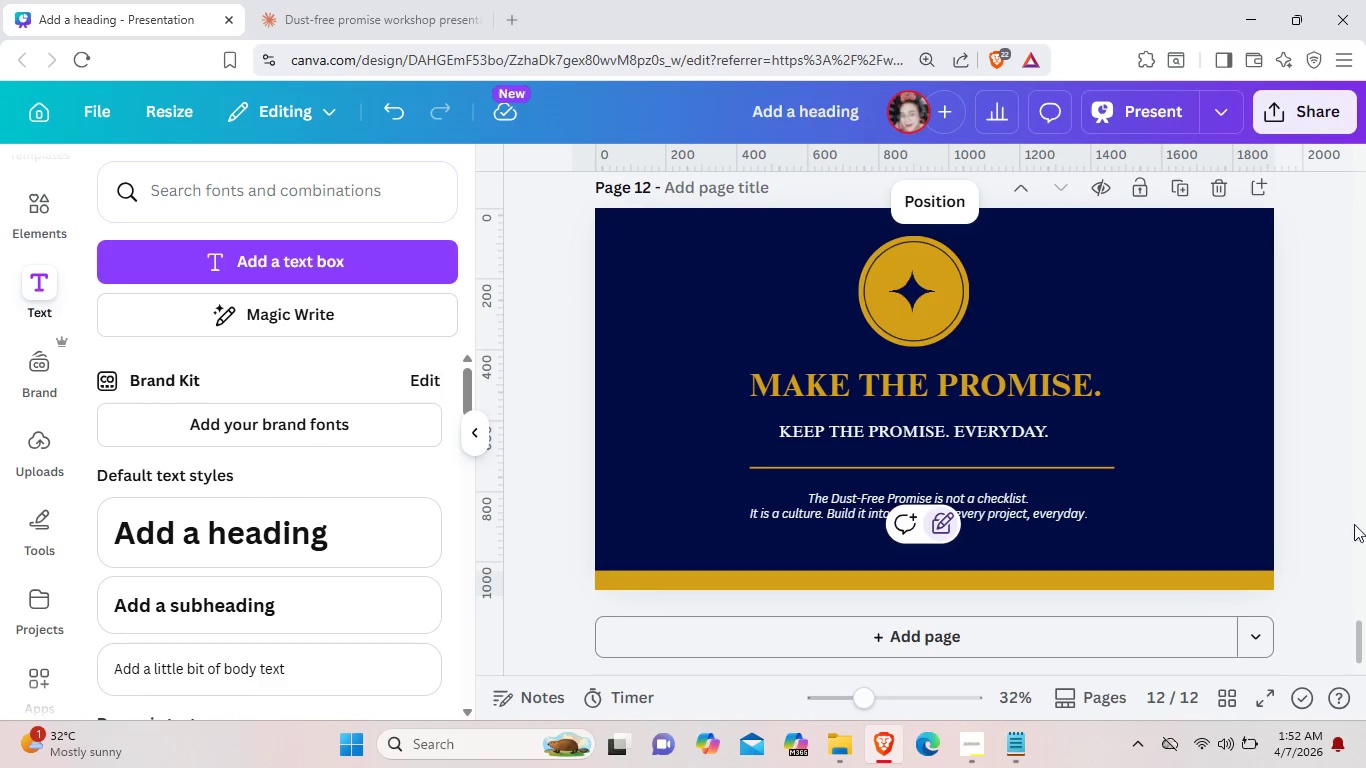 
left_click([1332, 517])
 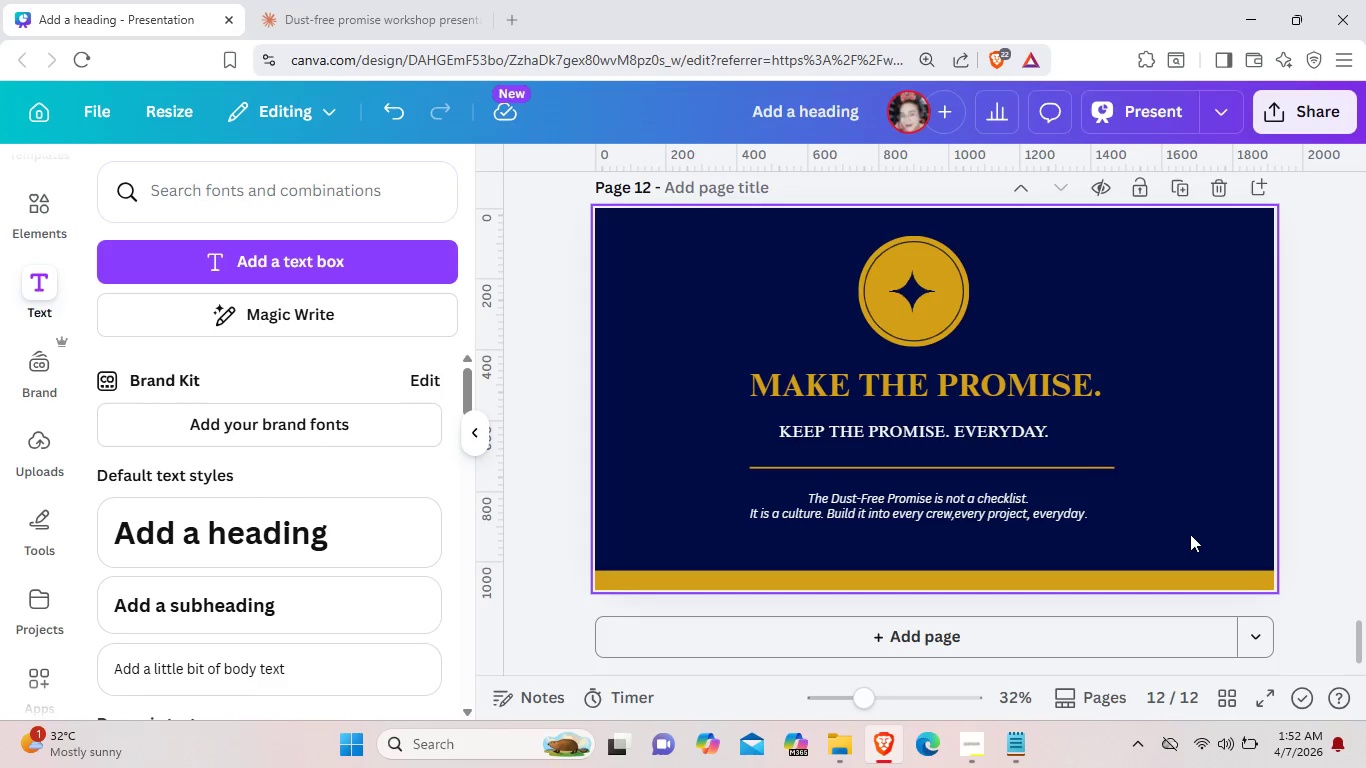 
wait(8.55)
 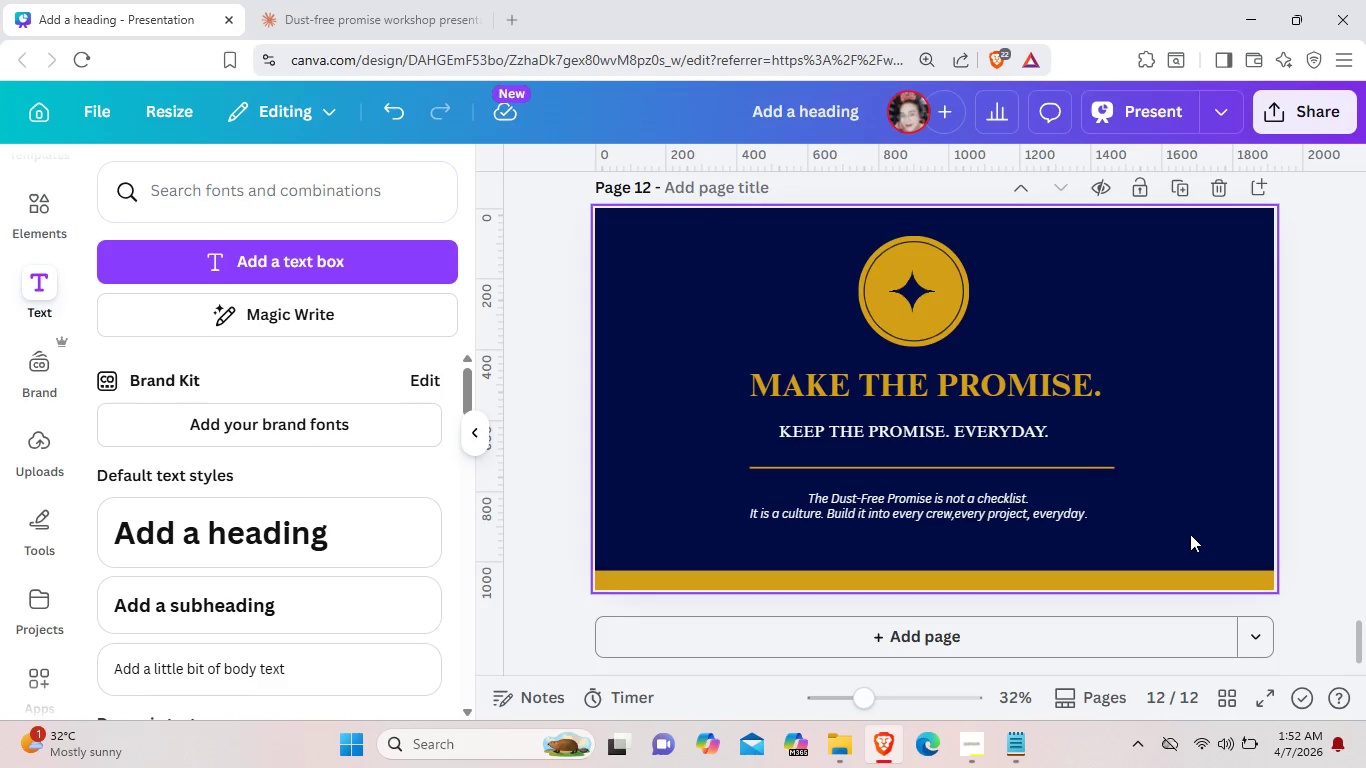 
left_click([275, 670])
 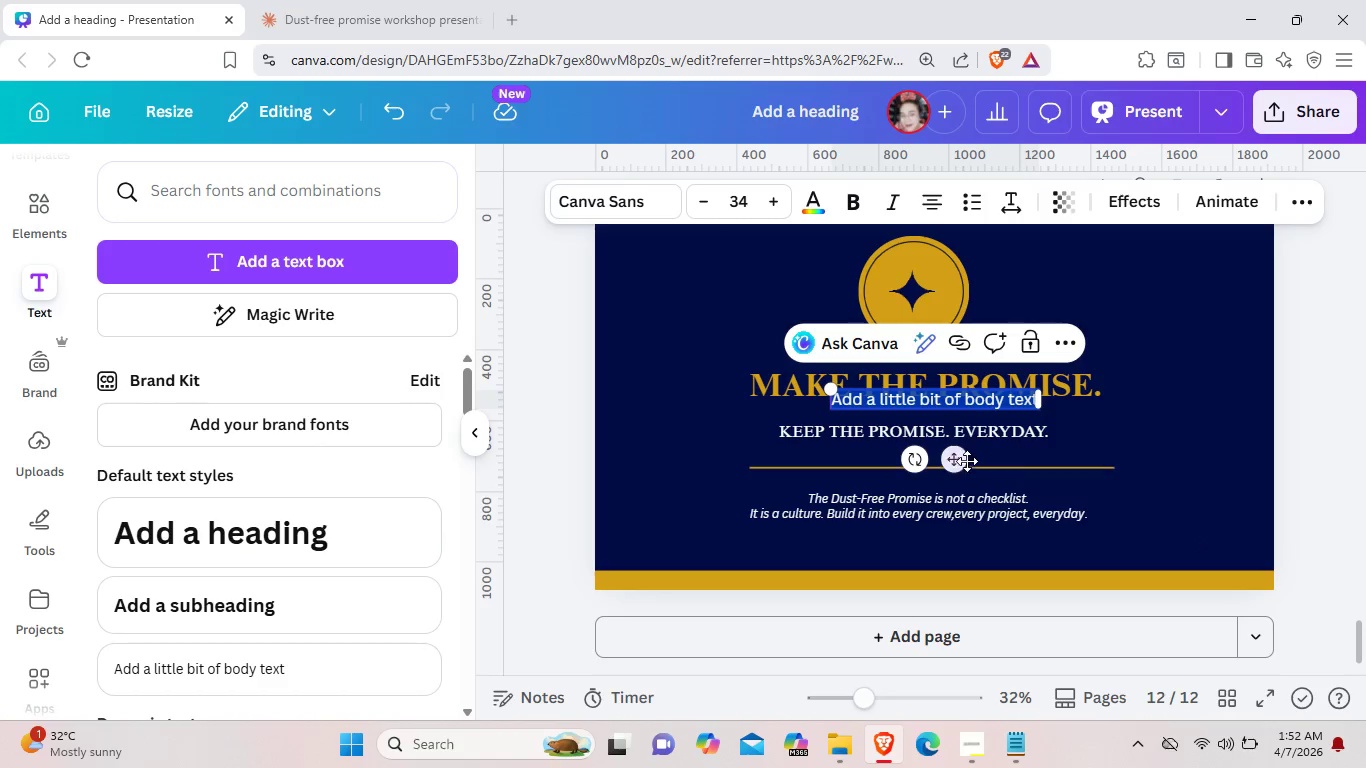 
left_click_drag(start_coordinate=[961, 458], to_coordinate=[762, 635])
 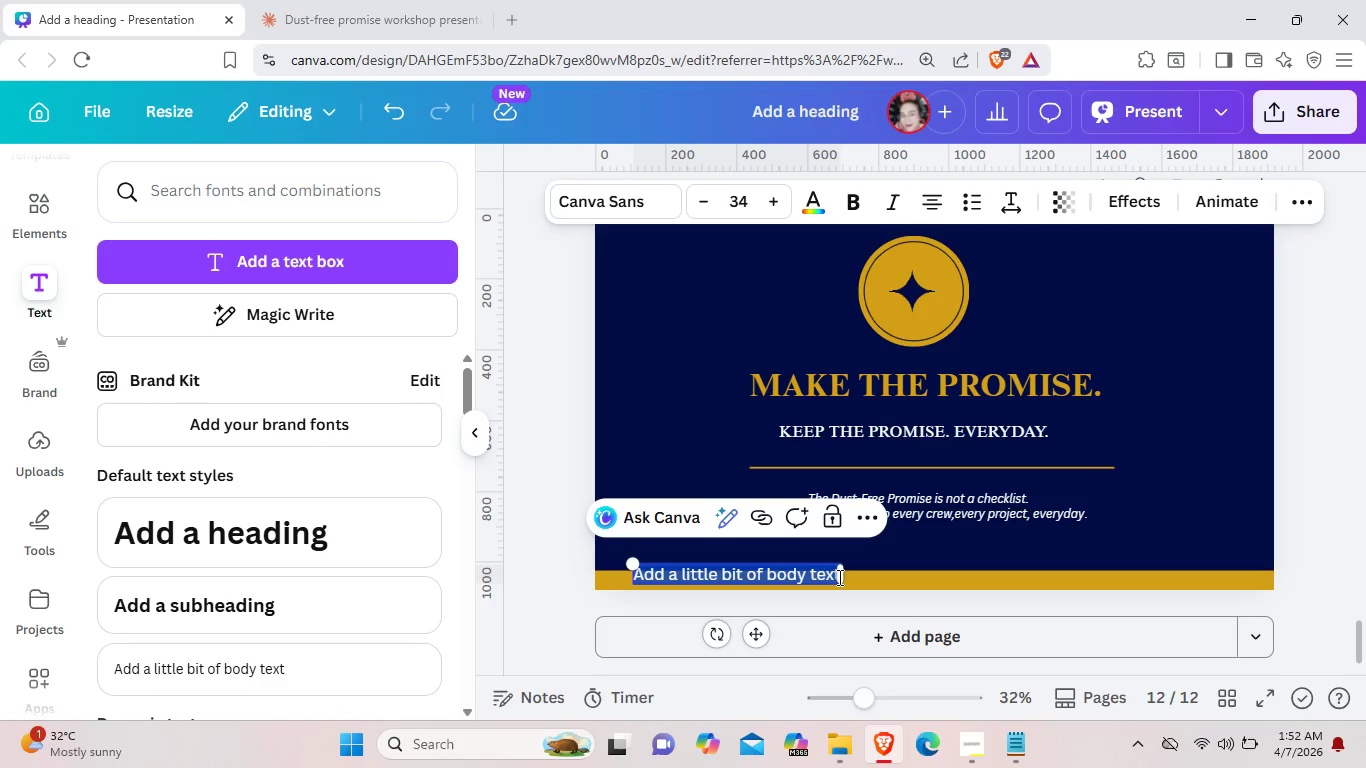 
key(Backspace)
 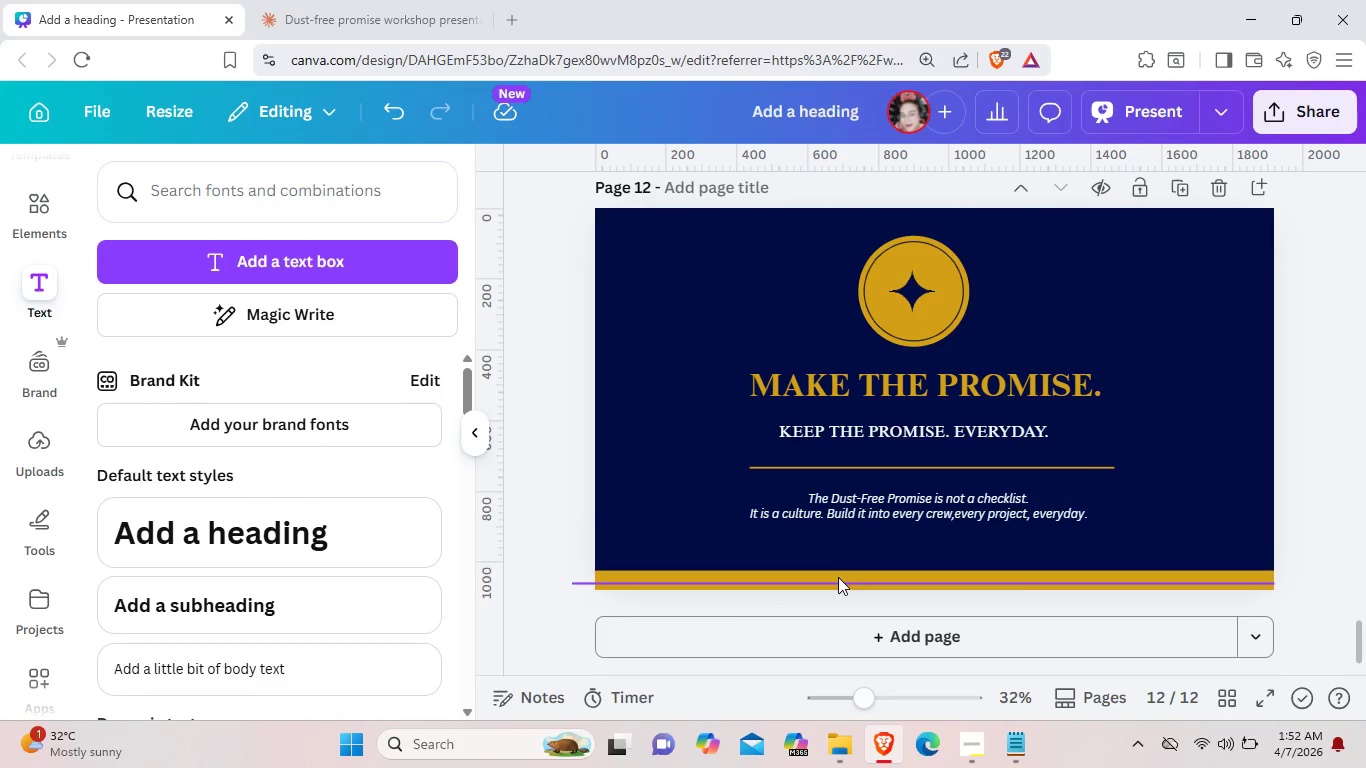 
key(Control+ControlLeft)
 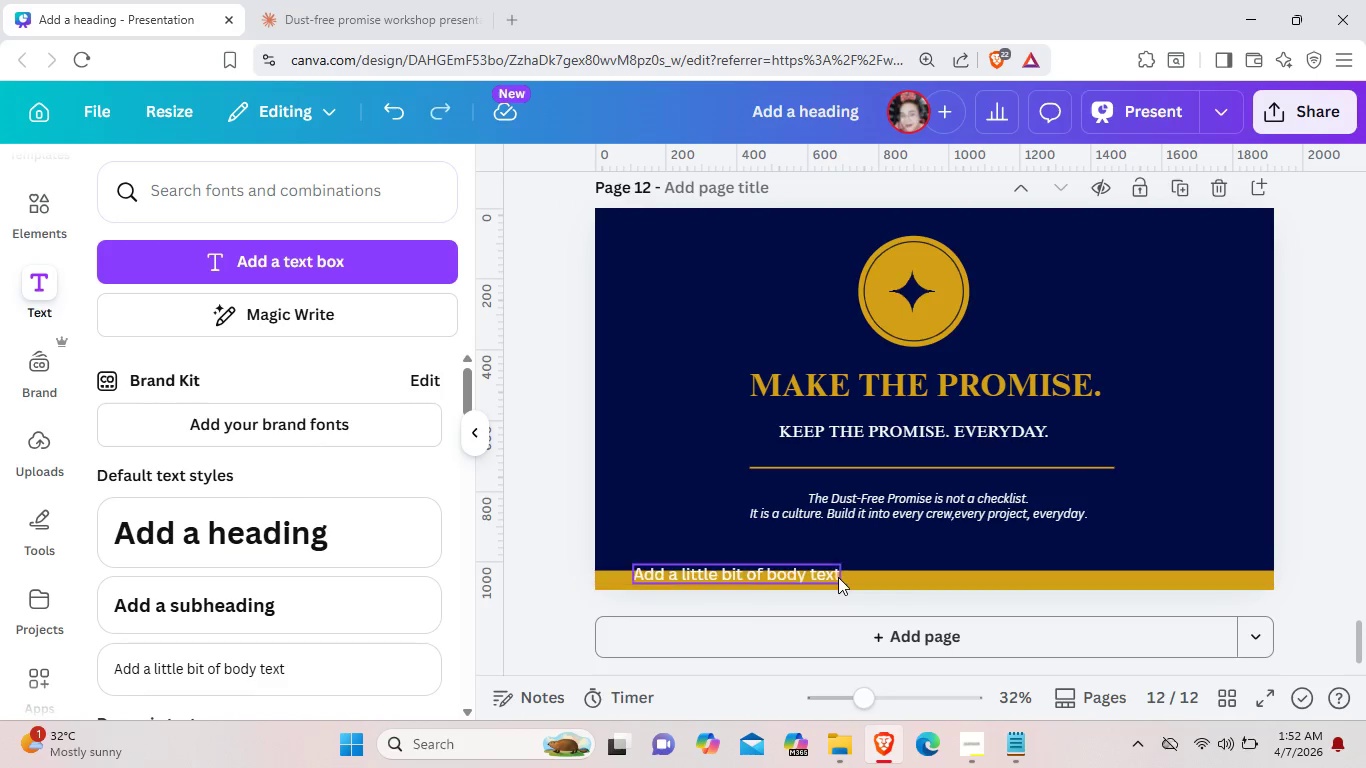 
key(Control+Z)
 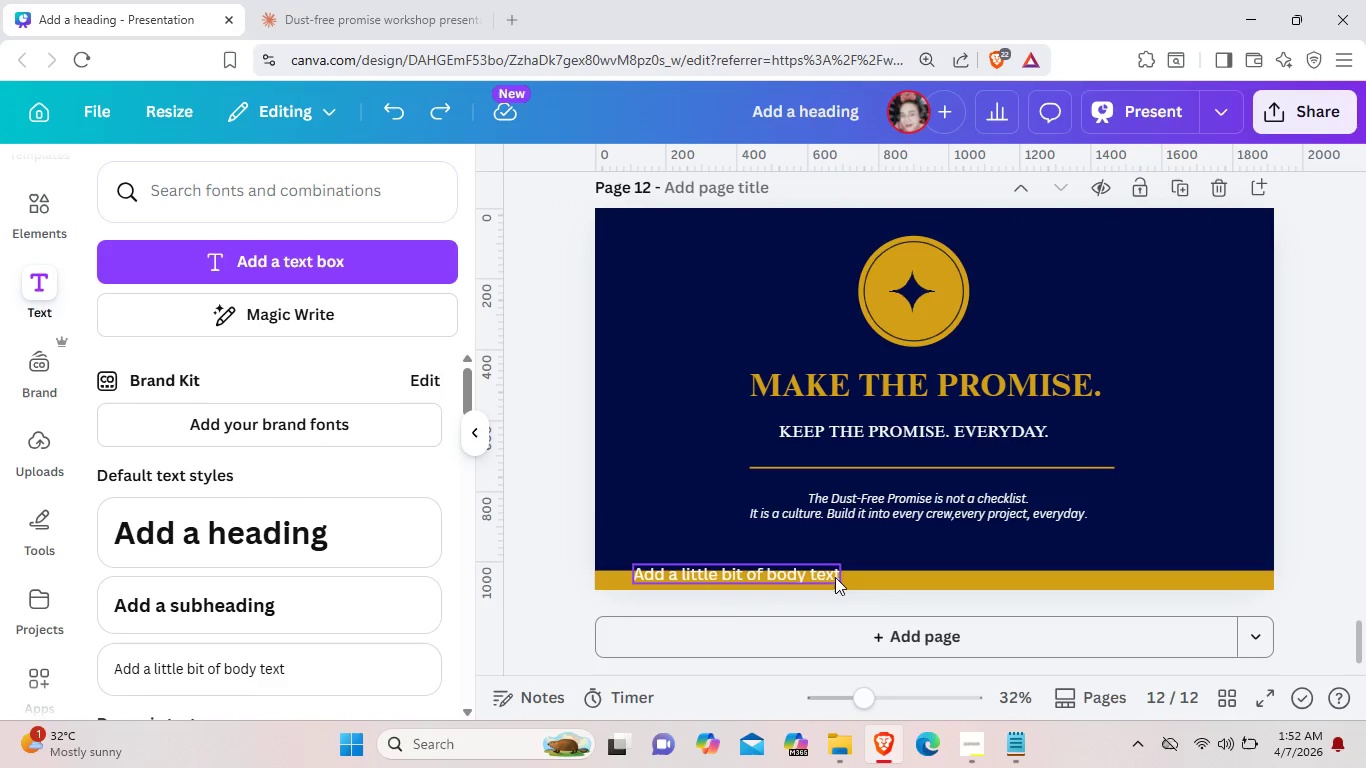 
double_click([835, 577])
 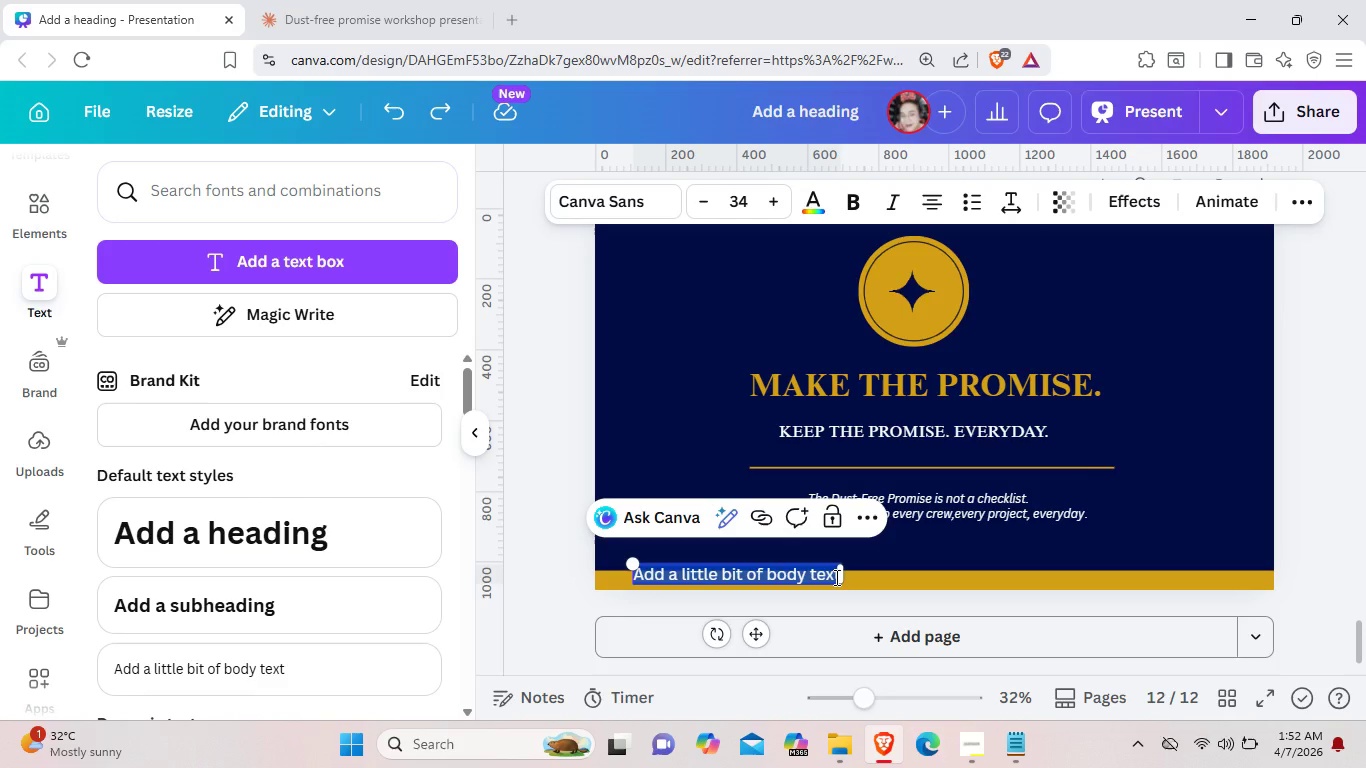 
key(Backspace)
type(h)
key(Backspace)
type(The)
key(Backspace)
key(Backspace)
type(HE DUST-)
 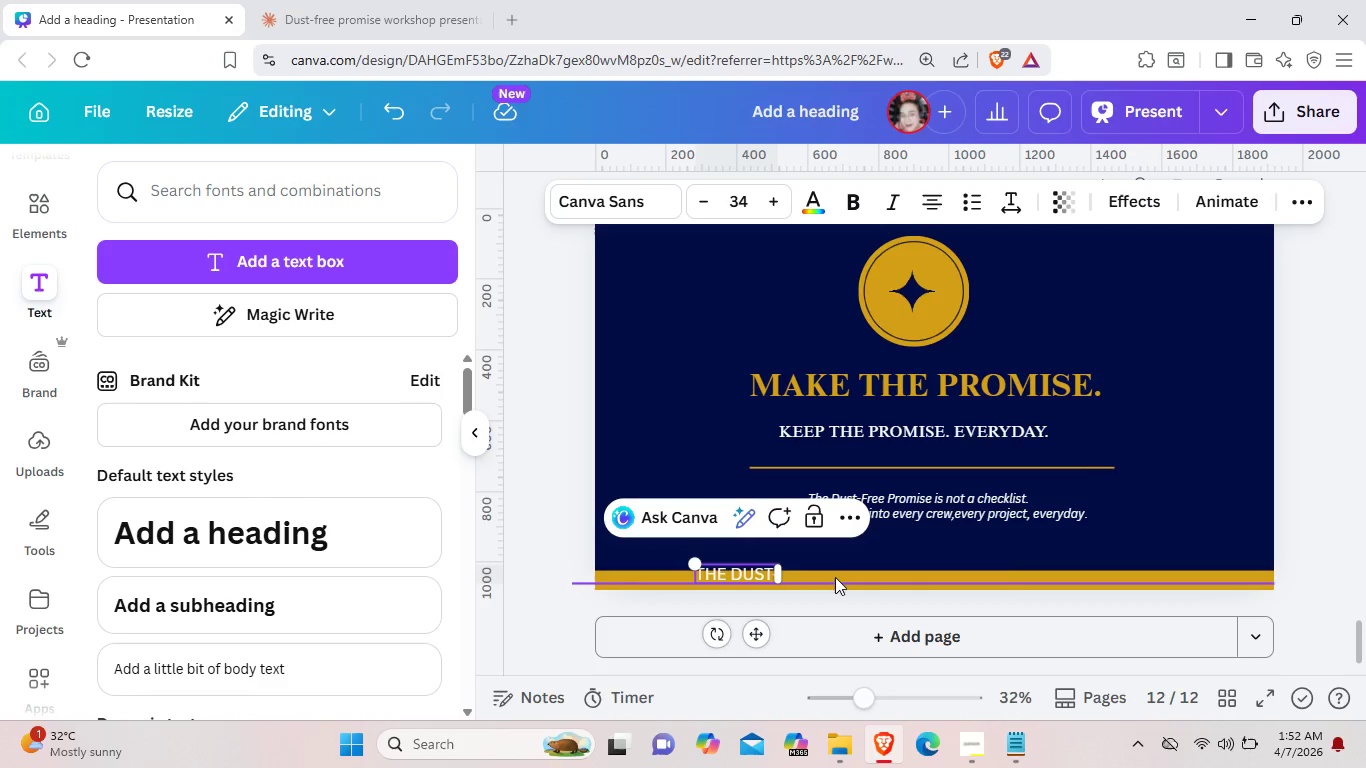 
wait(7.8)
 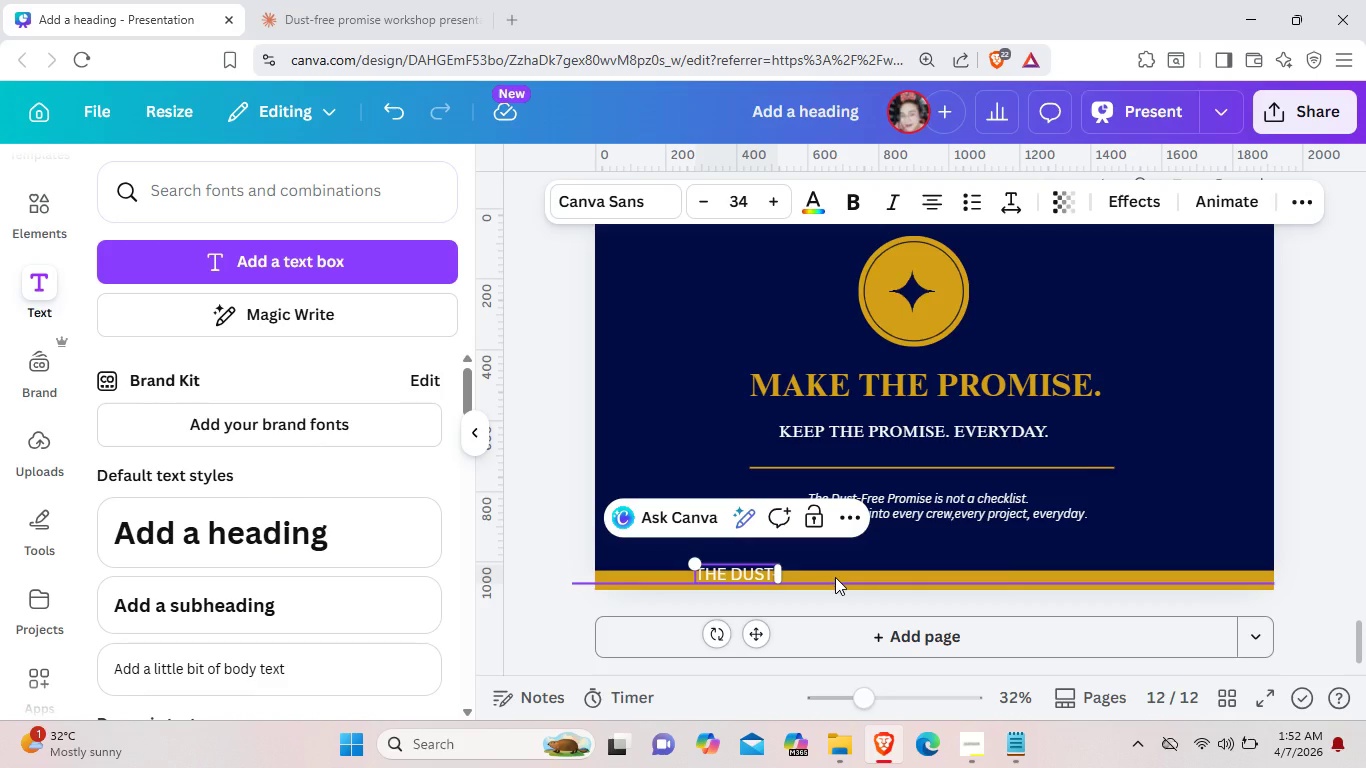 
type(FREE )
 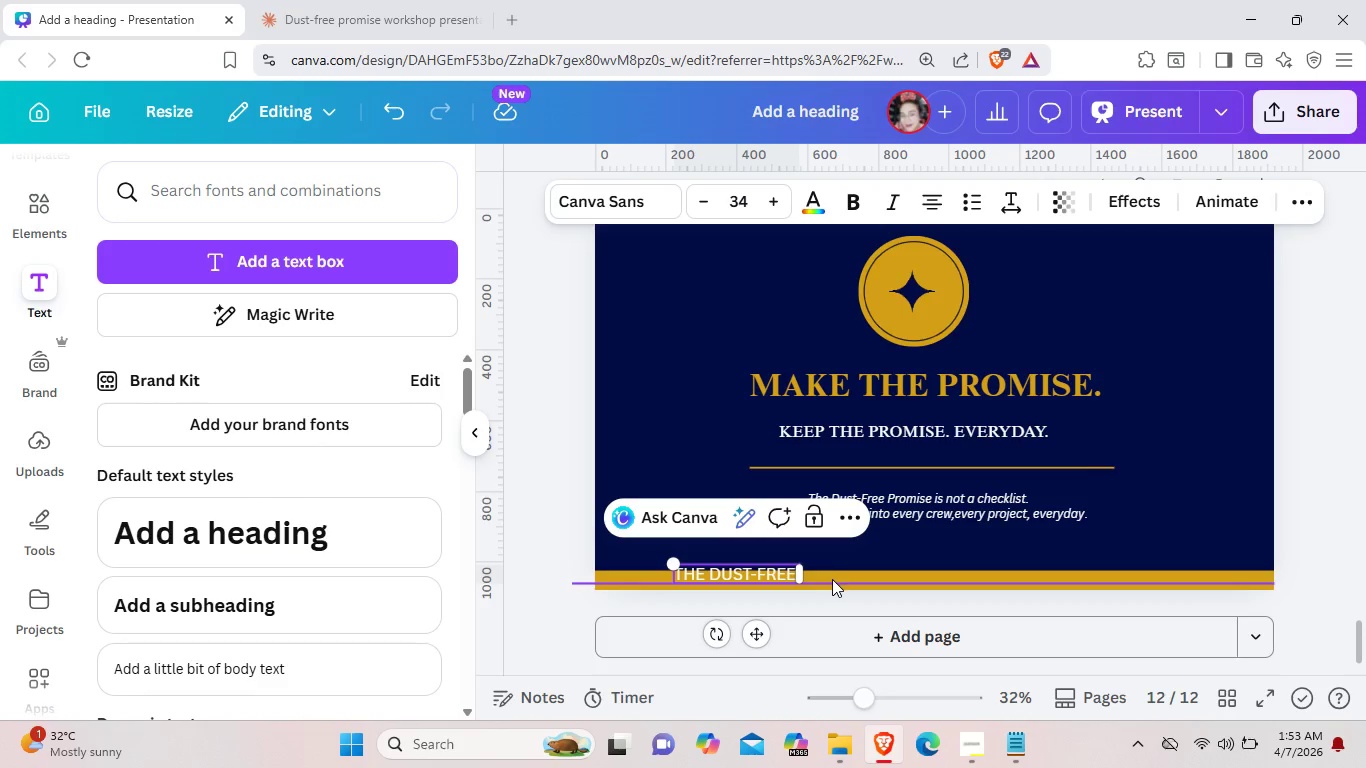 
type( PROMISE   .)
 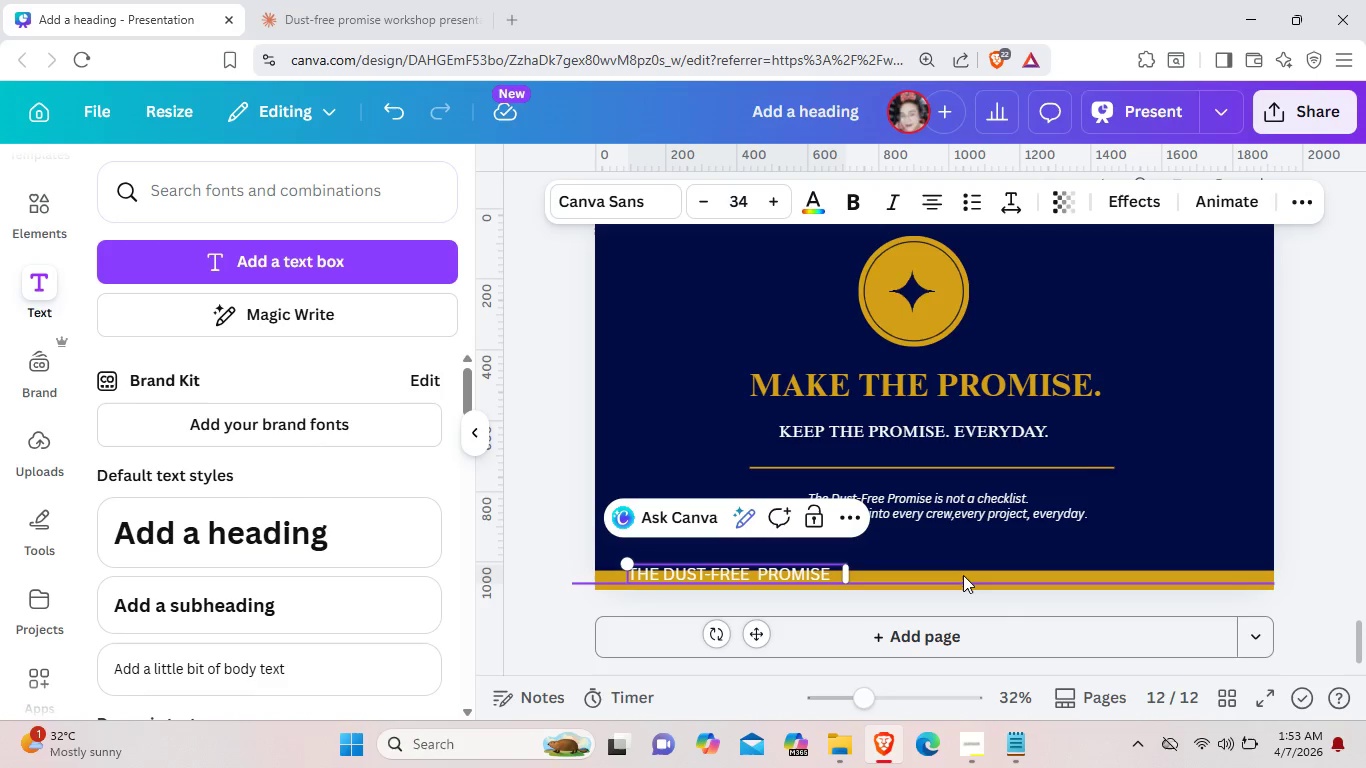 
left_click([963, 575])
 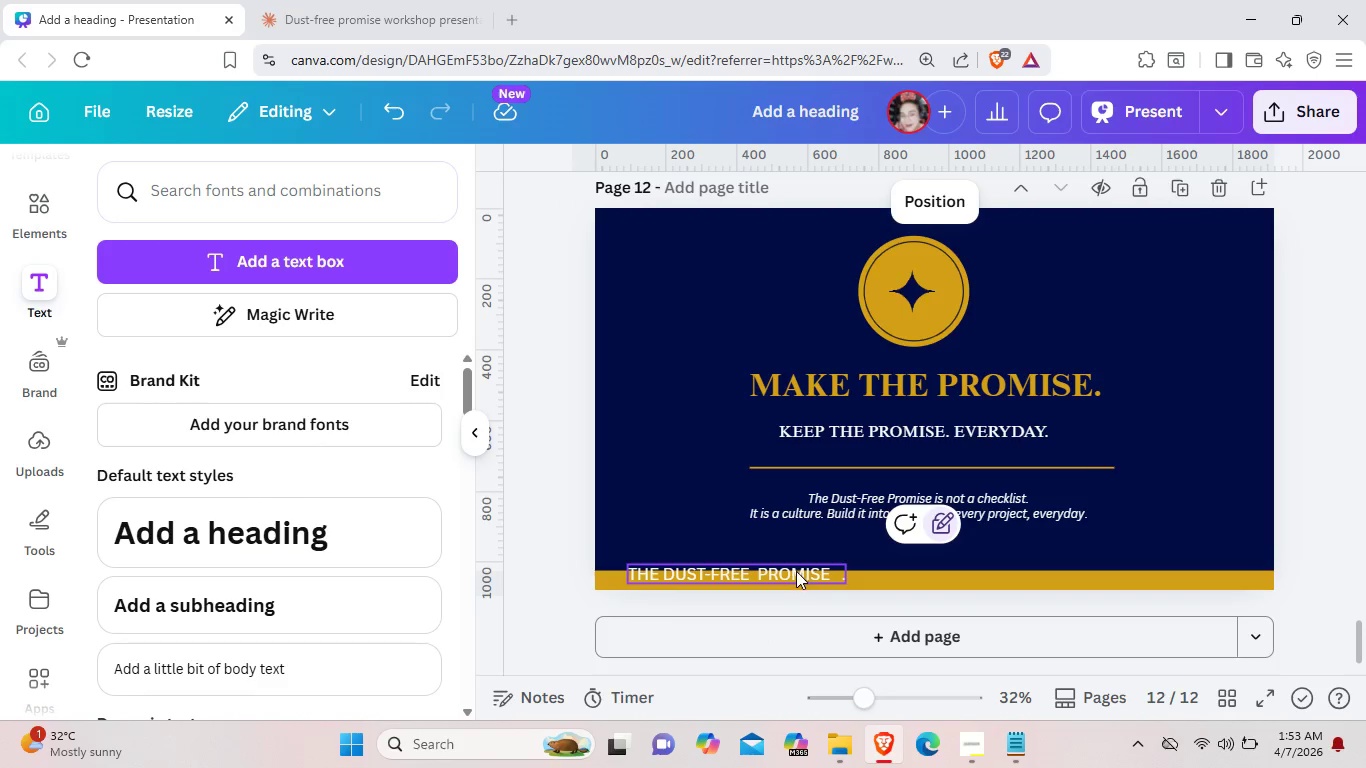 
left_click([796, 572])
 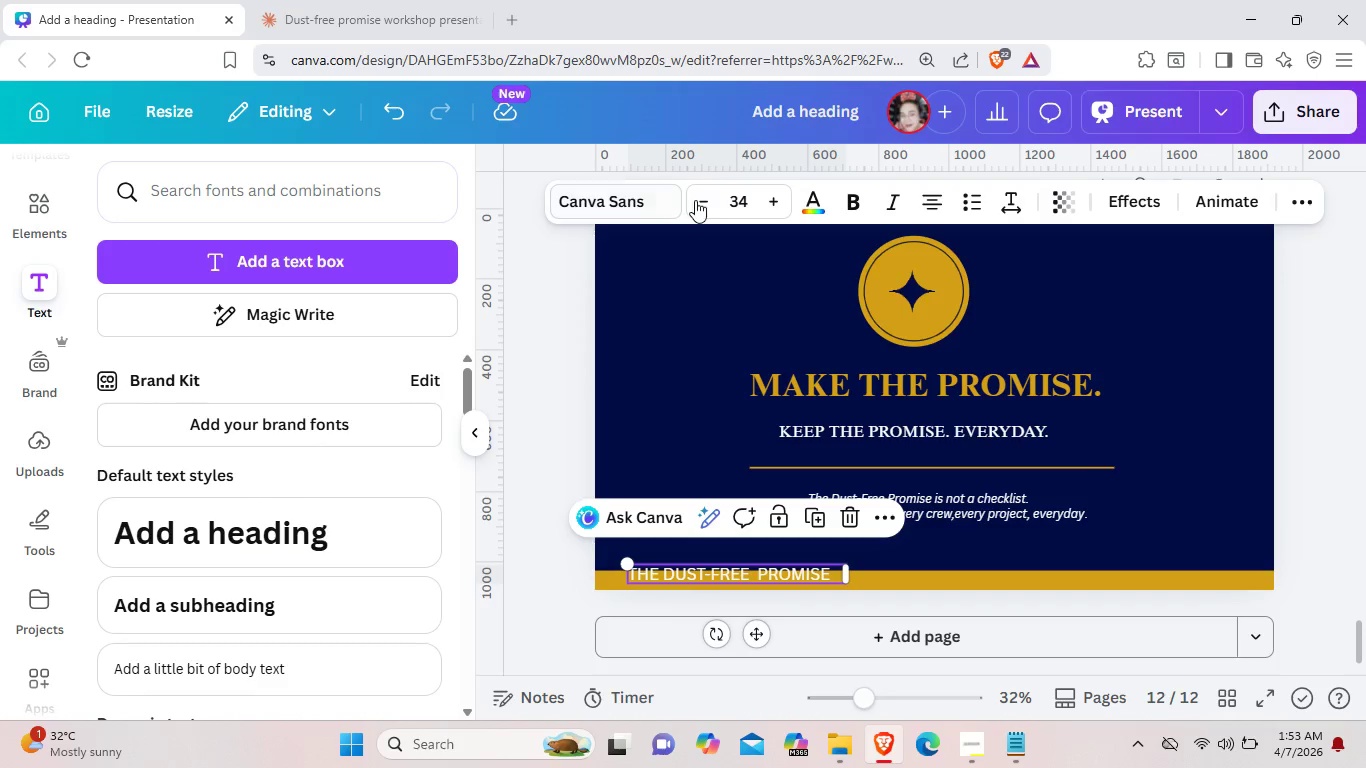 
double_click([697, 200])
 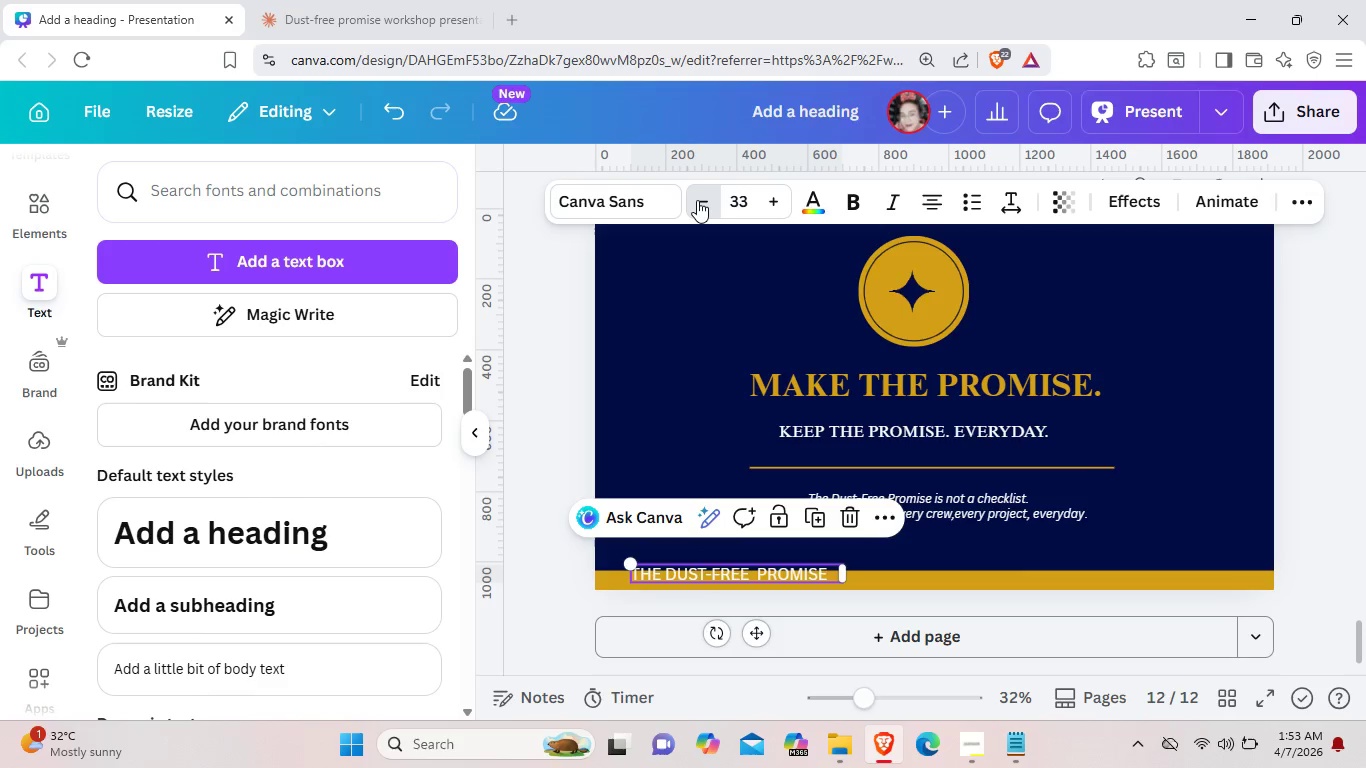 
triple_click([697, 200])
 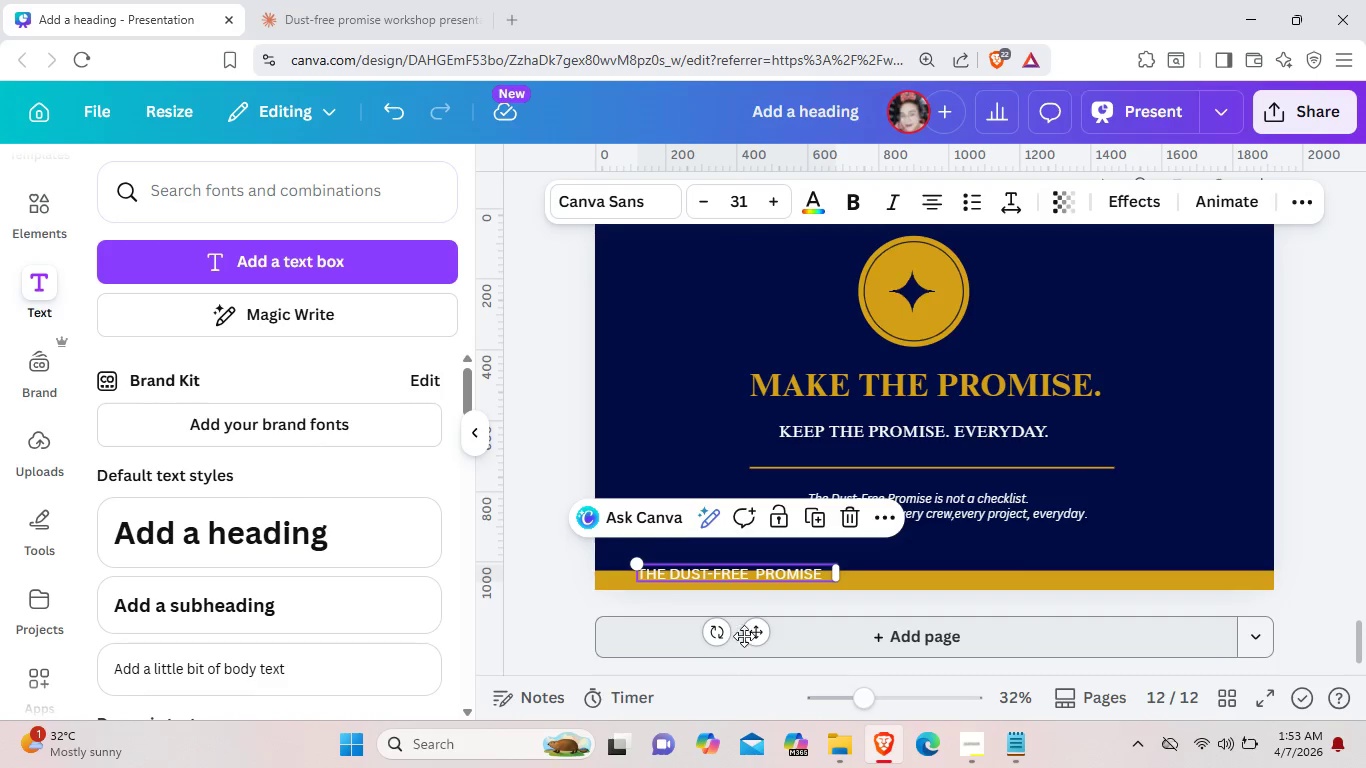 
left_click_drag(start_coordinate=[761, 628], to_coordinate=[758, 636])
 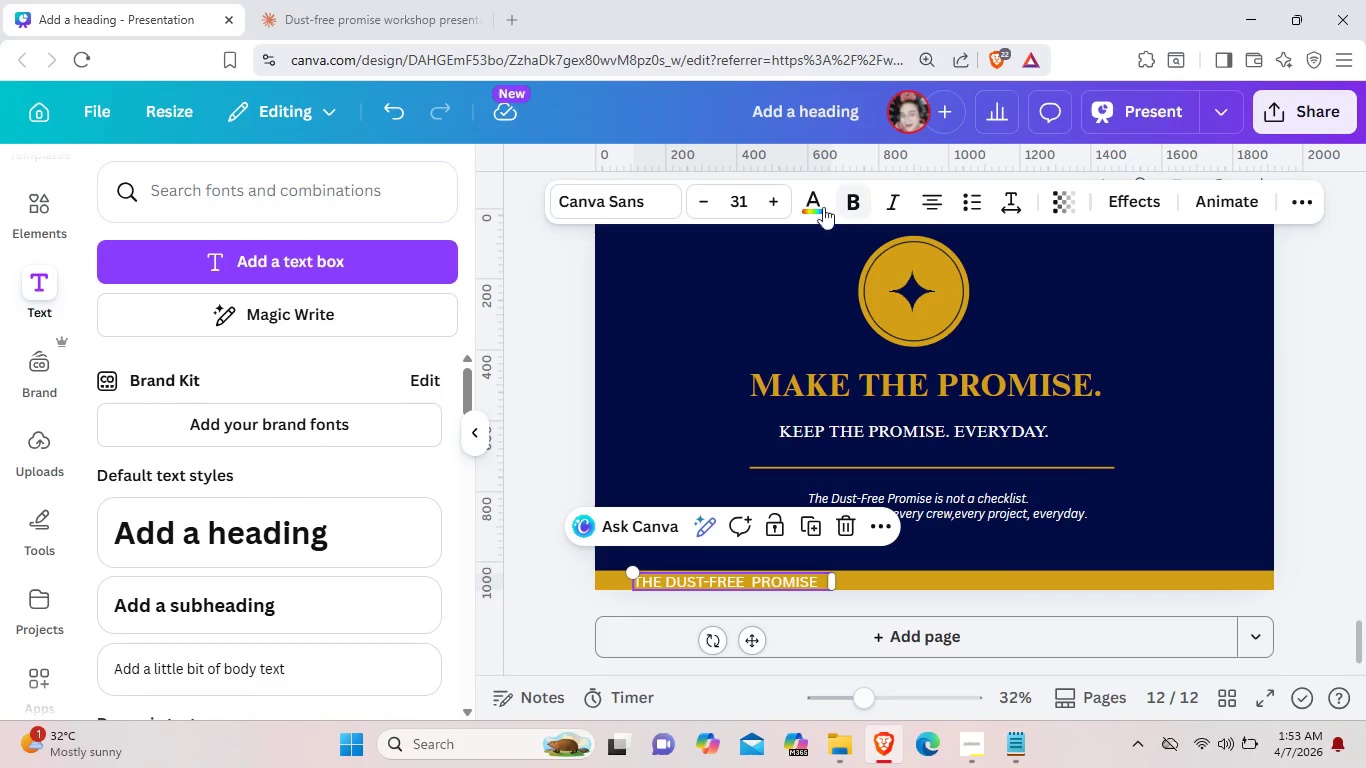 
left_click([817, 203])
 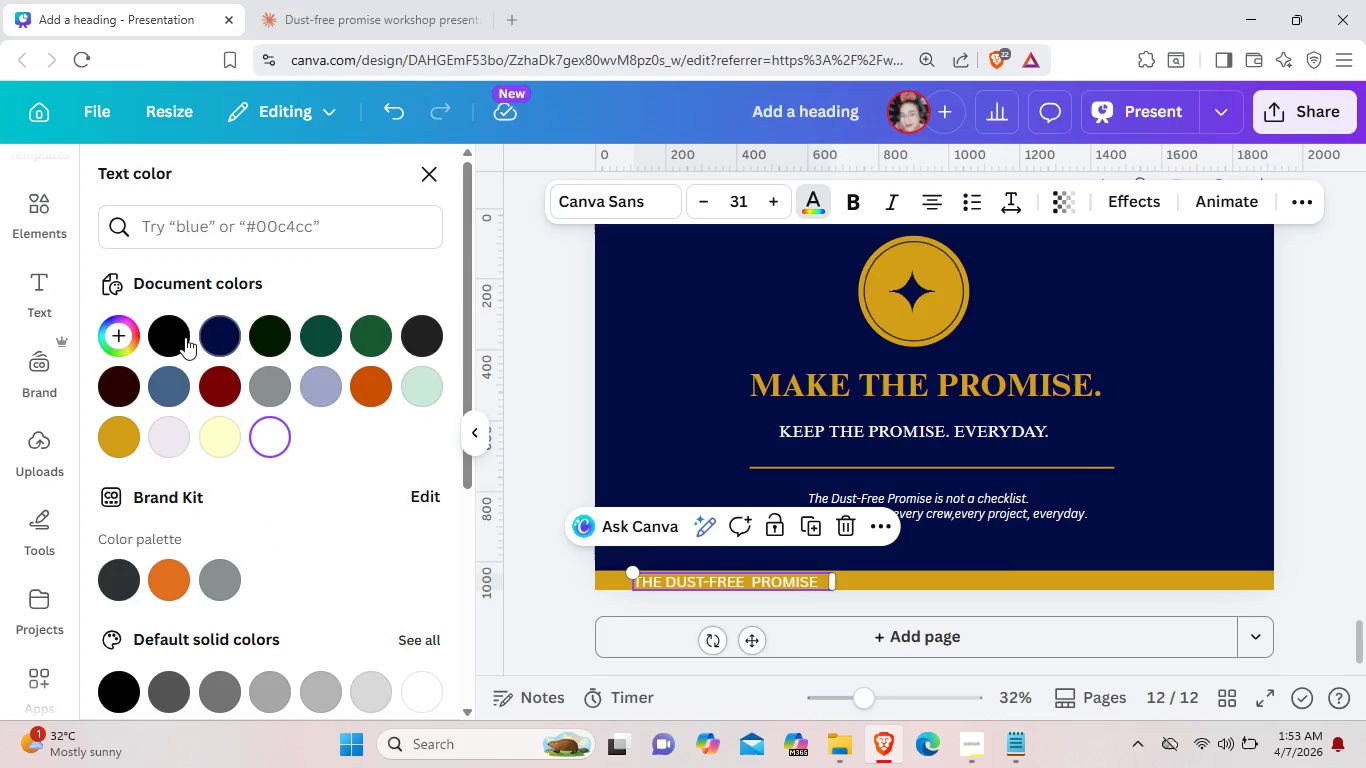 
left_click([180, 337])
 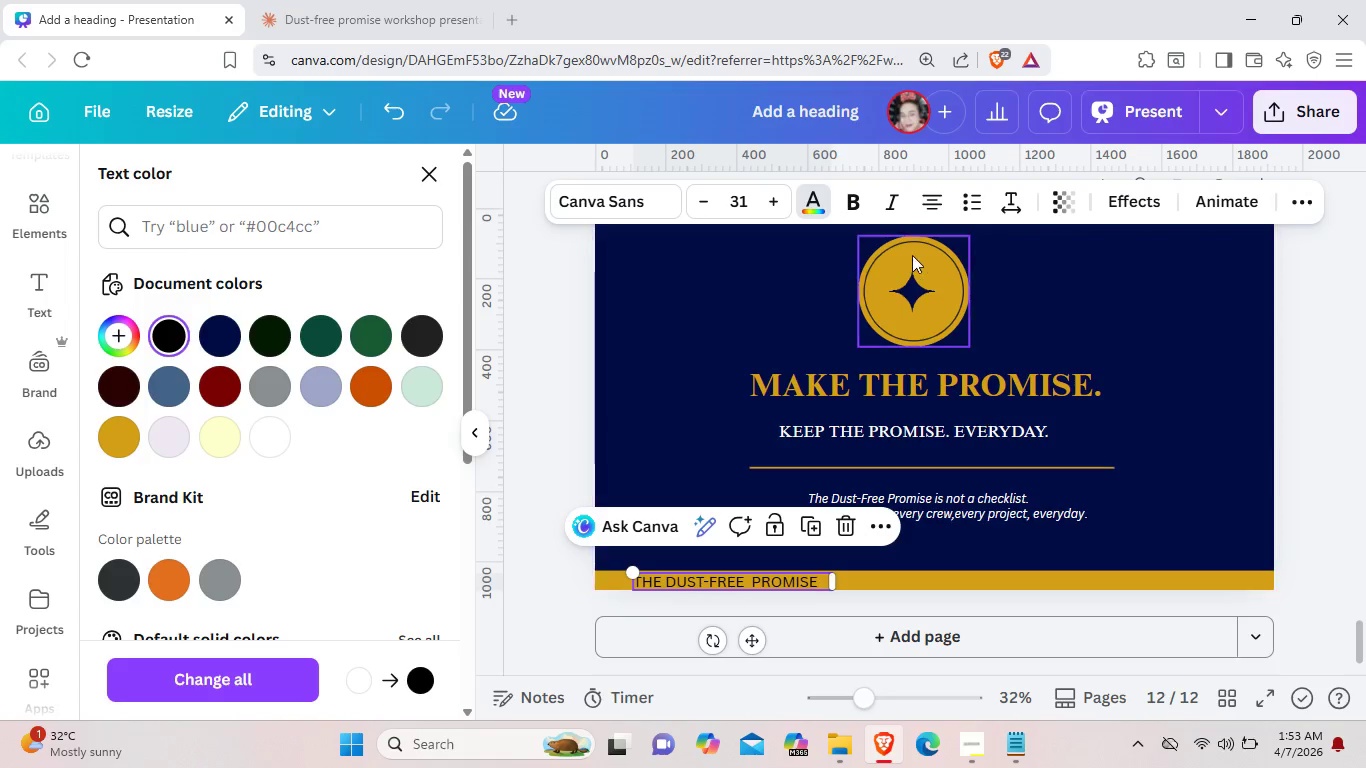 
mouse_move([833, 215])
 